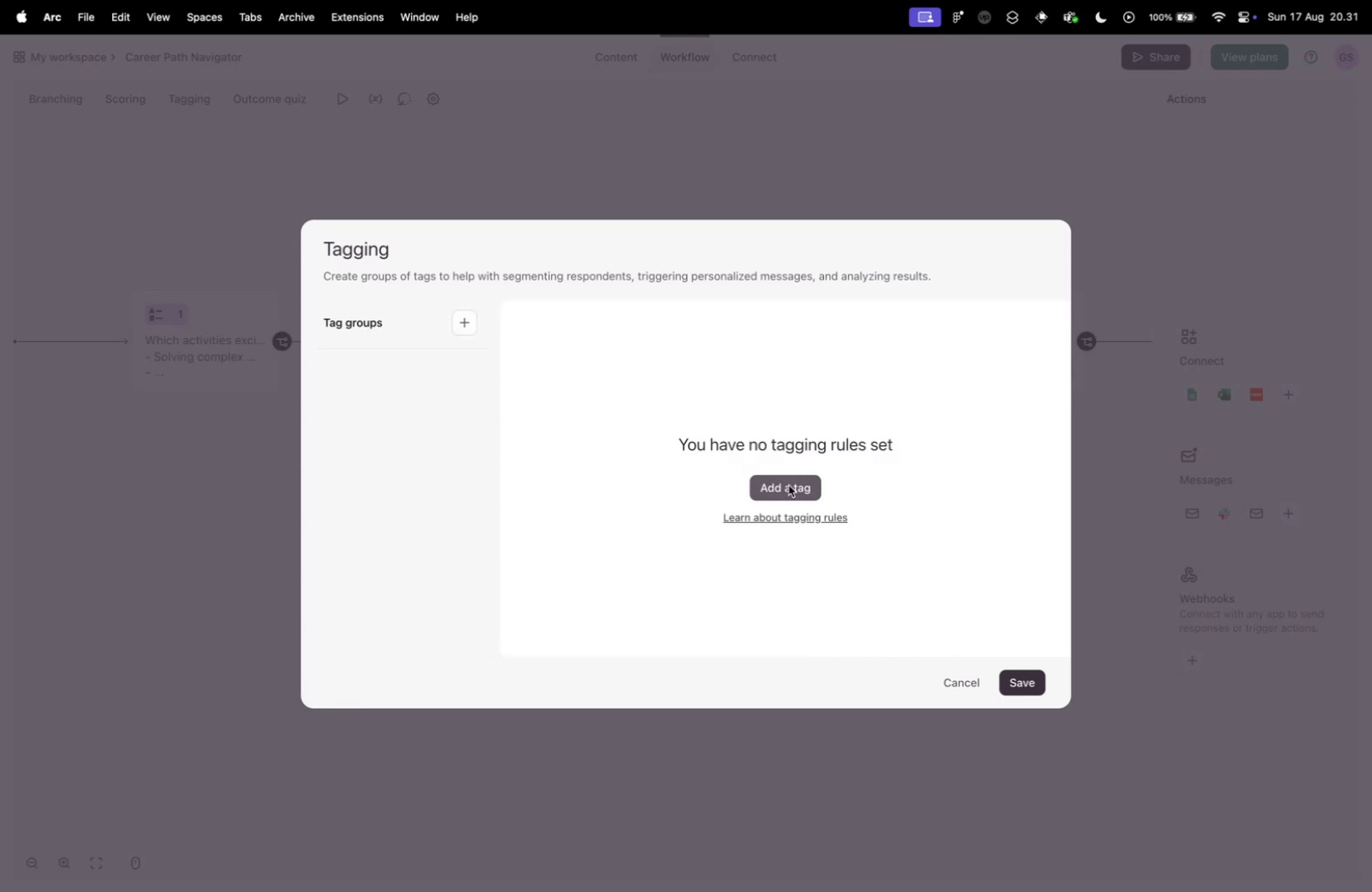 
left_click([788, 484])
 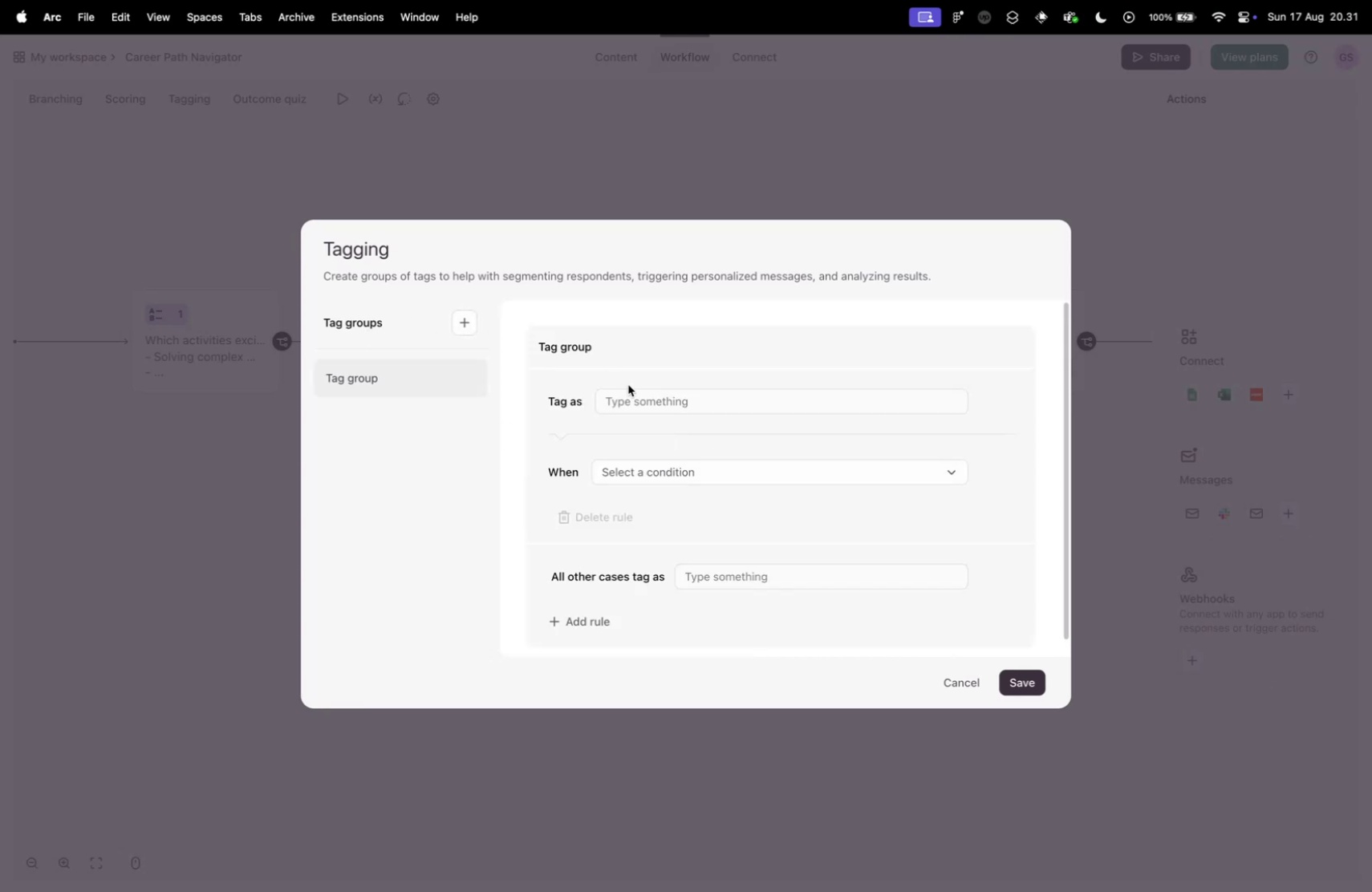 
double_click([642, 399])
 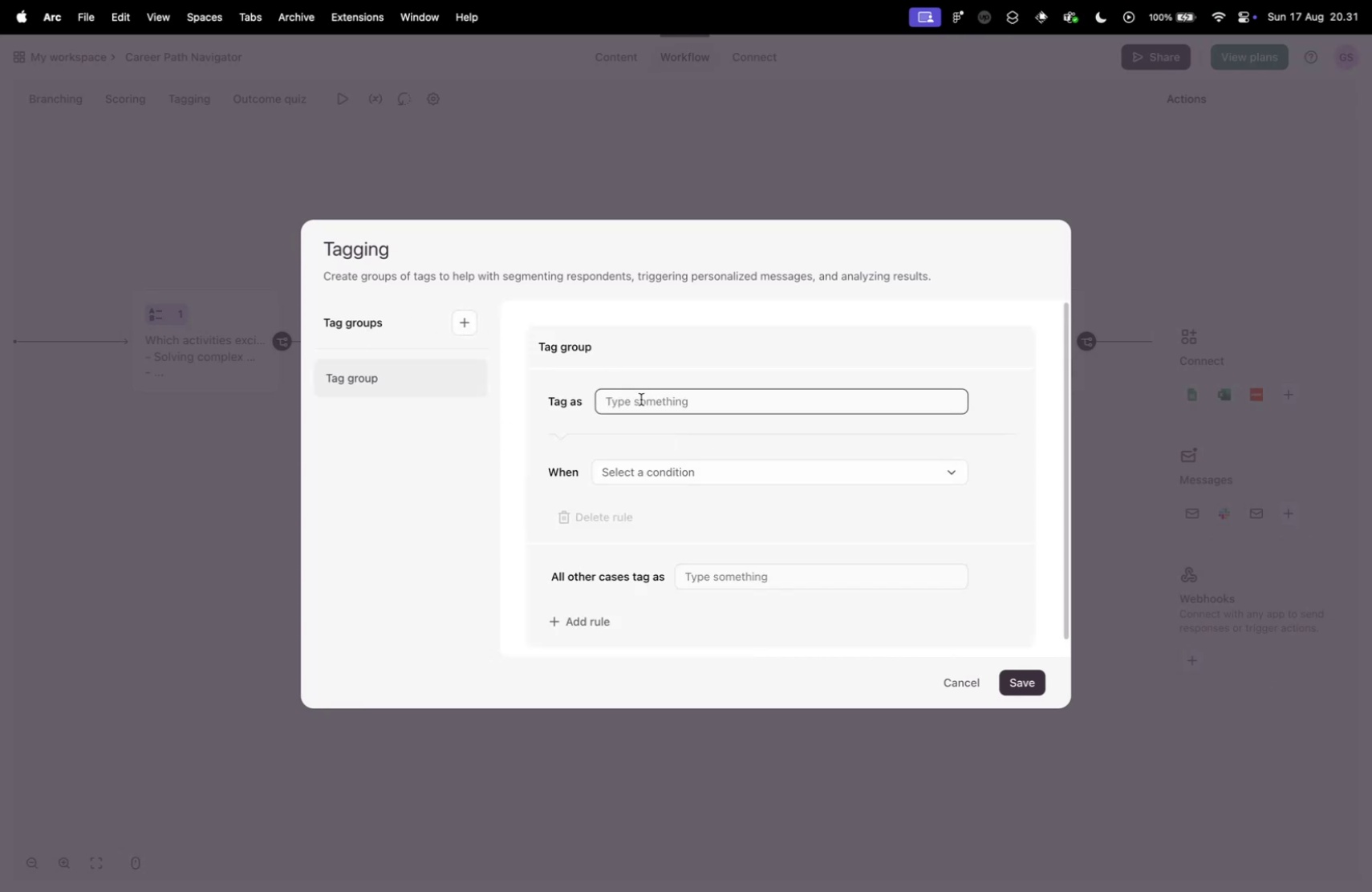 
key(Shift+ShiftLeft)
 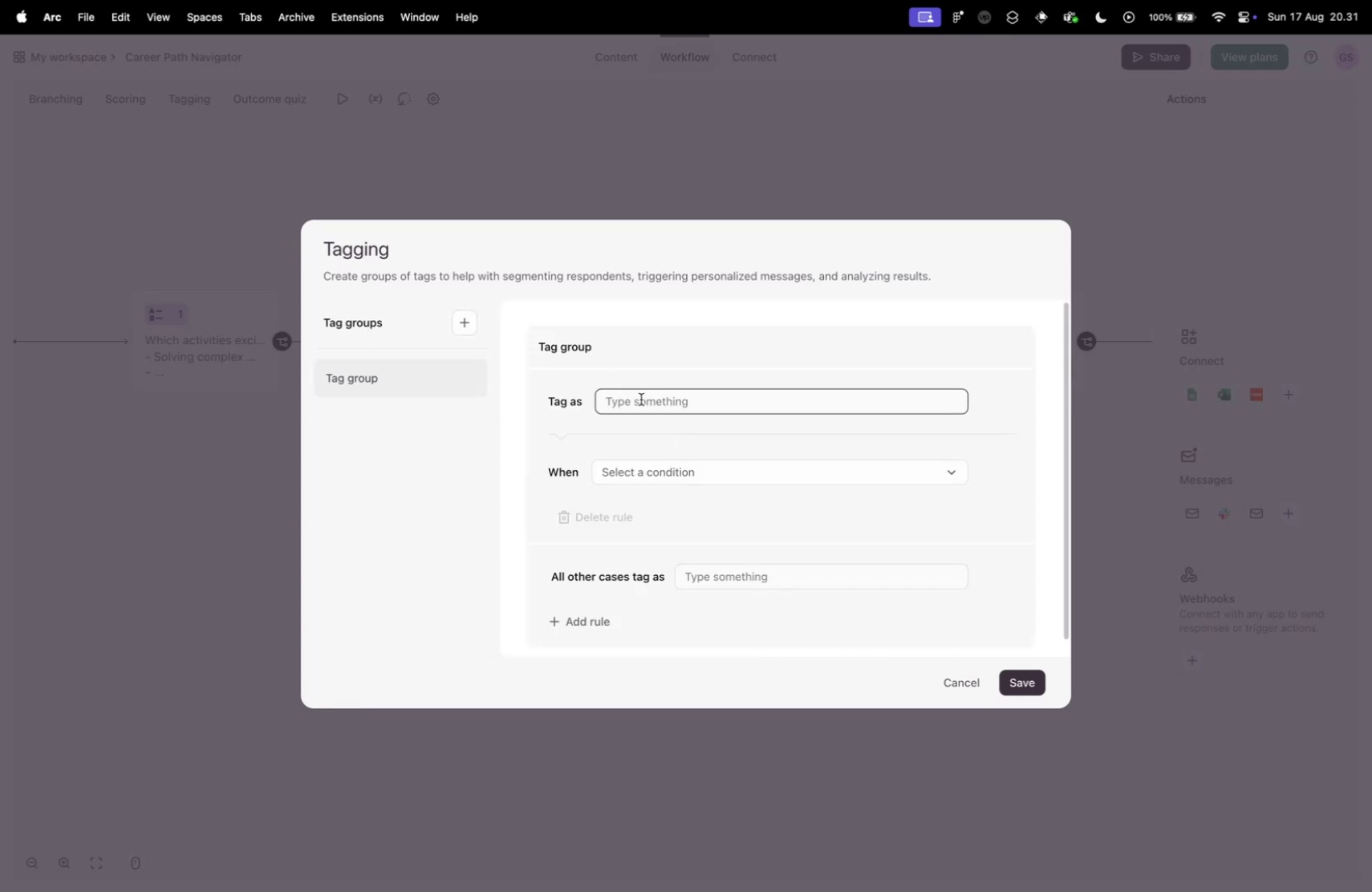 
key(Control+ControlLeft)
 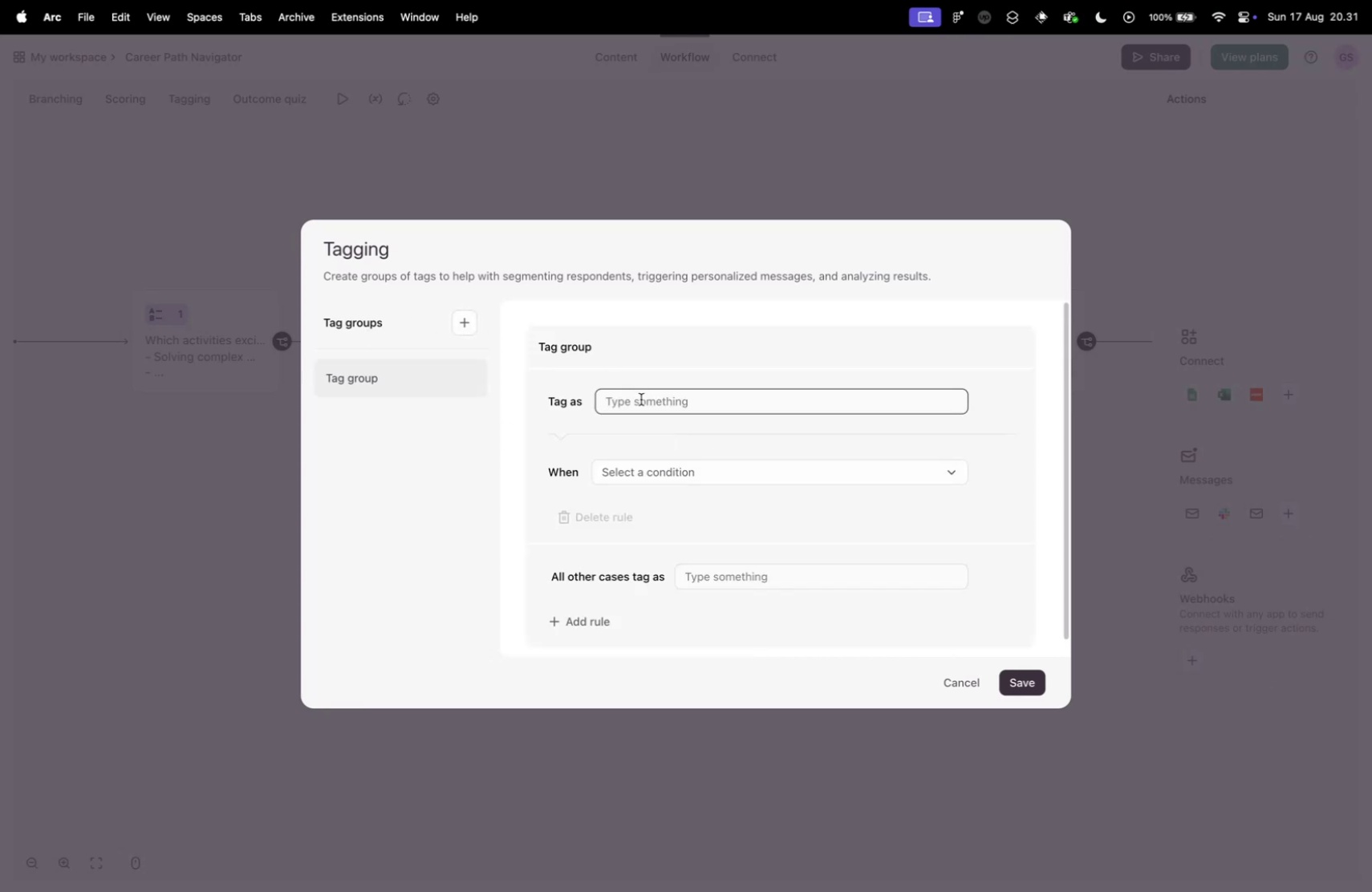 
key(Control+Tab)
 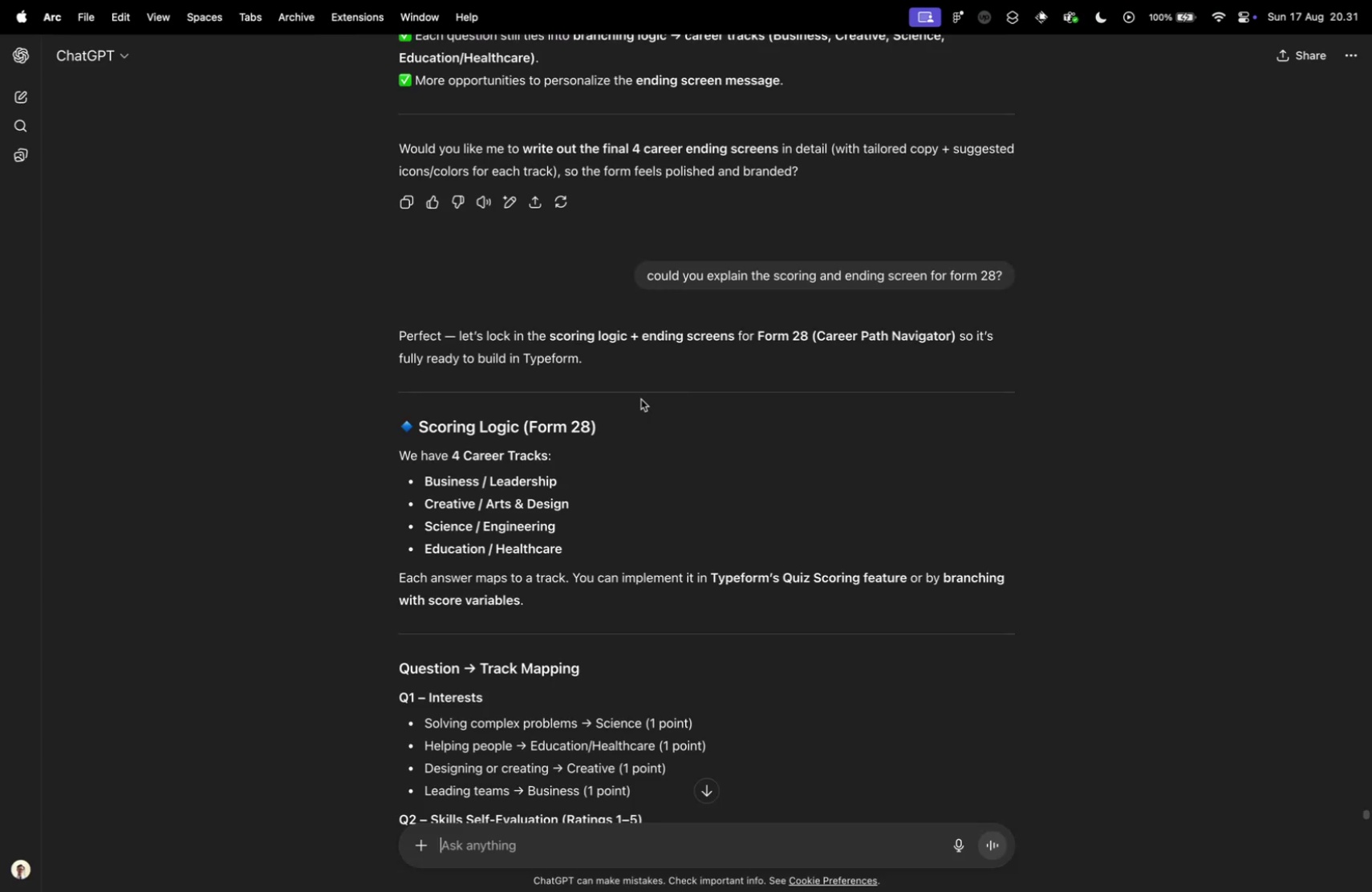 
key(Control+ControlLeft)
 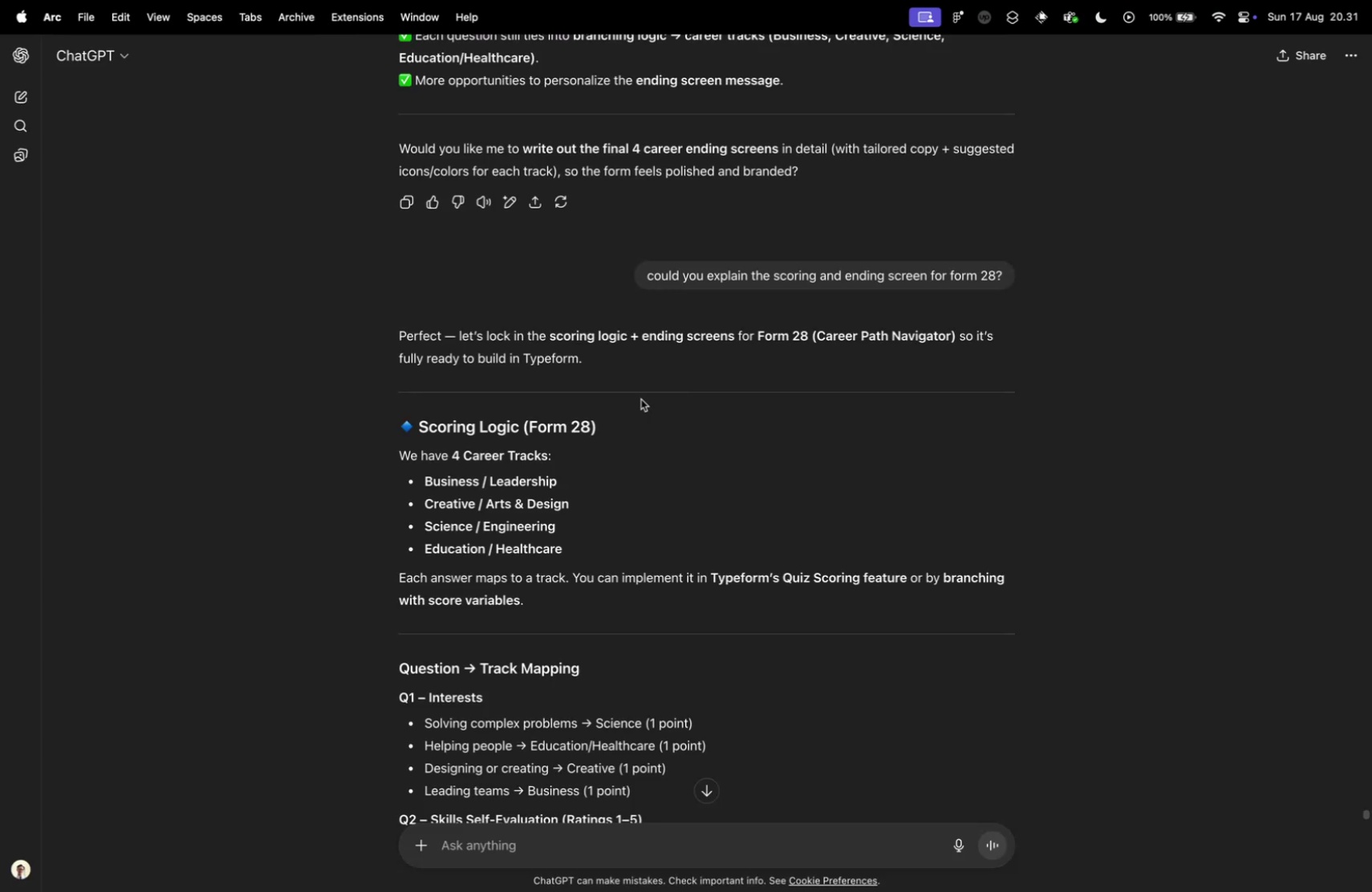 
key(Control+Tab)
 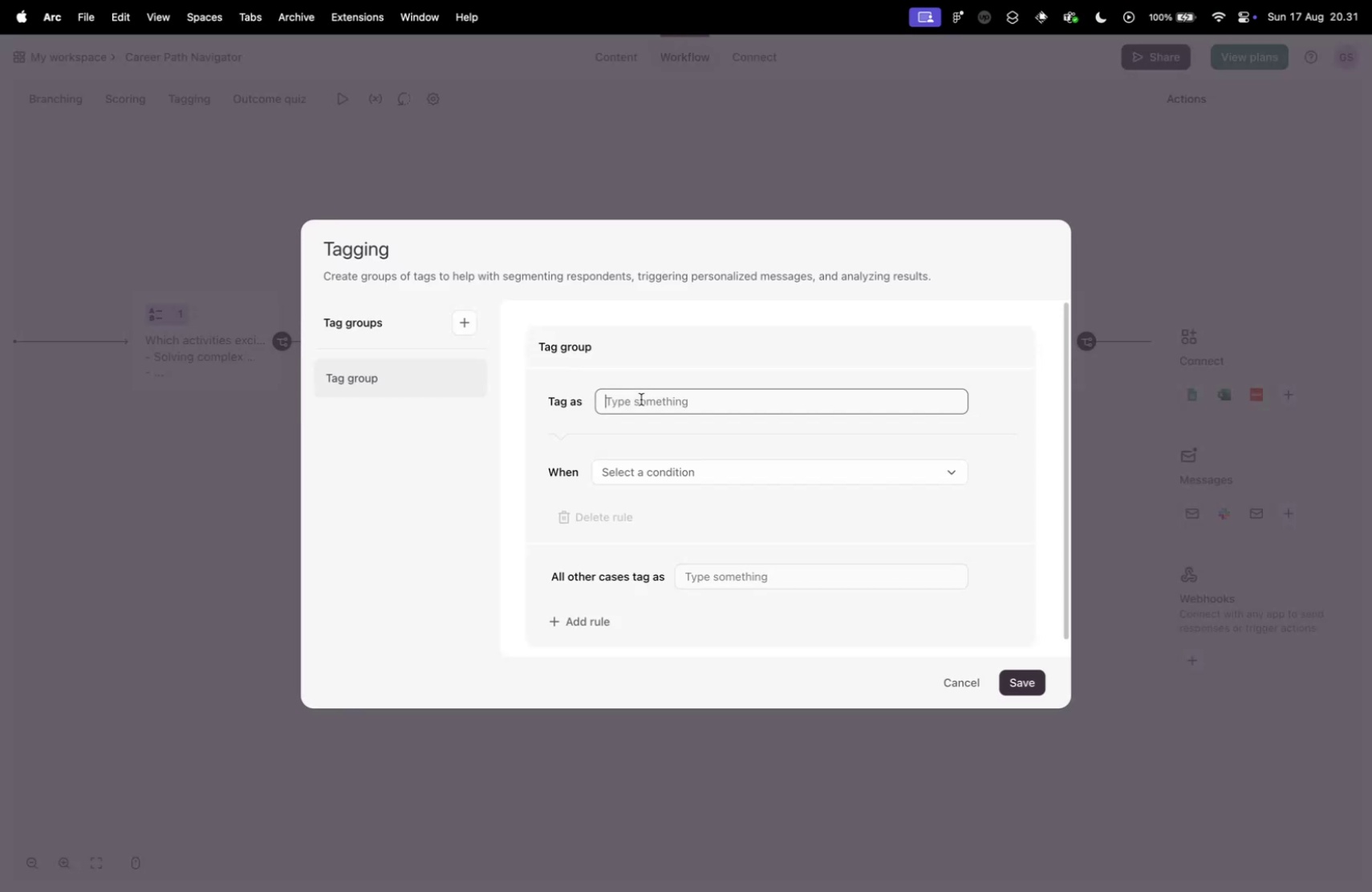 
hold_key(key=ShiftLeft, duration=0.35)
 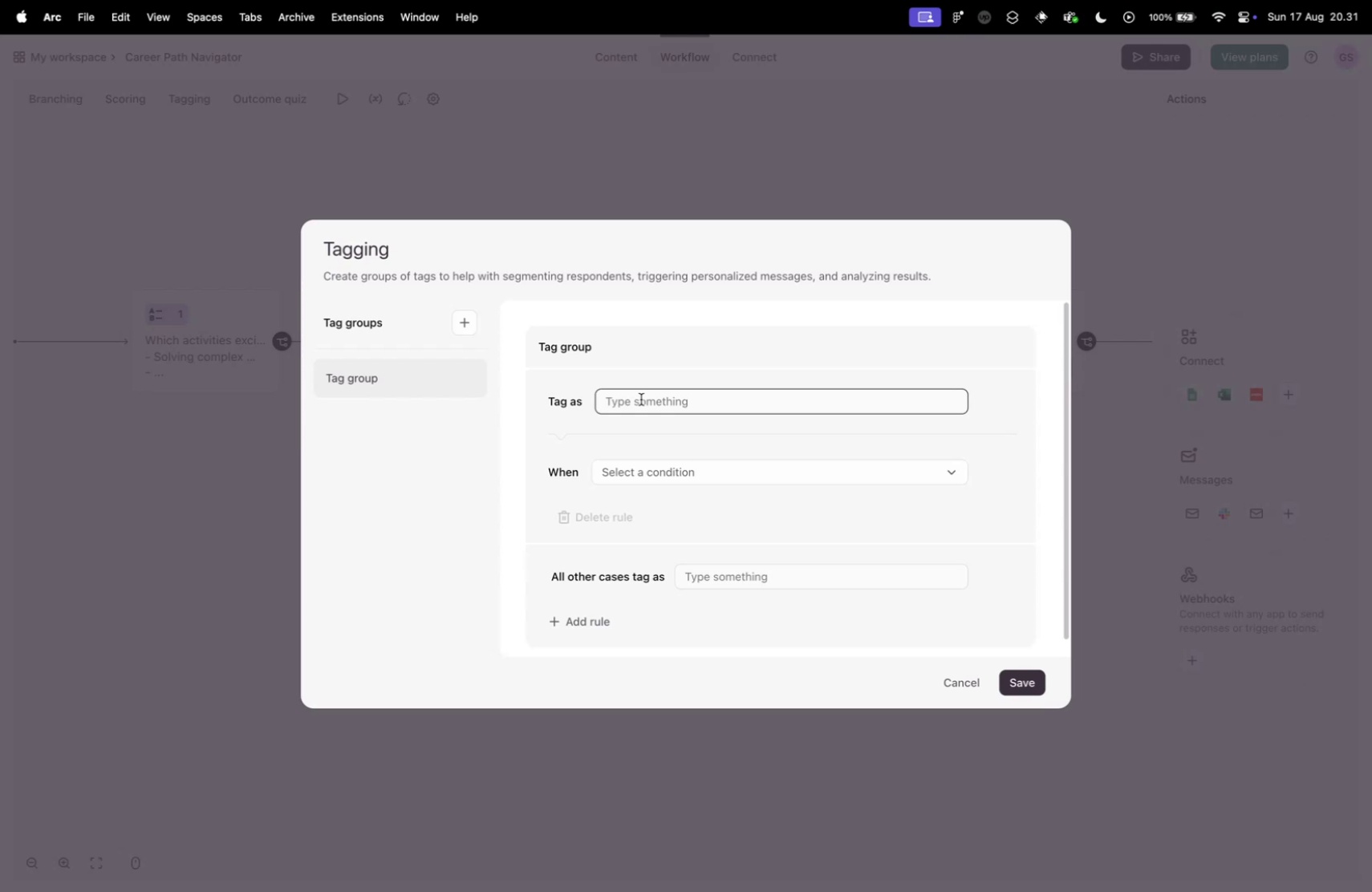 
type(Business)
 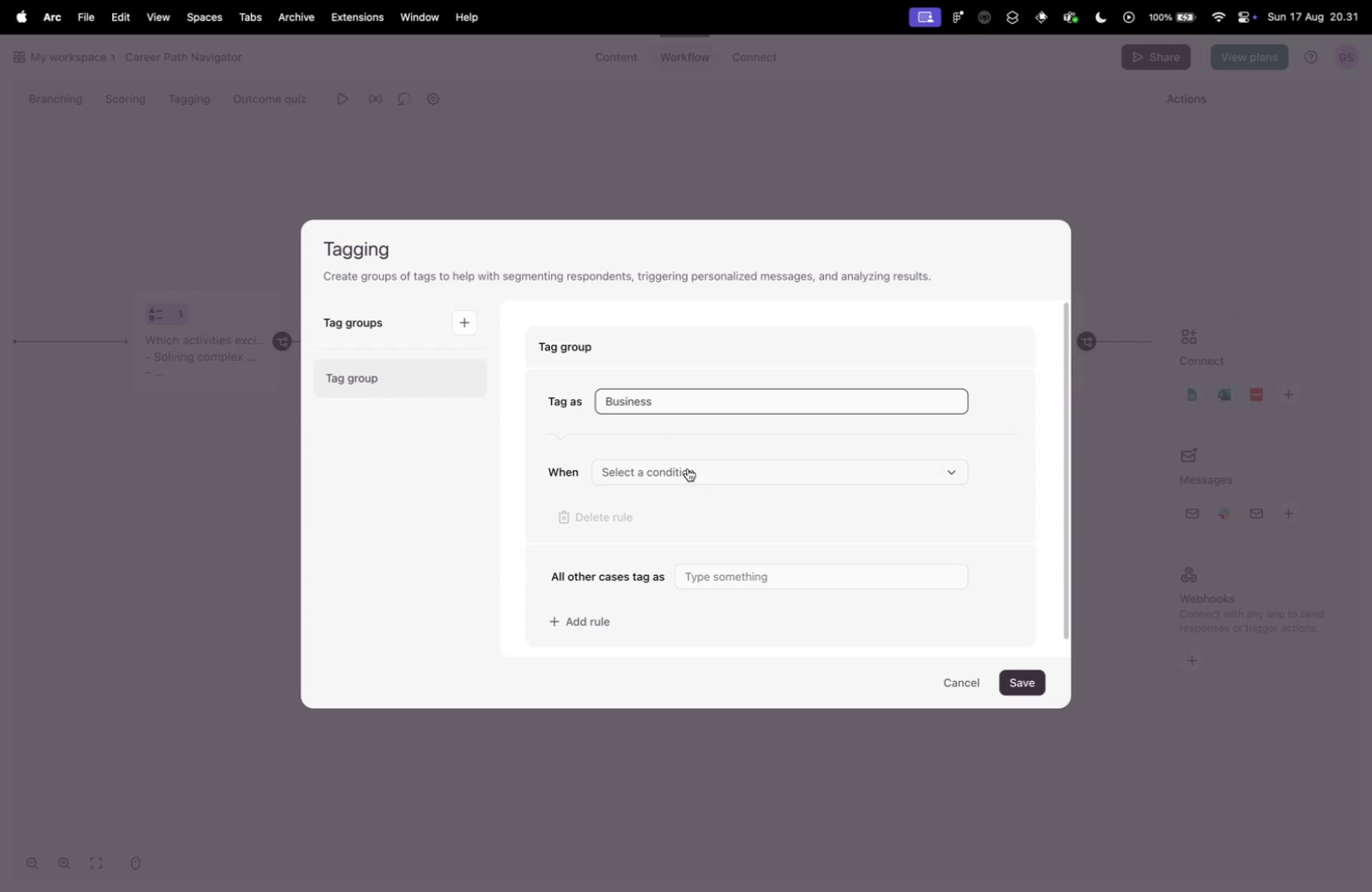 
left_click([688, 468])
 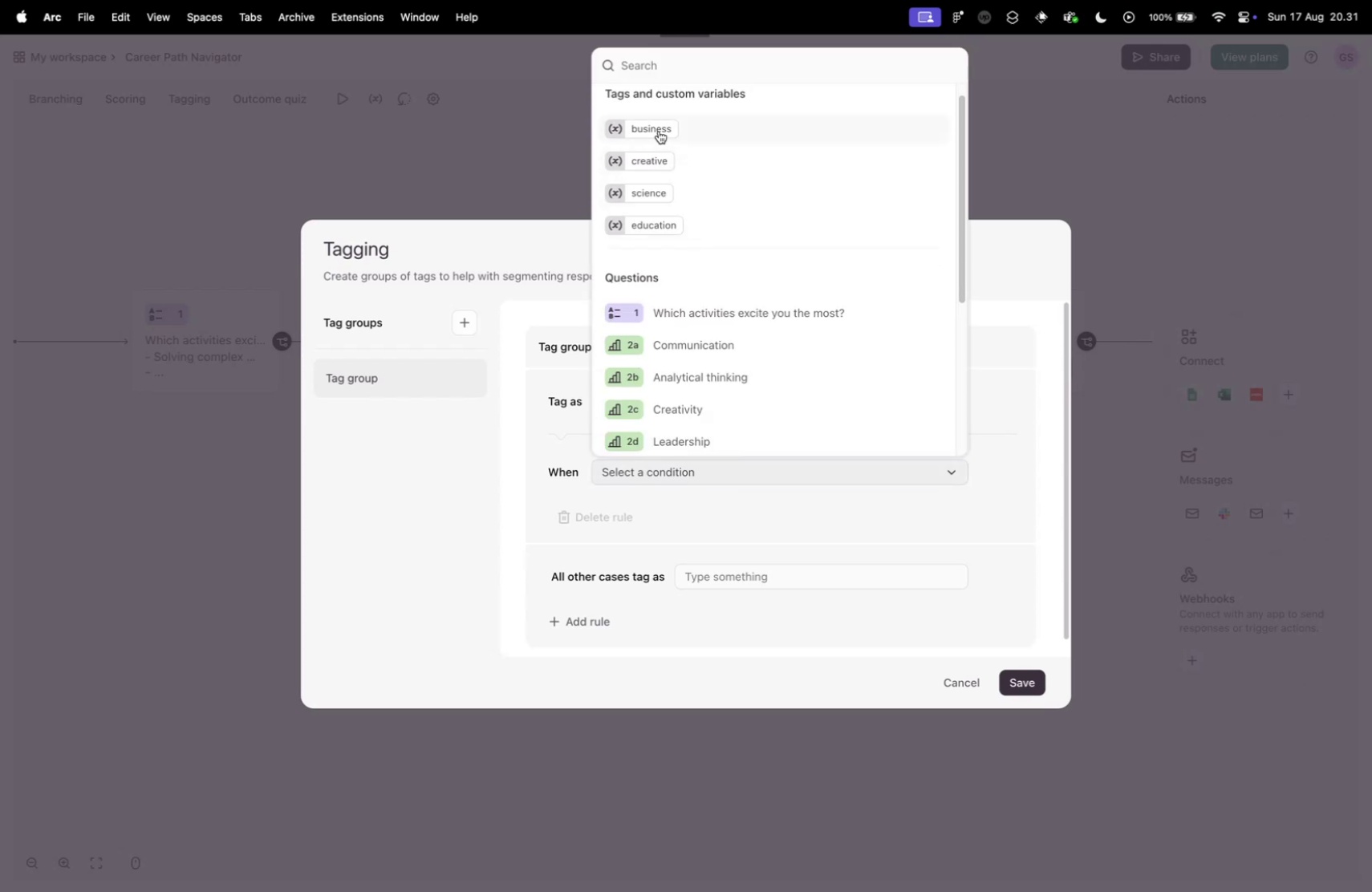 
left_click([659, 131])
 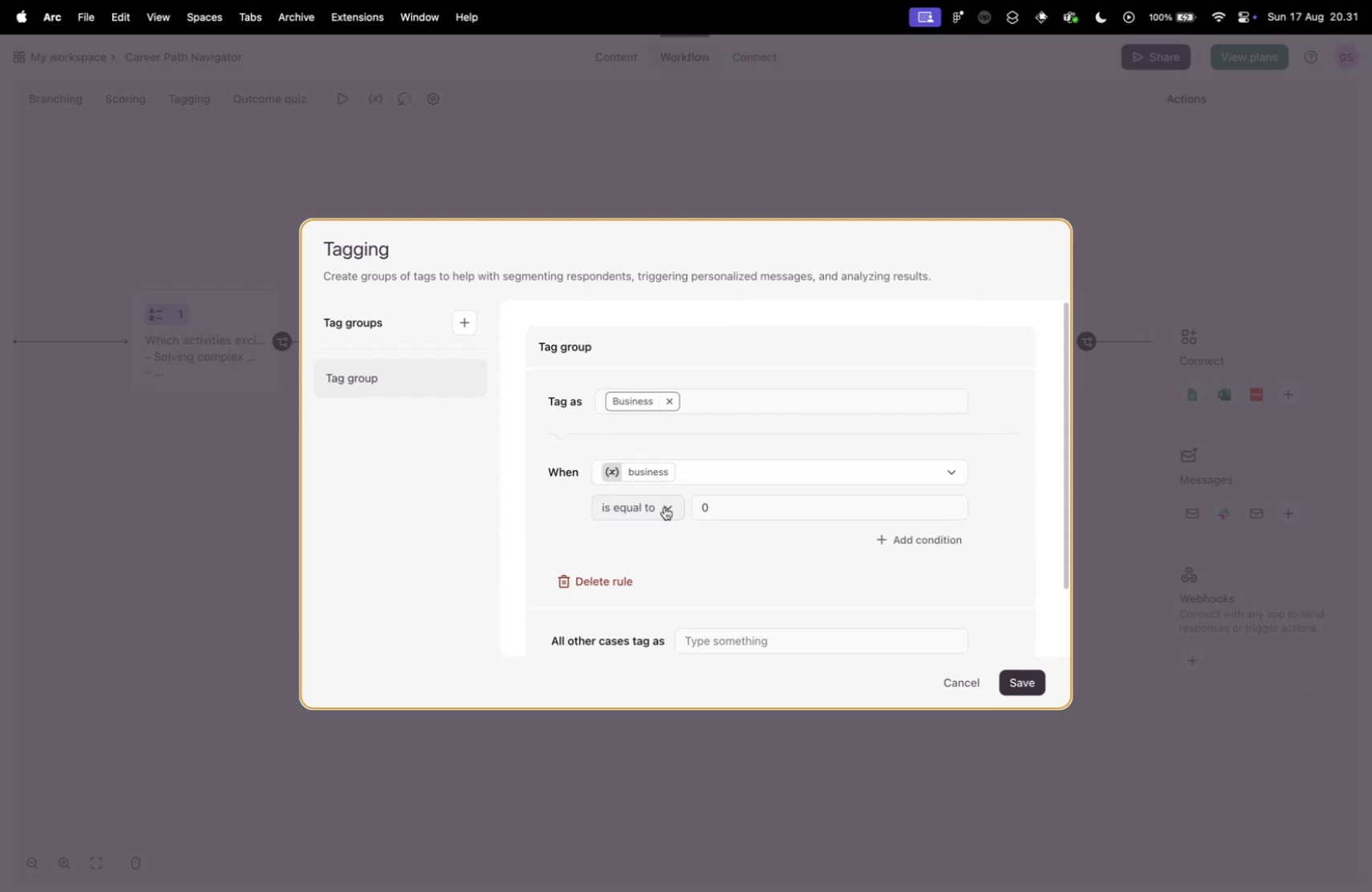 
scroll: coordinate [665, 506], scroll_direction: down, amount: 4.0
 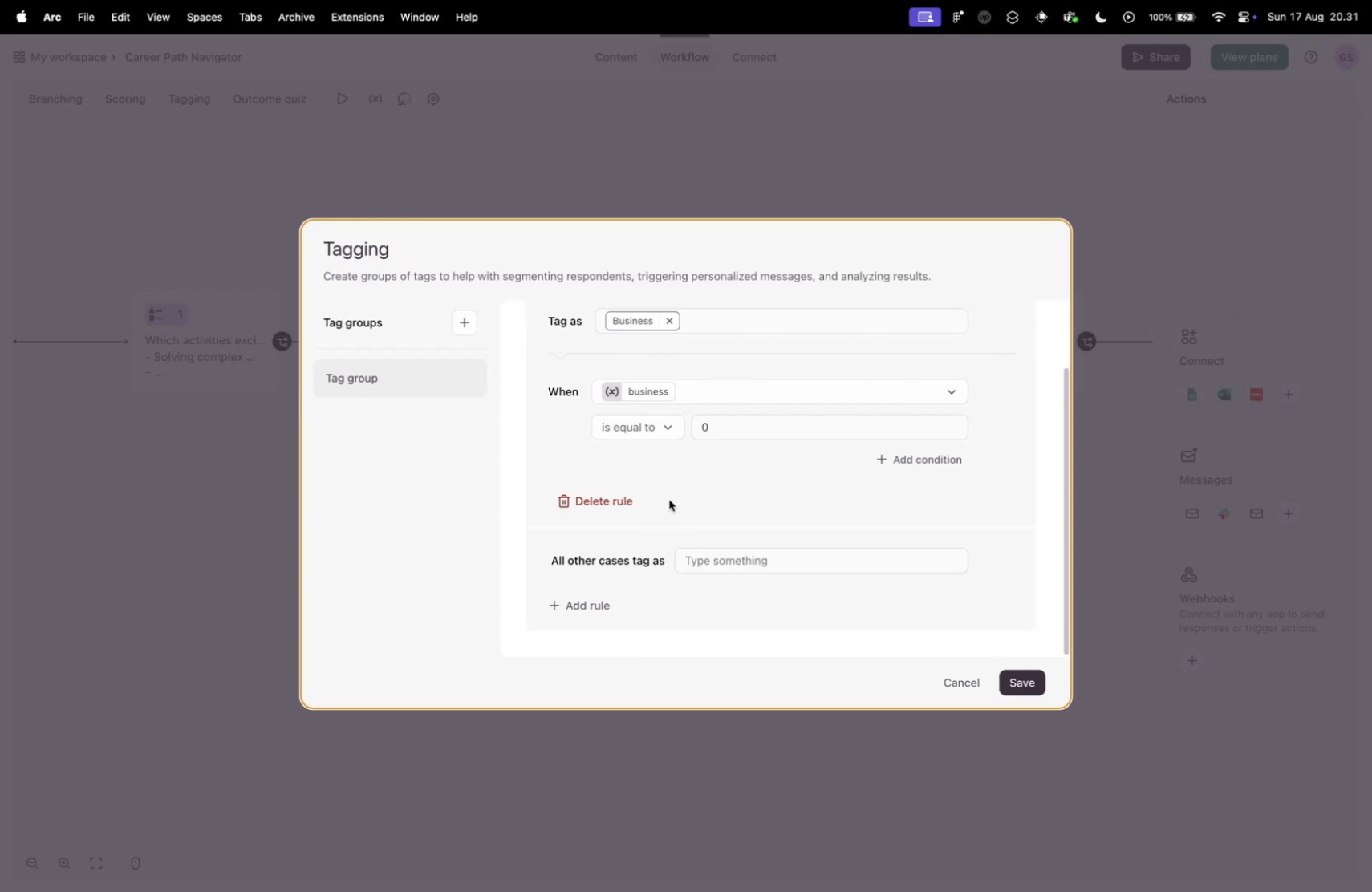 
left_click([659, 424])
 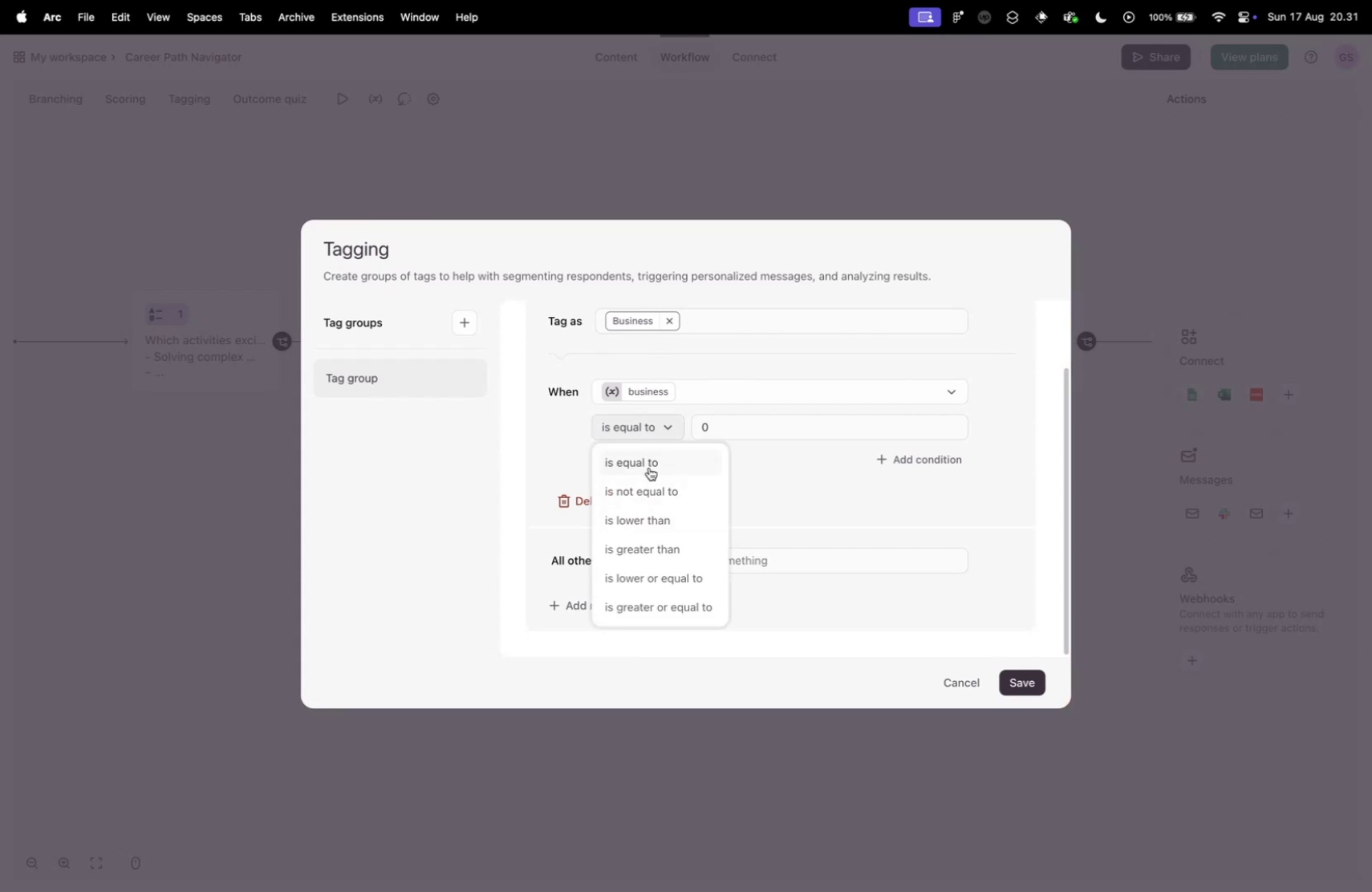 
left_click([635, 550])
 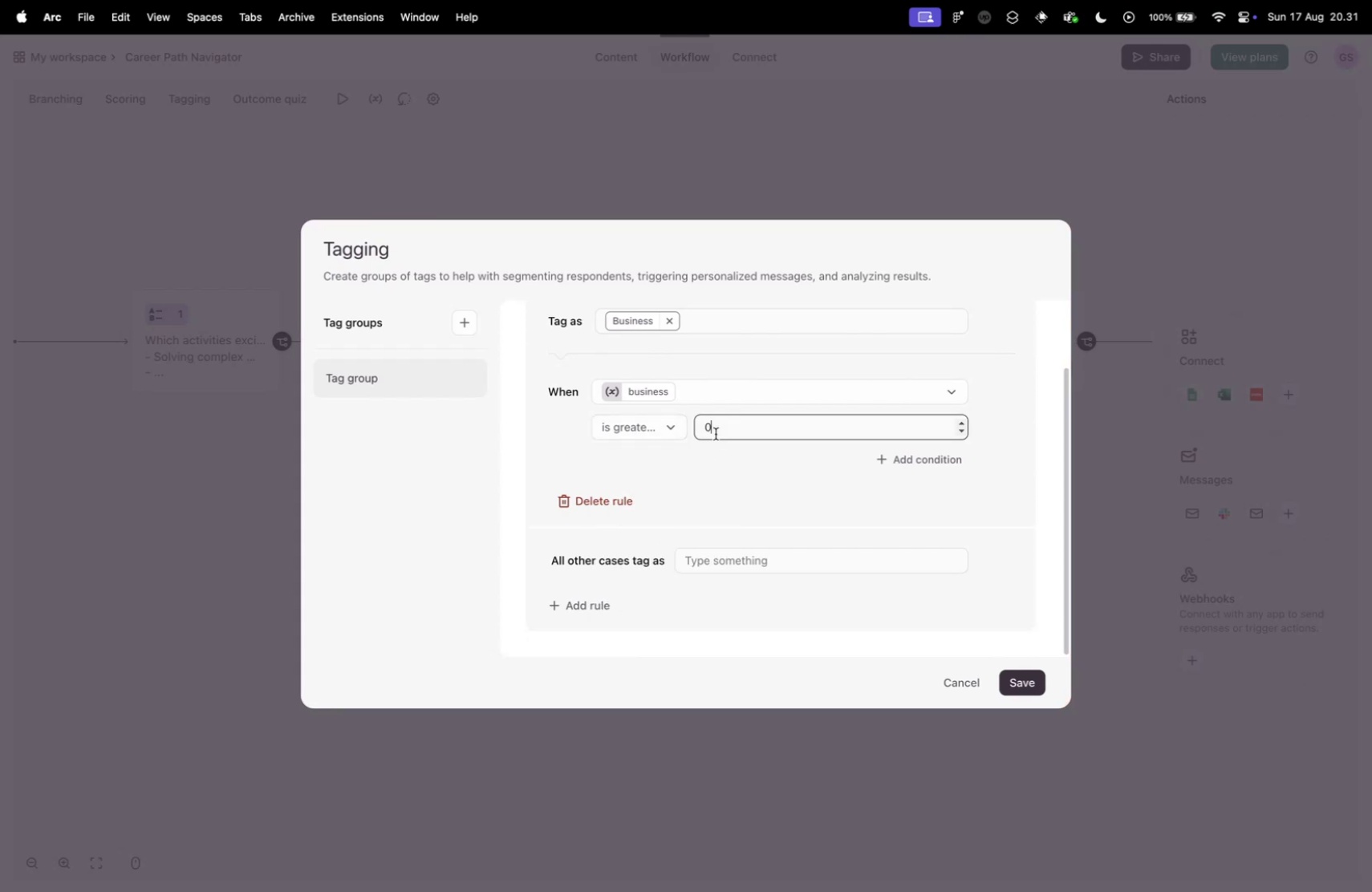 
double_click([716, 433])
 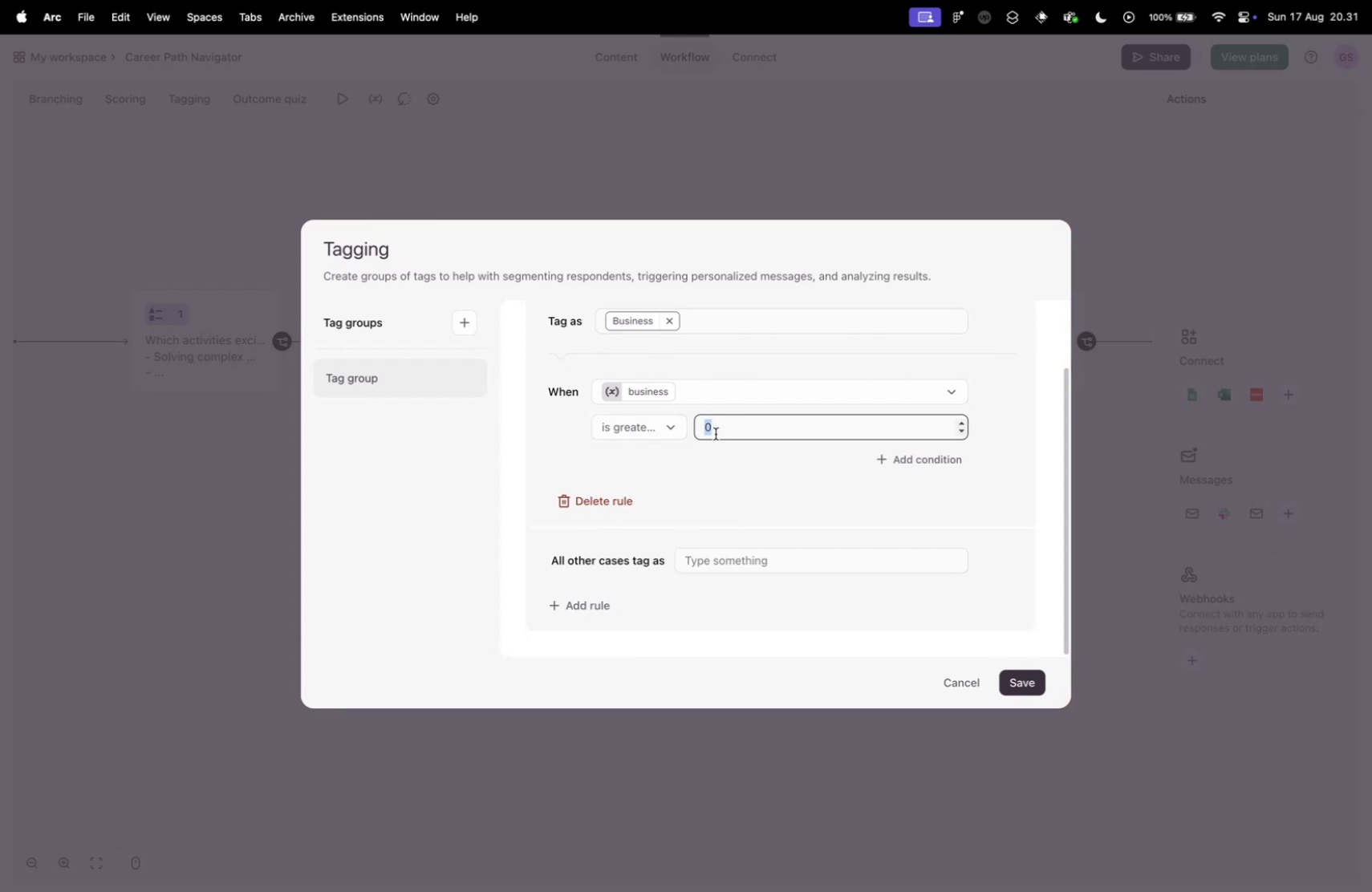 
triple_click([716, 433])
 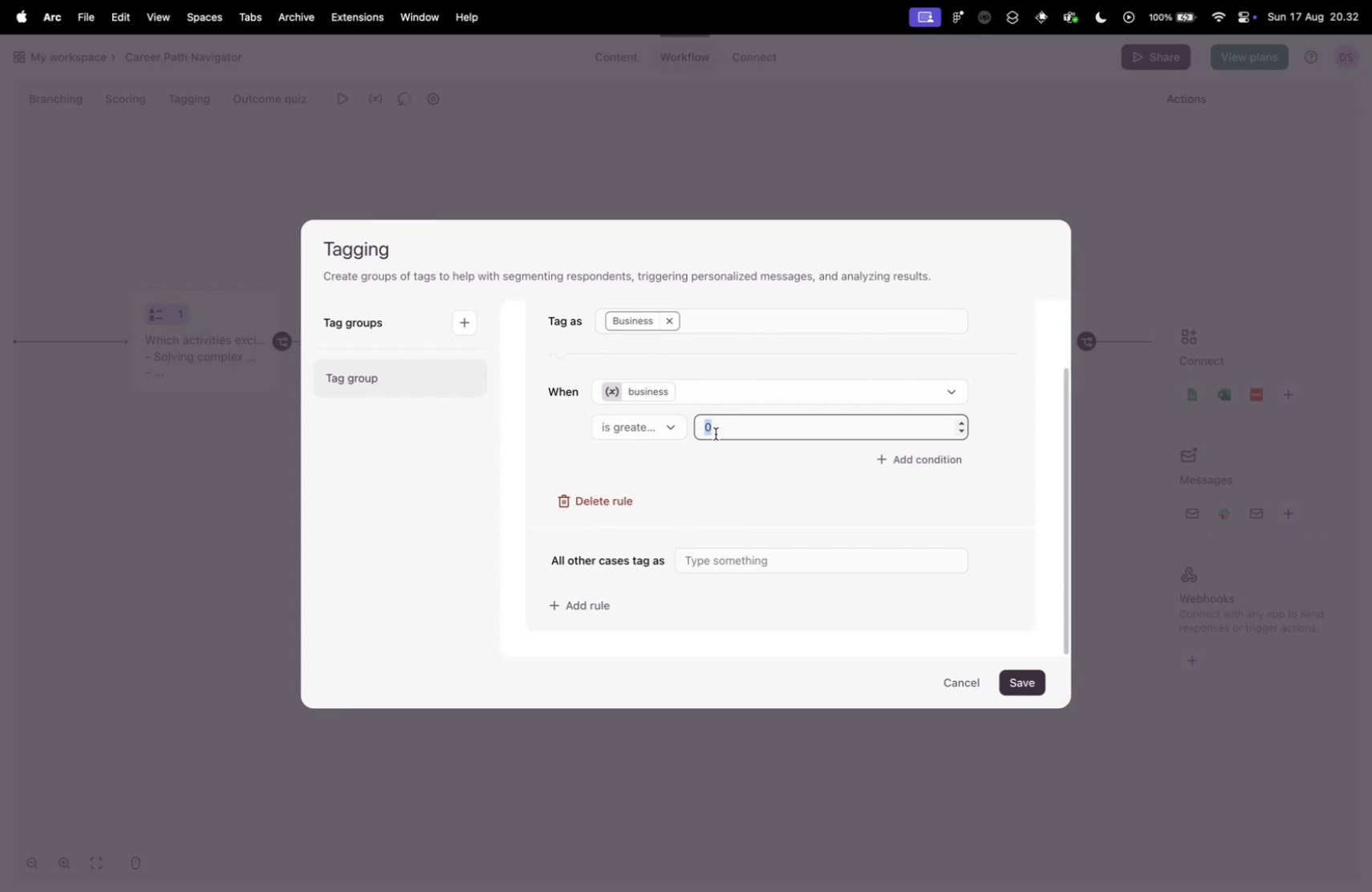 
key(8)
 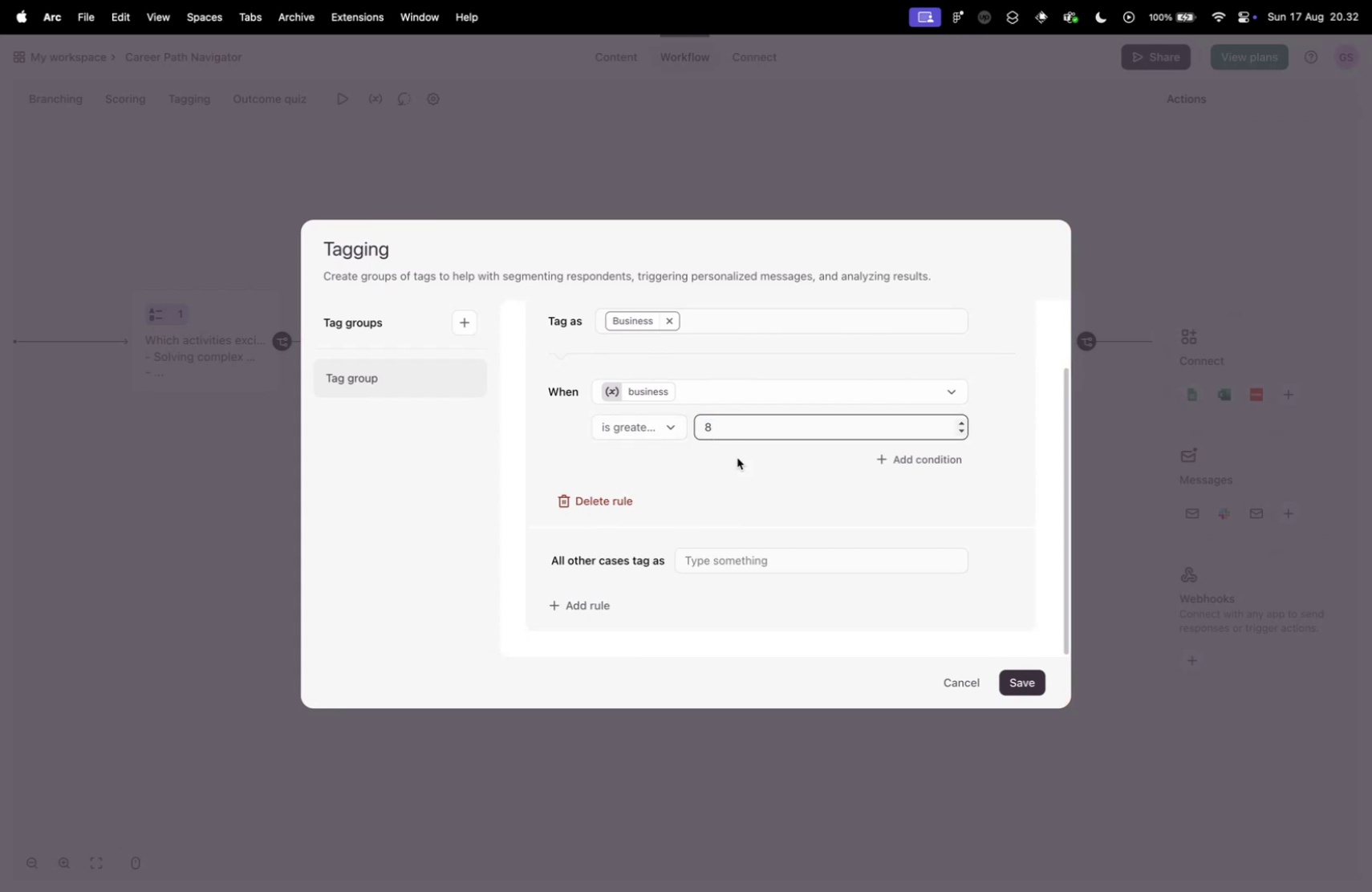 
left_click([725, 513])
 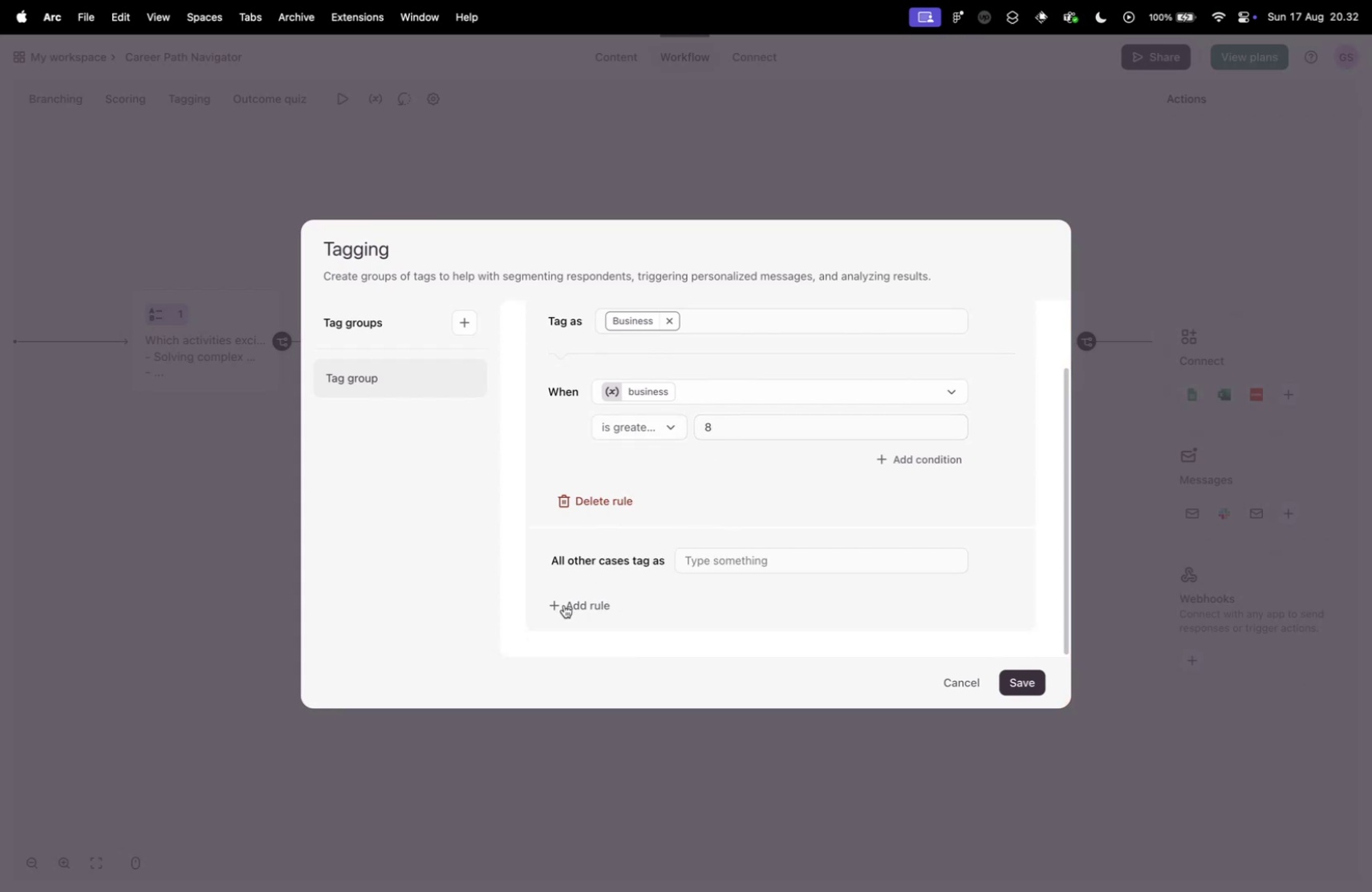 
scroll: coordinate [558, 611], scroll_direction: up, amount: 5.0
 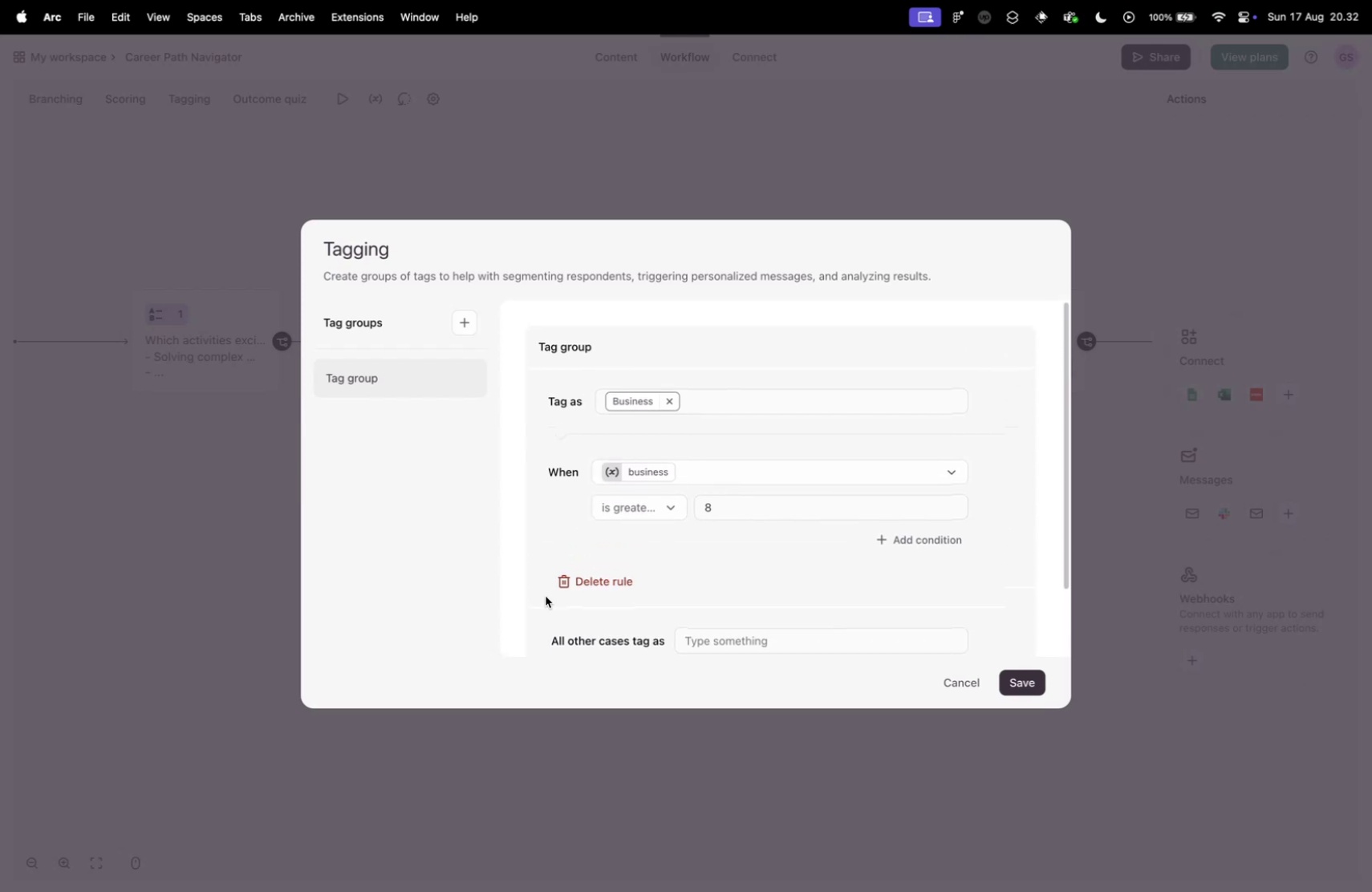 
scroll: coordinate [541, 582], scroll_direction: down, amount: 9.0
 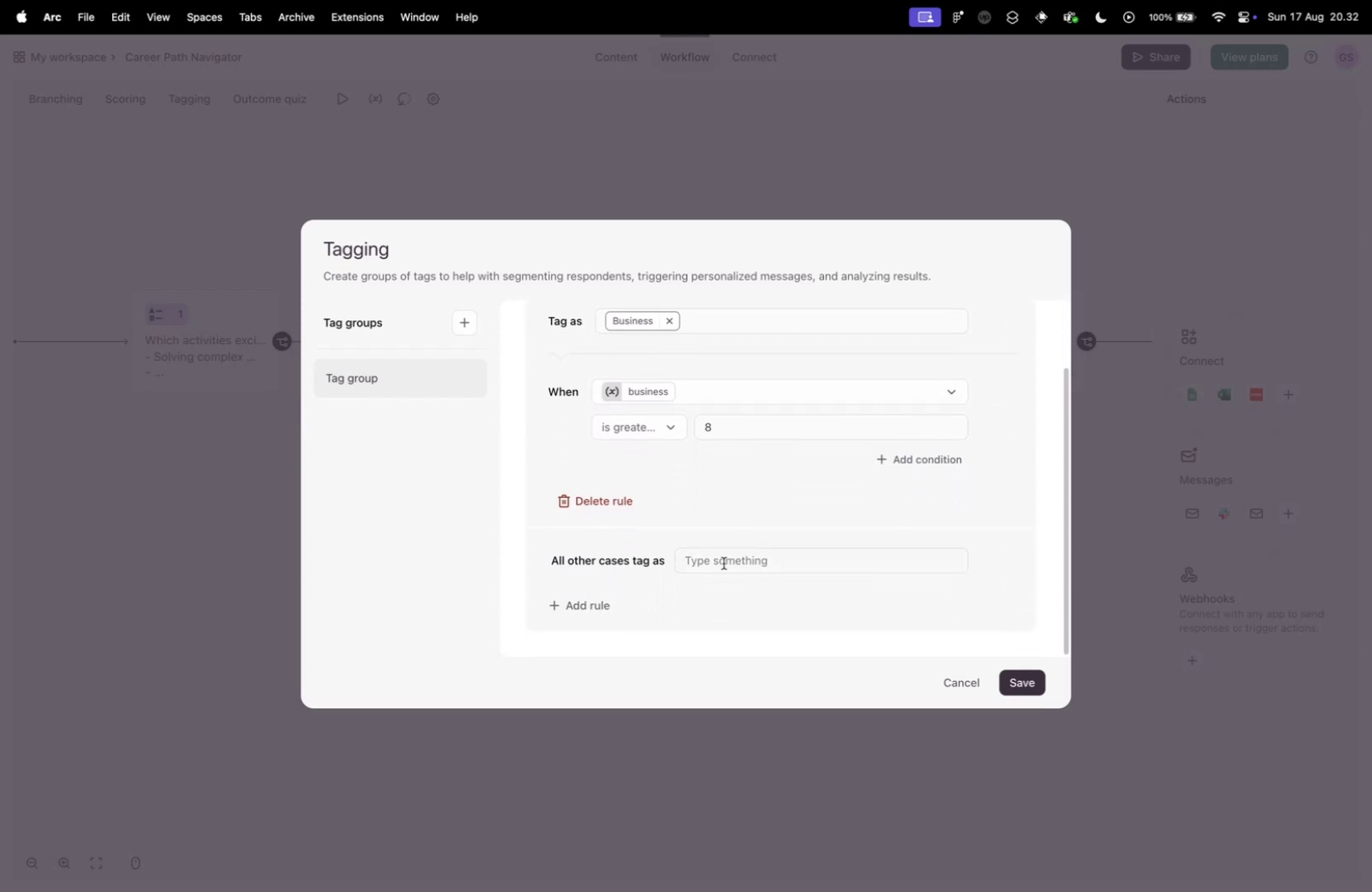 
left_click([721, 562])
 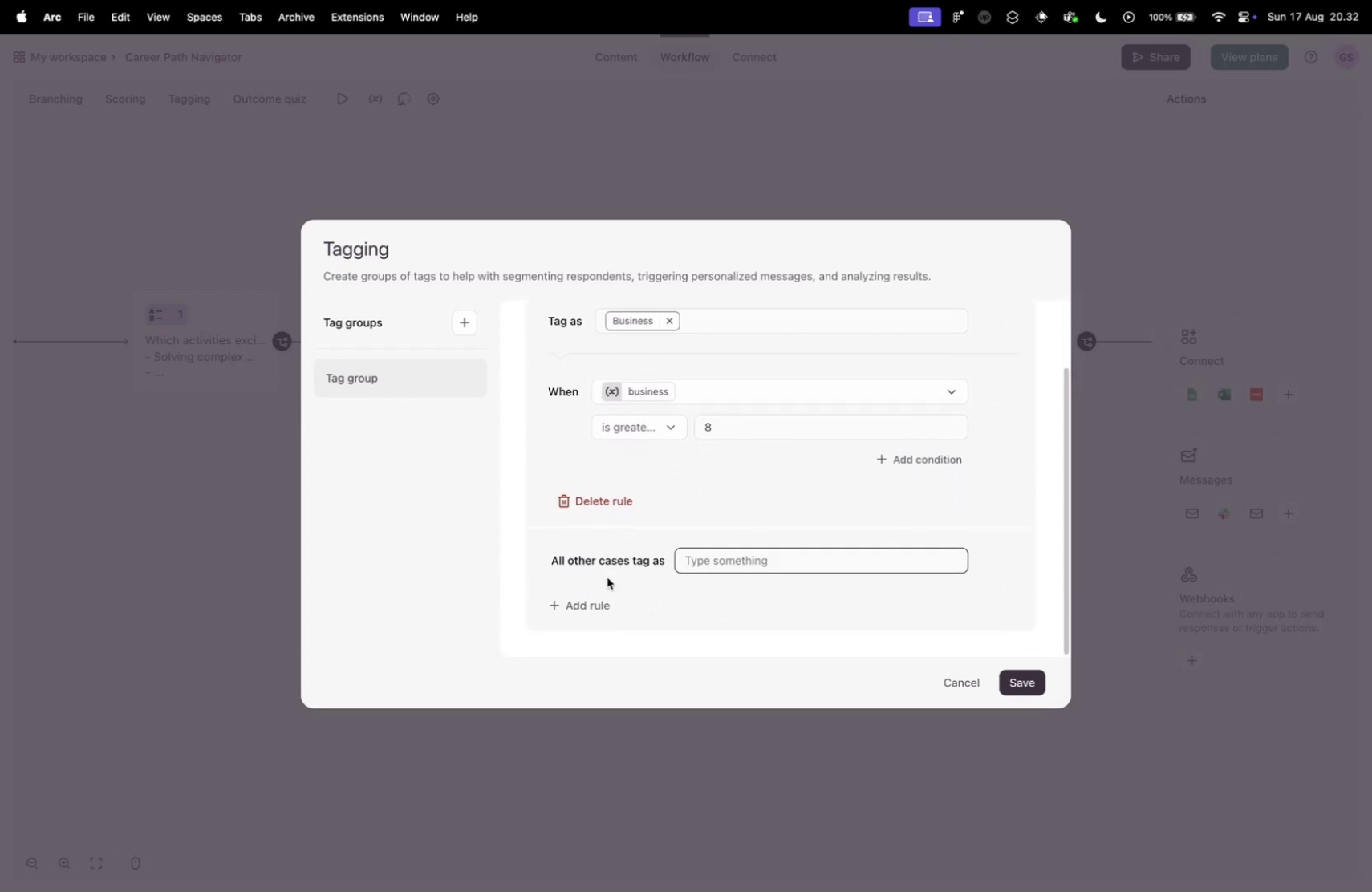 
left_click([607, 577])
 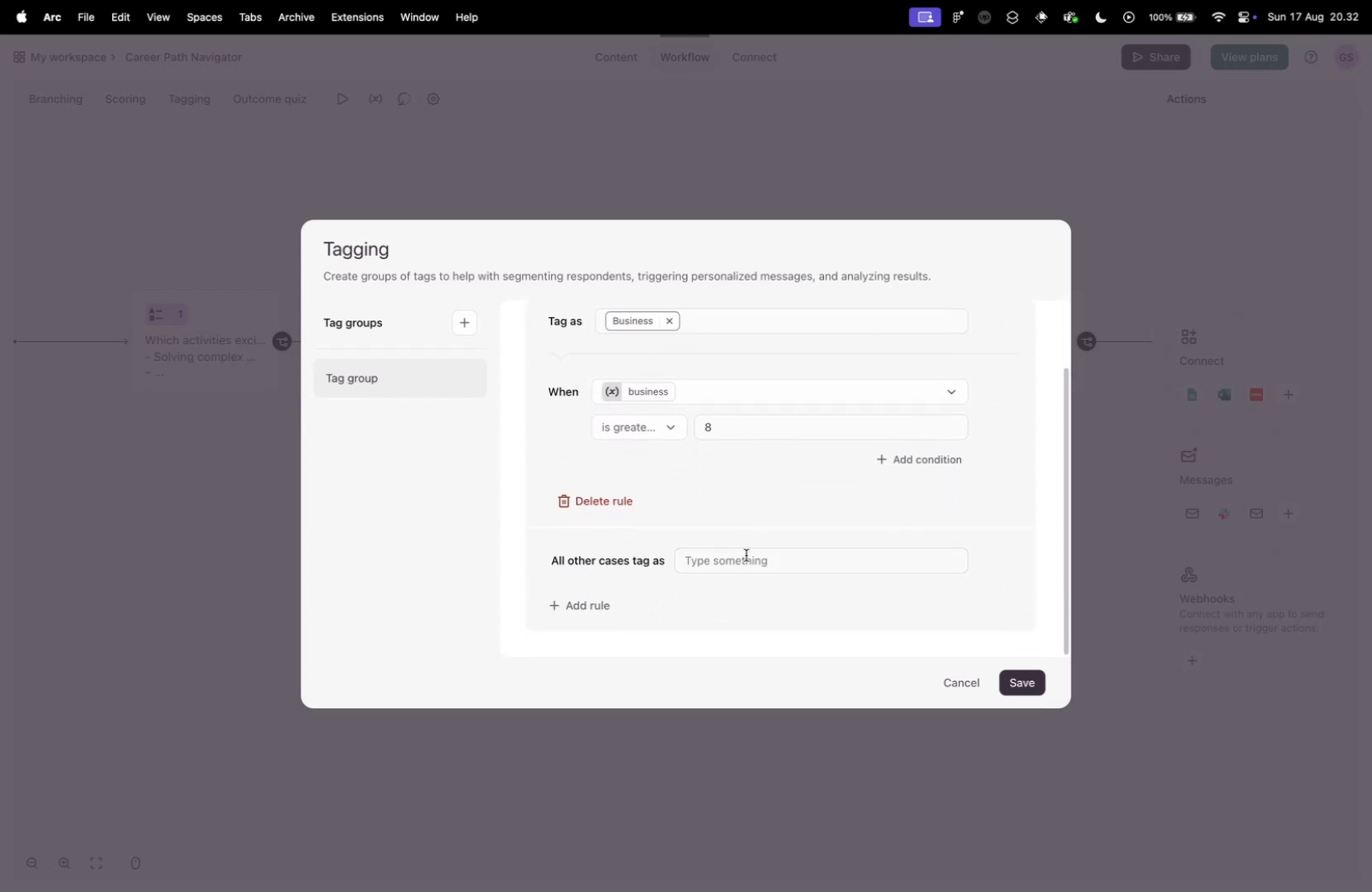 
left_click([756, 553])
 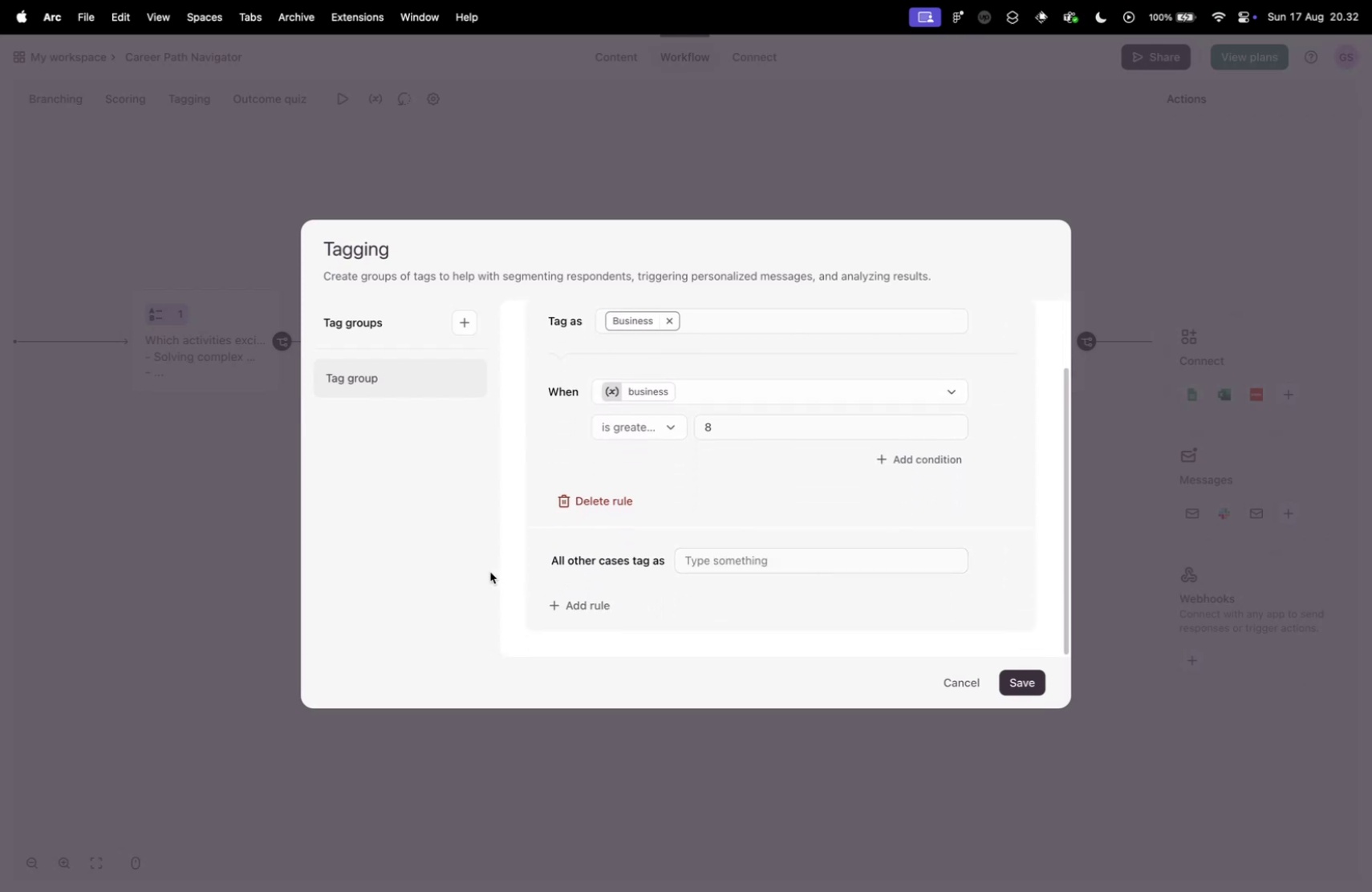 
scroll: coordinate [546, 556], scroll_direction: up, amount: 14.0
 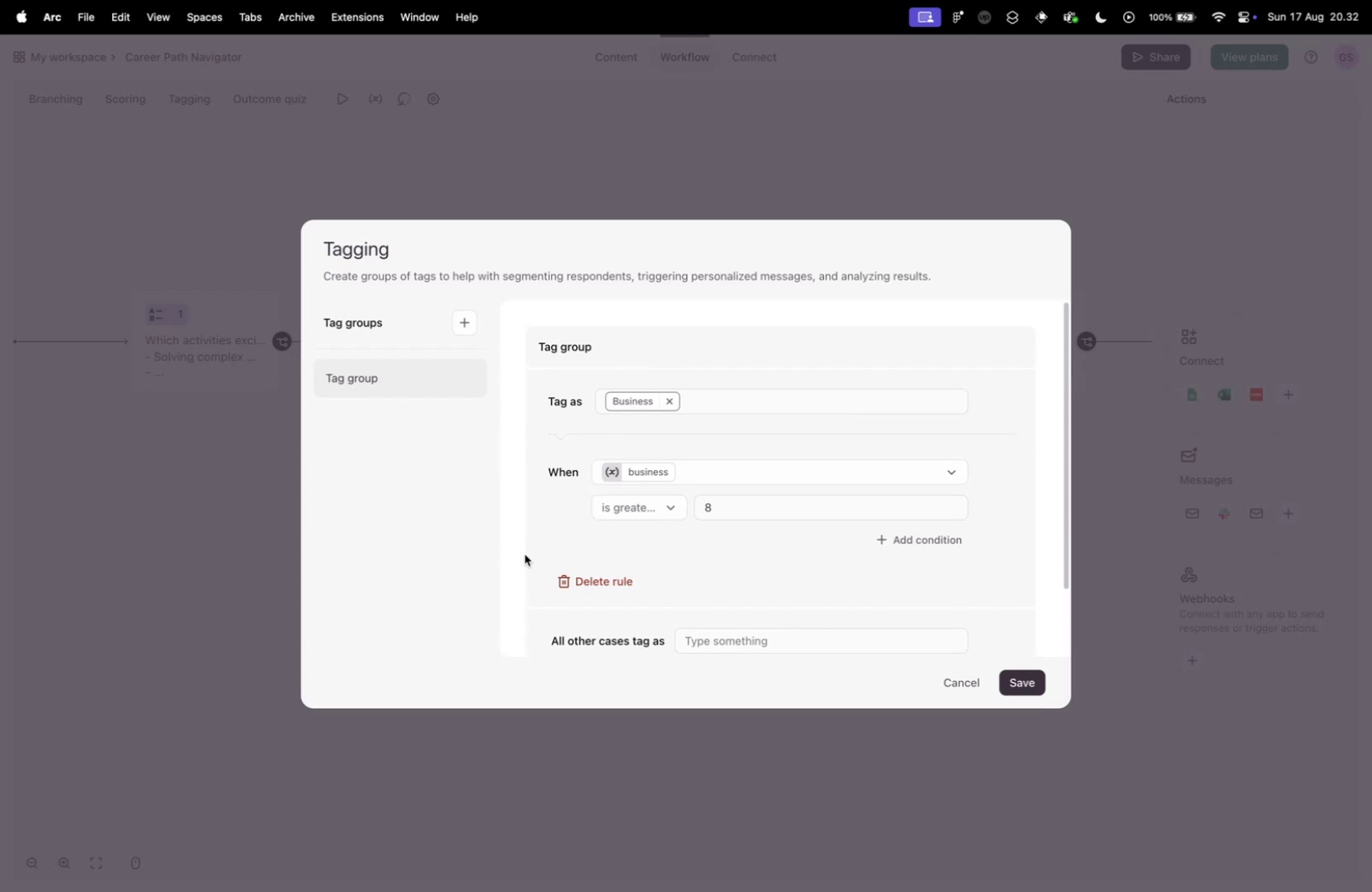 
wait(6.29)
 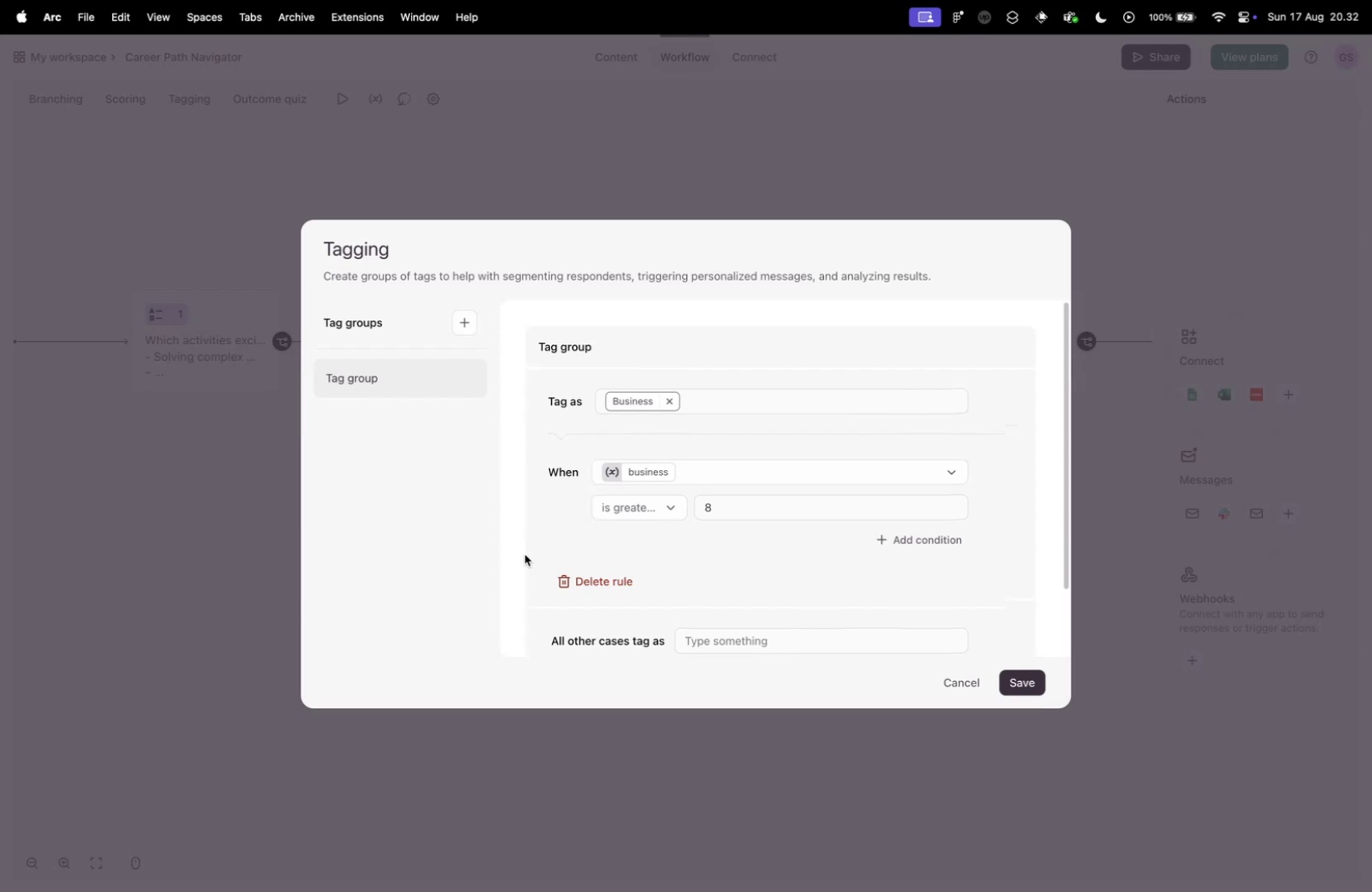 
scroll: coordinate [525, 553], scroll_direction: down, amount: 5.0
 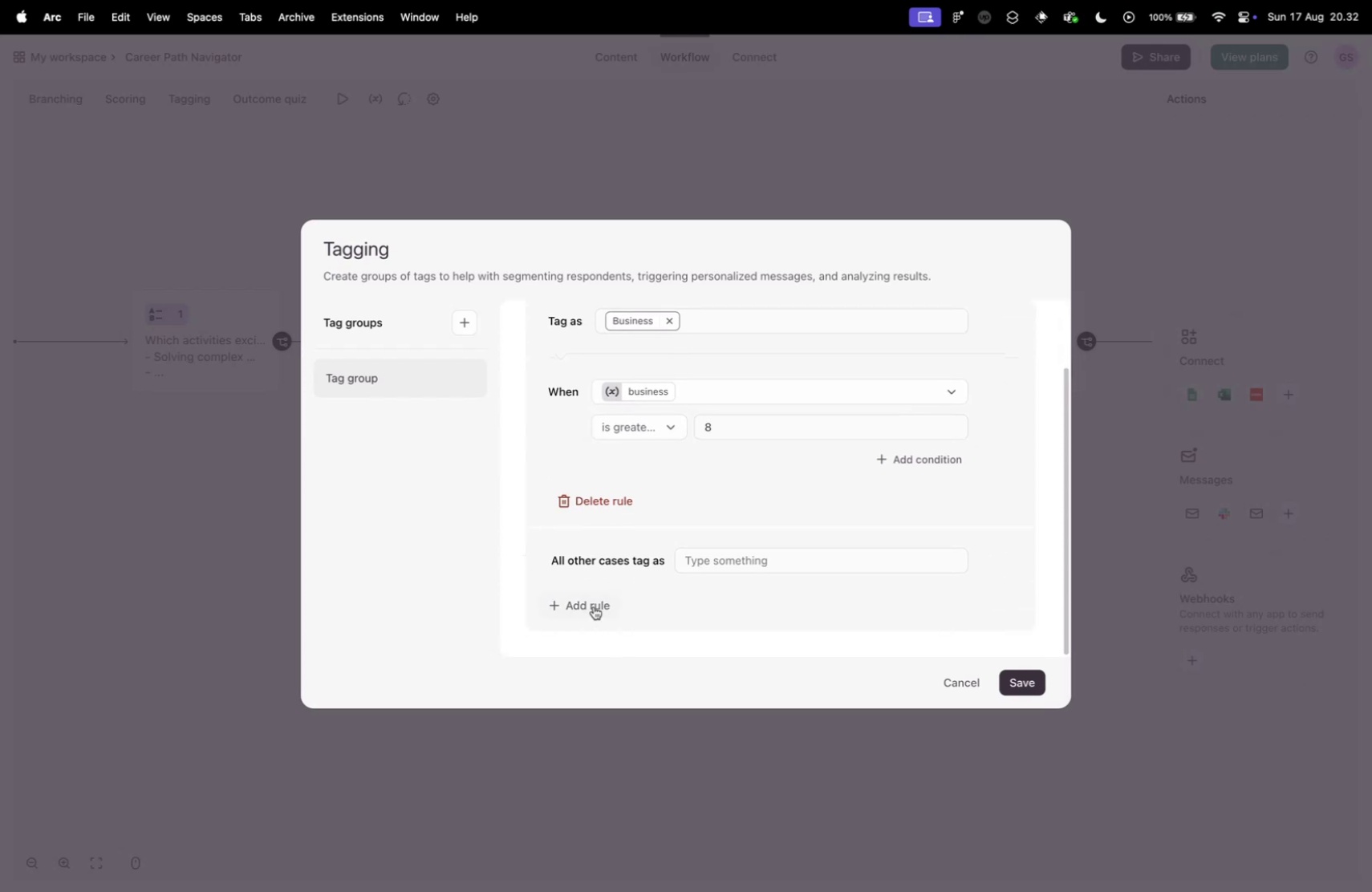 
left_click([592, 604])
 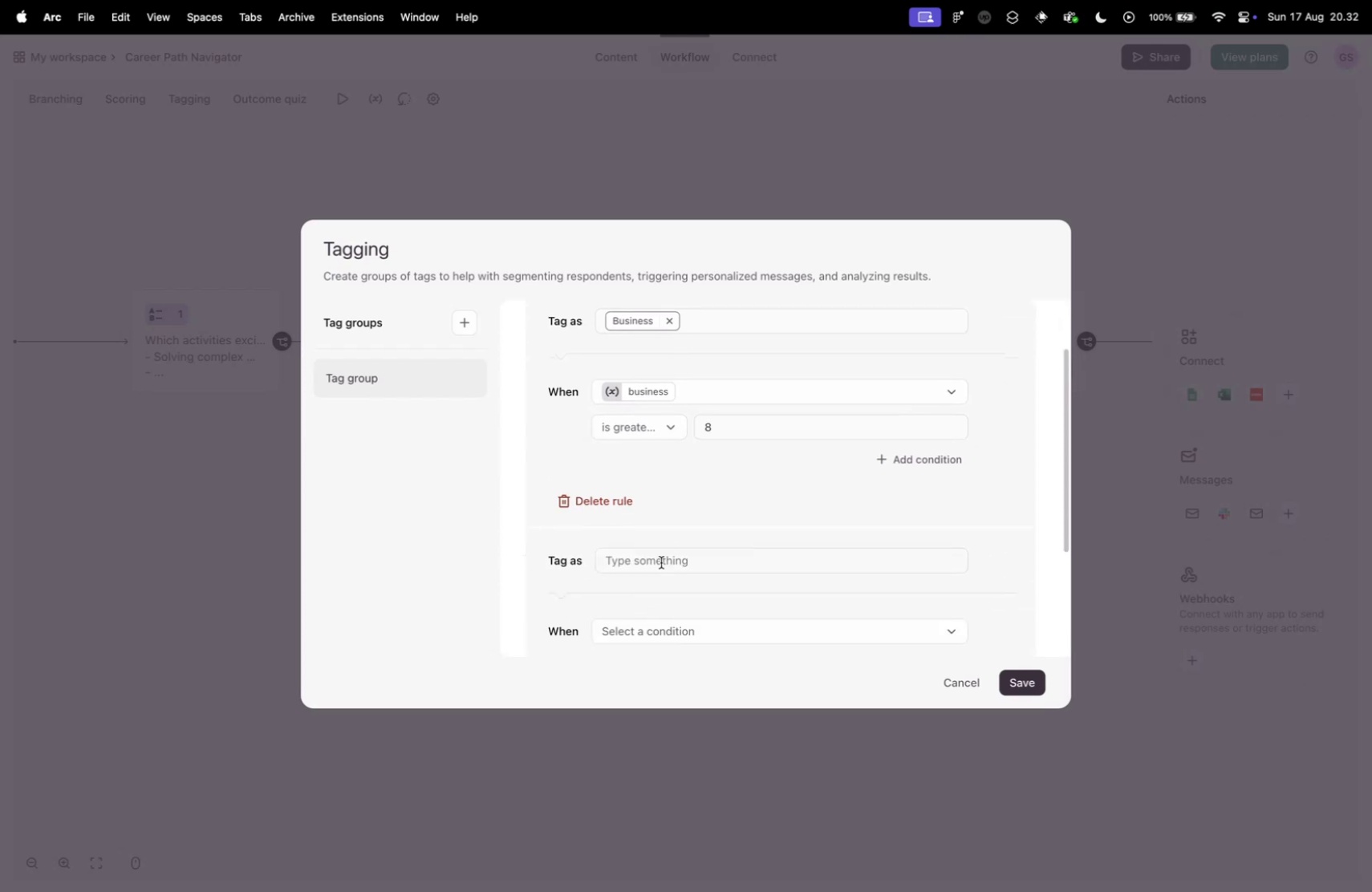 
left_click([660, 562])
 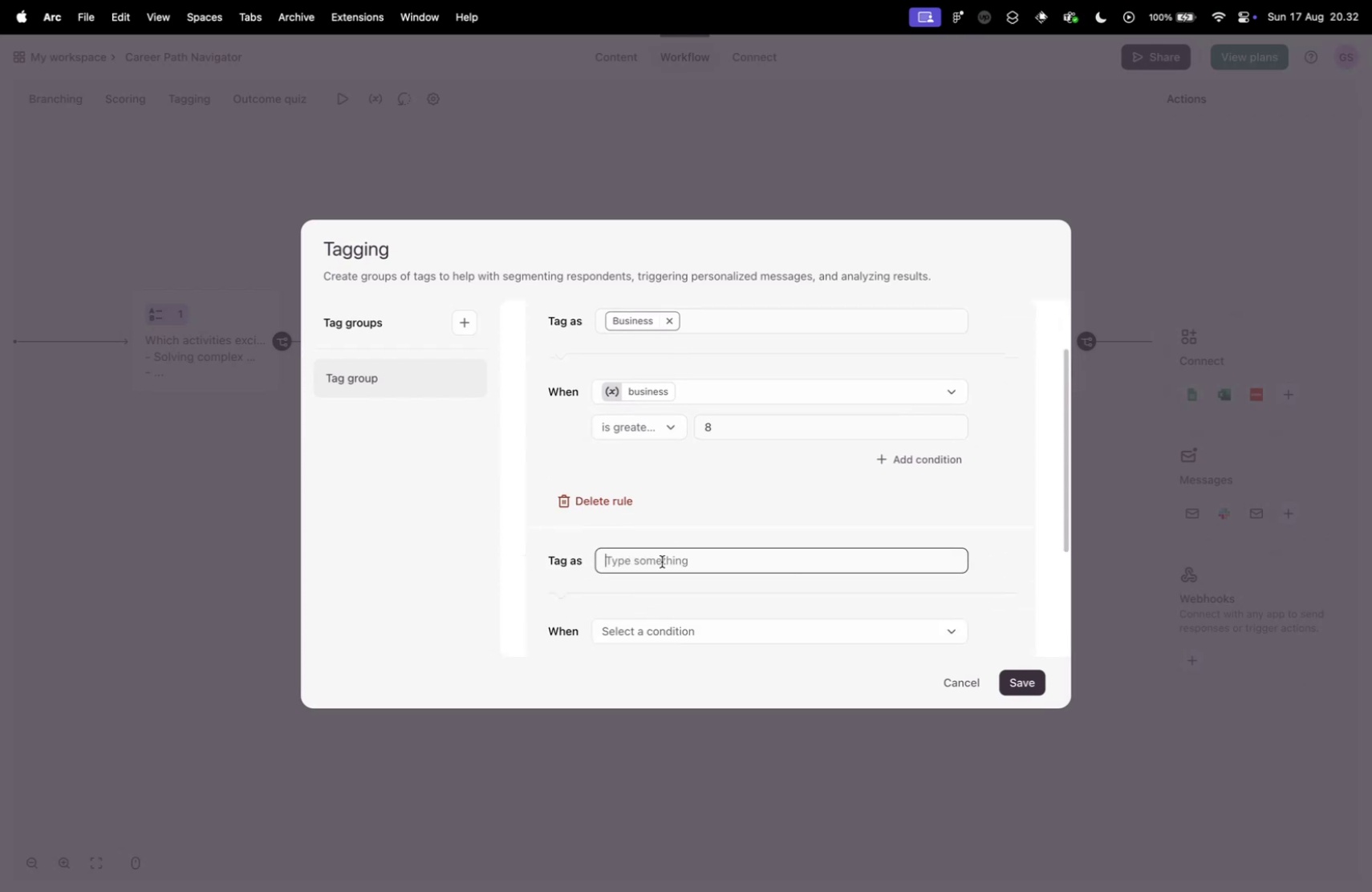 
type(Creative)
 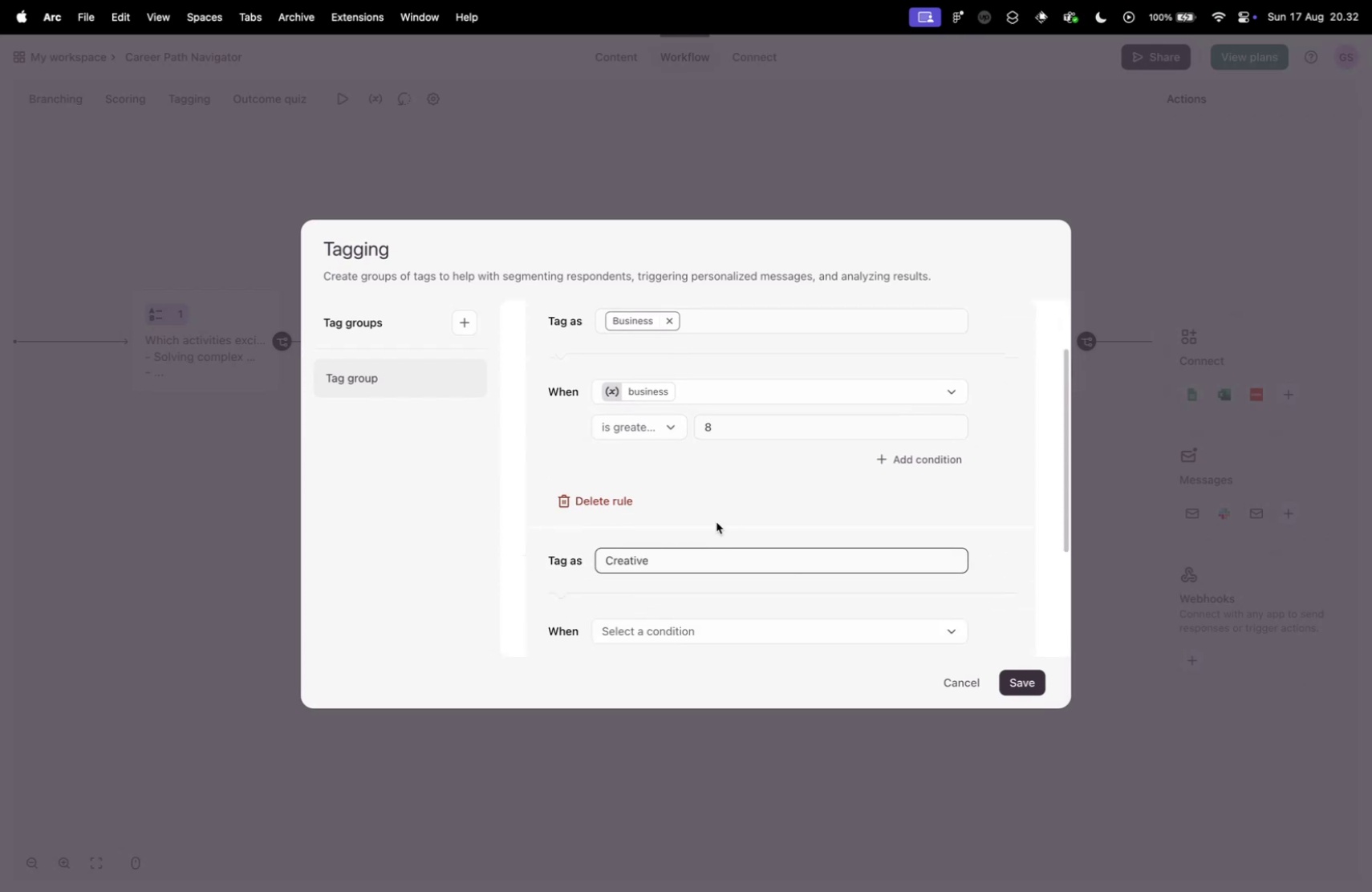 
scroll: coordinate [708, 501], scroll_direction: down, amount: 4.0
 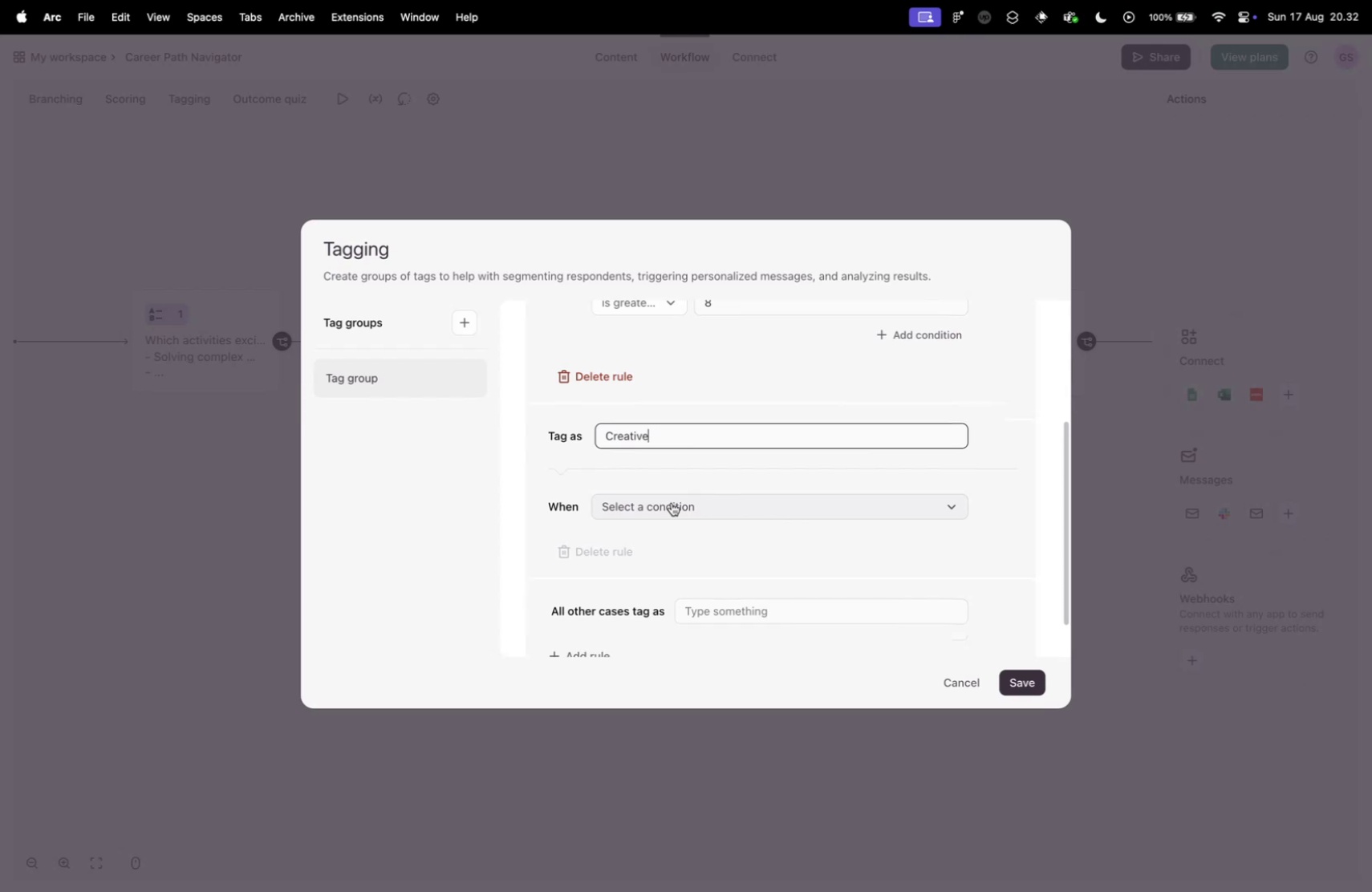 
left_click([670, 501])
 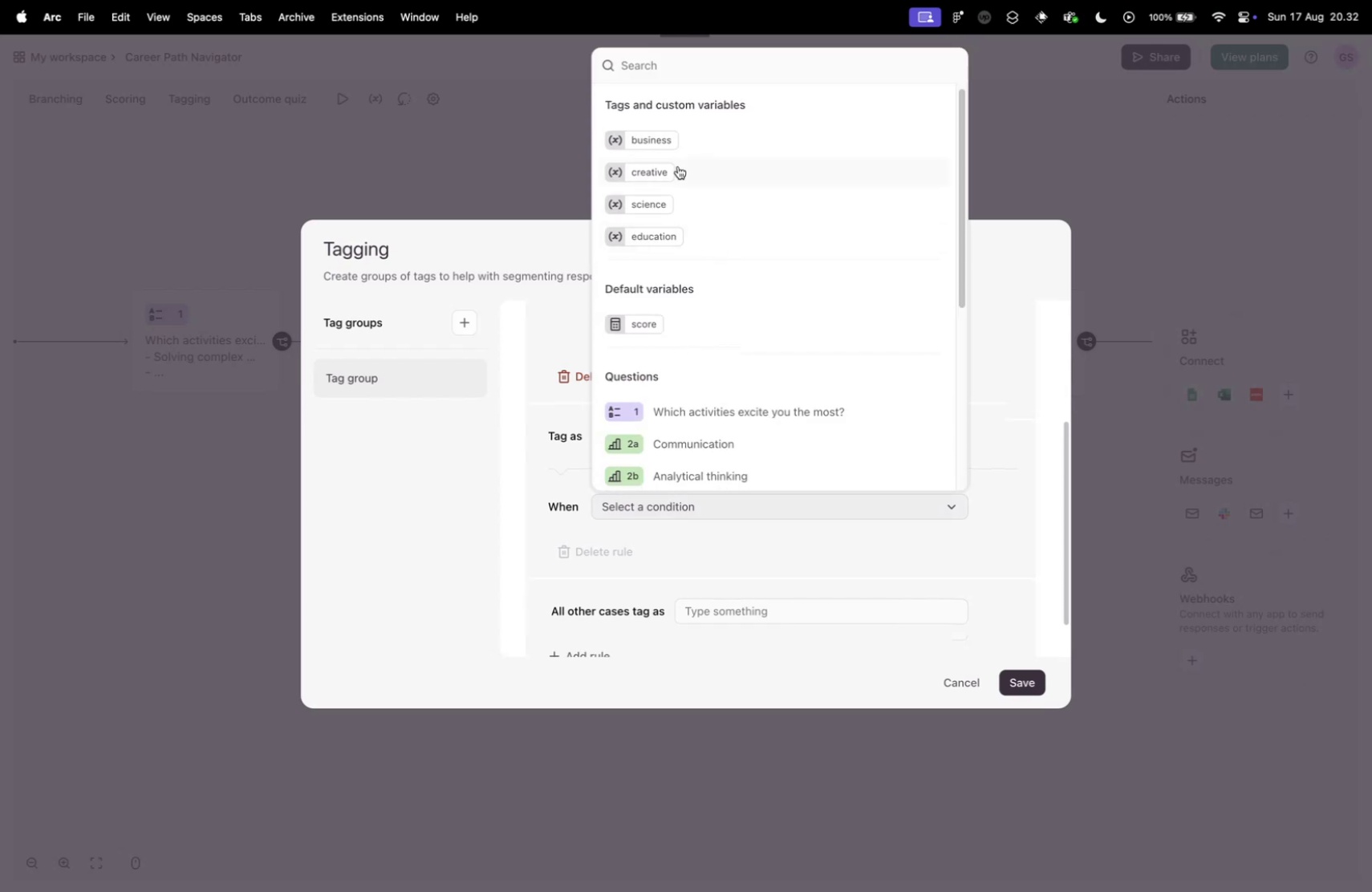 
left_click([678, 171])
 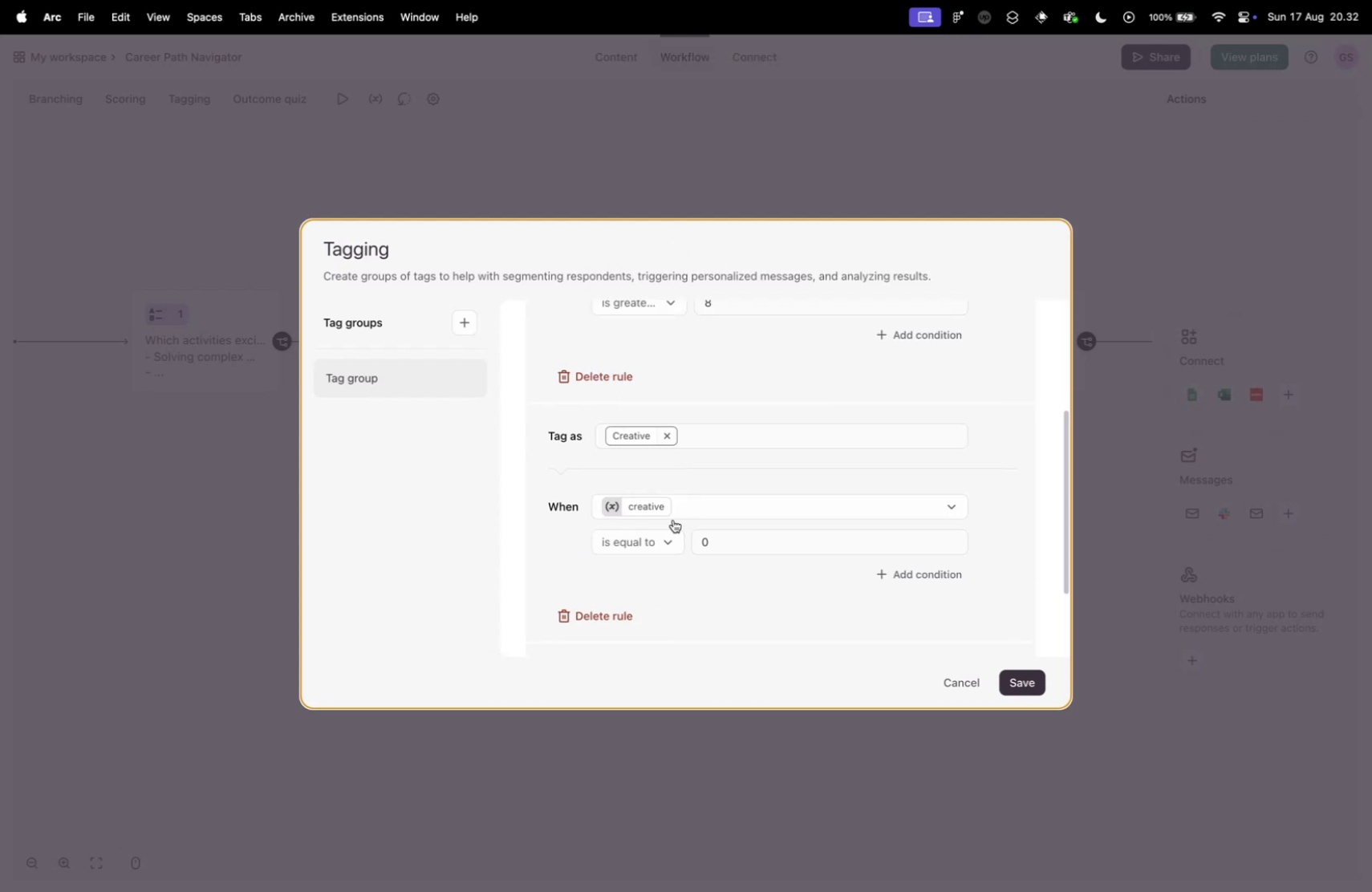 
scroll: coordinate [671, 553], scroll_direction: down, amount: 2.0
 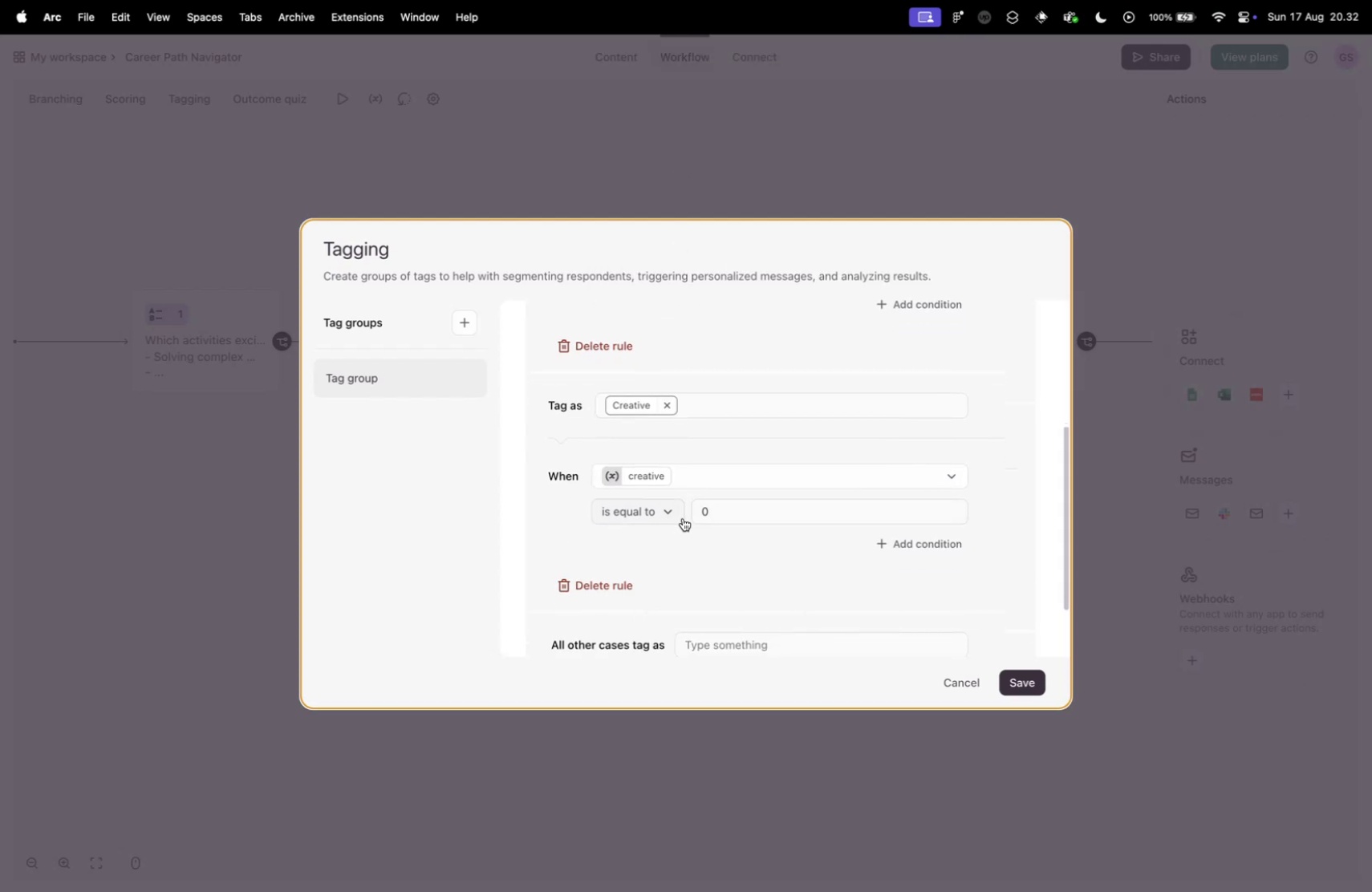 
left_click([647, 503])
 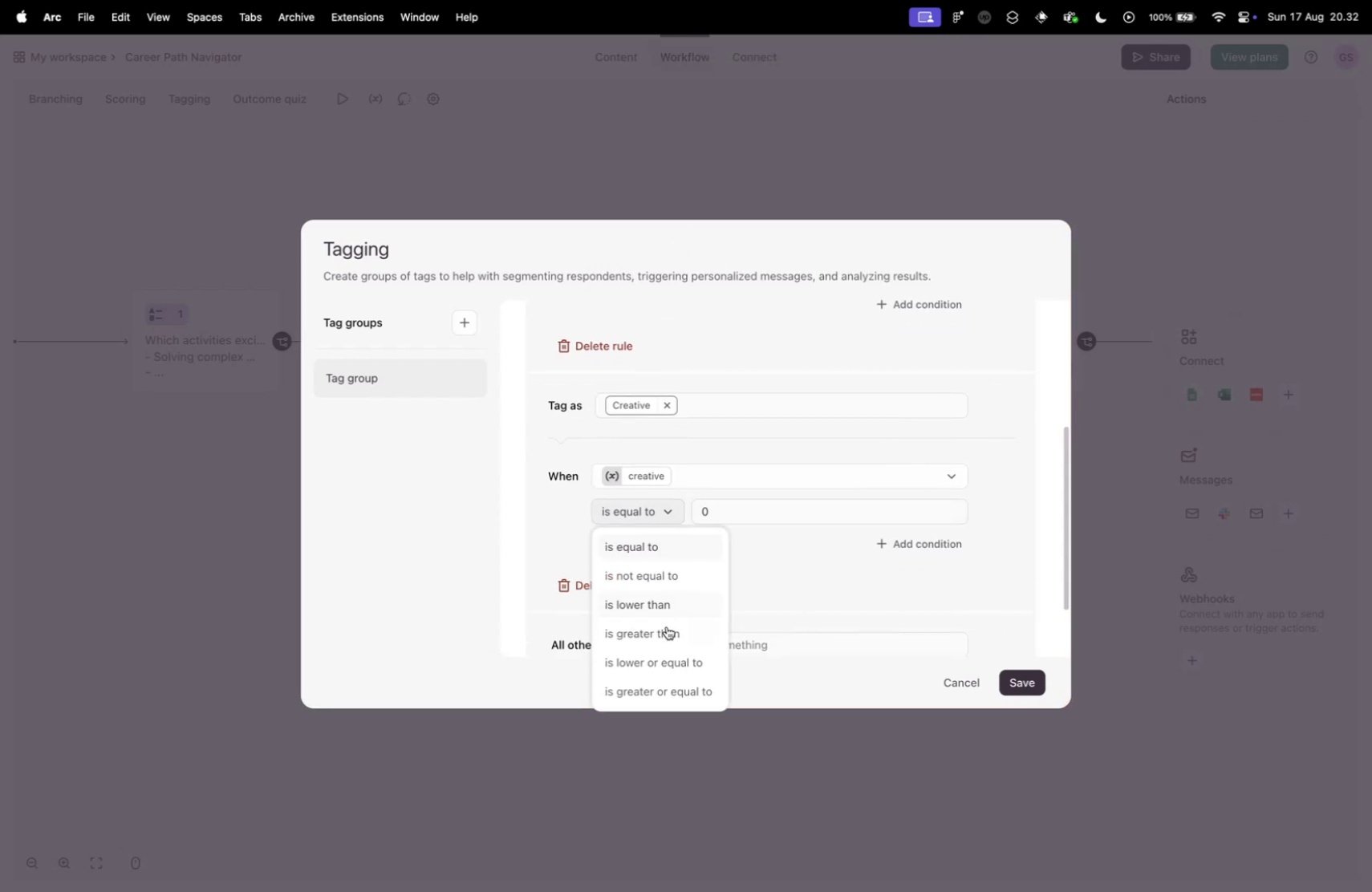 
left_click([666, 630])
 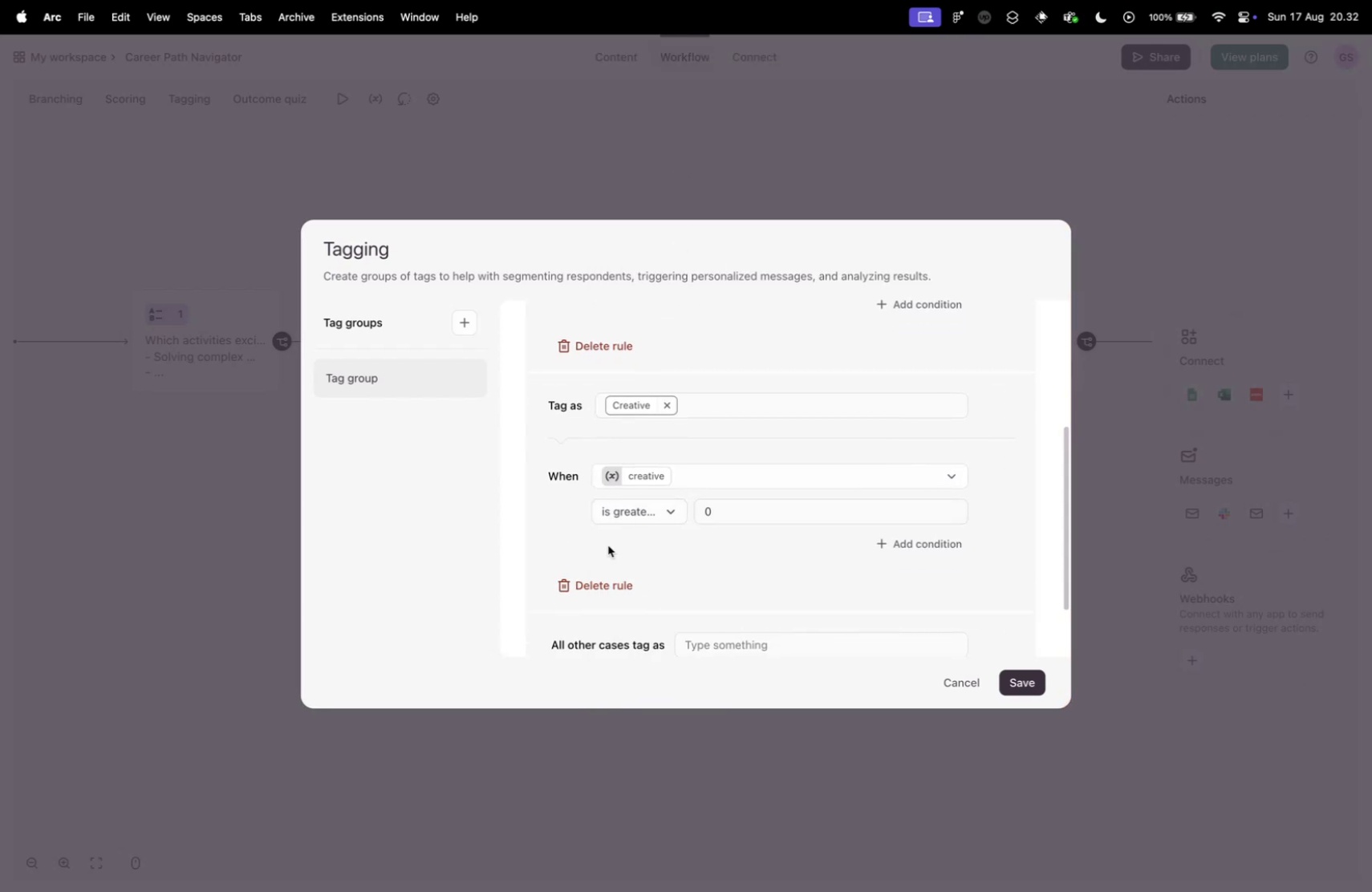 
scroll: coordinate [603, 531], scroll_direction: up, amount: 1.0
 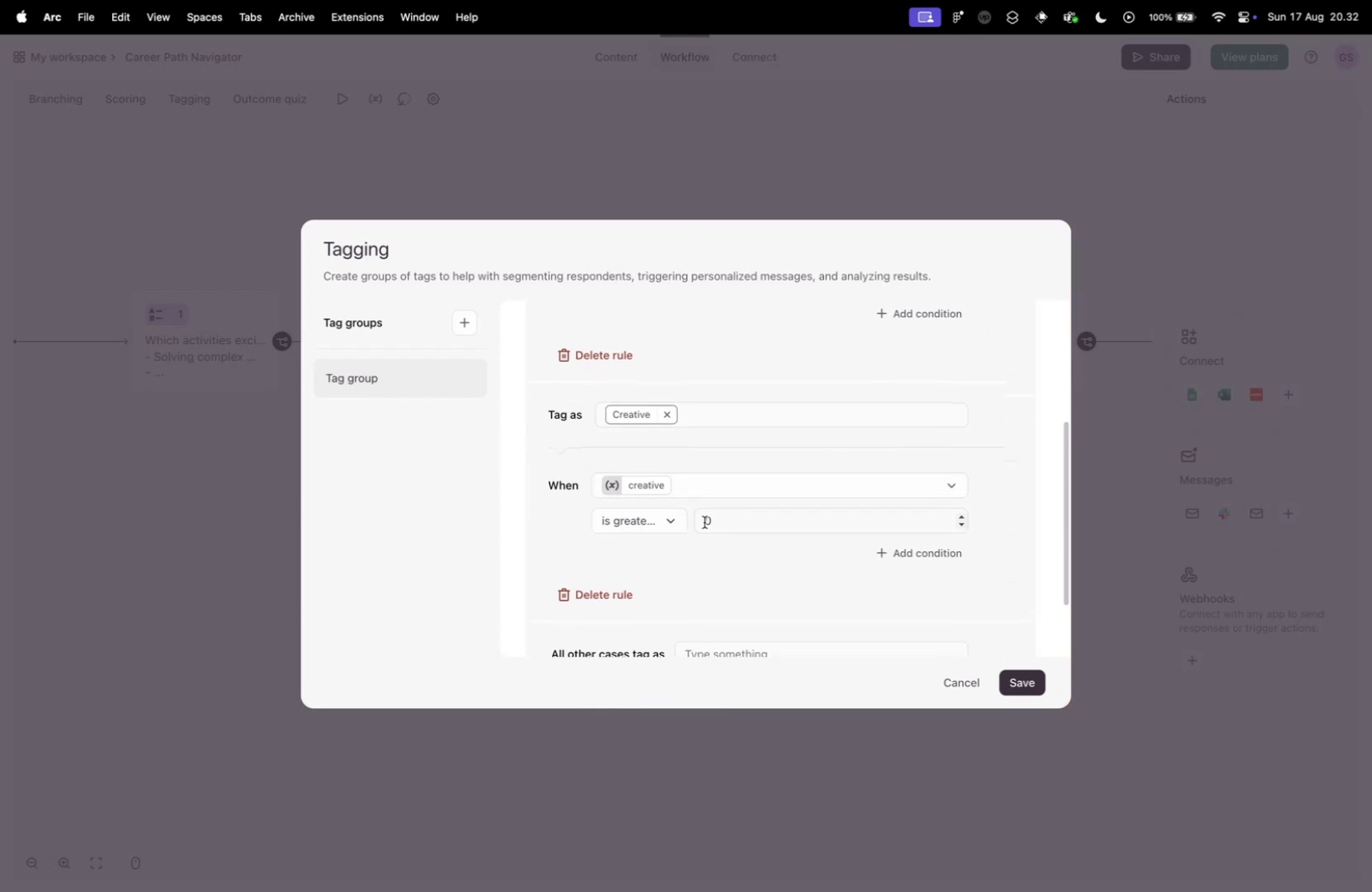 
left_click([704, 521])
 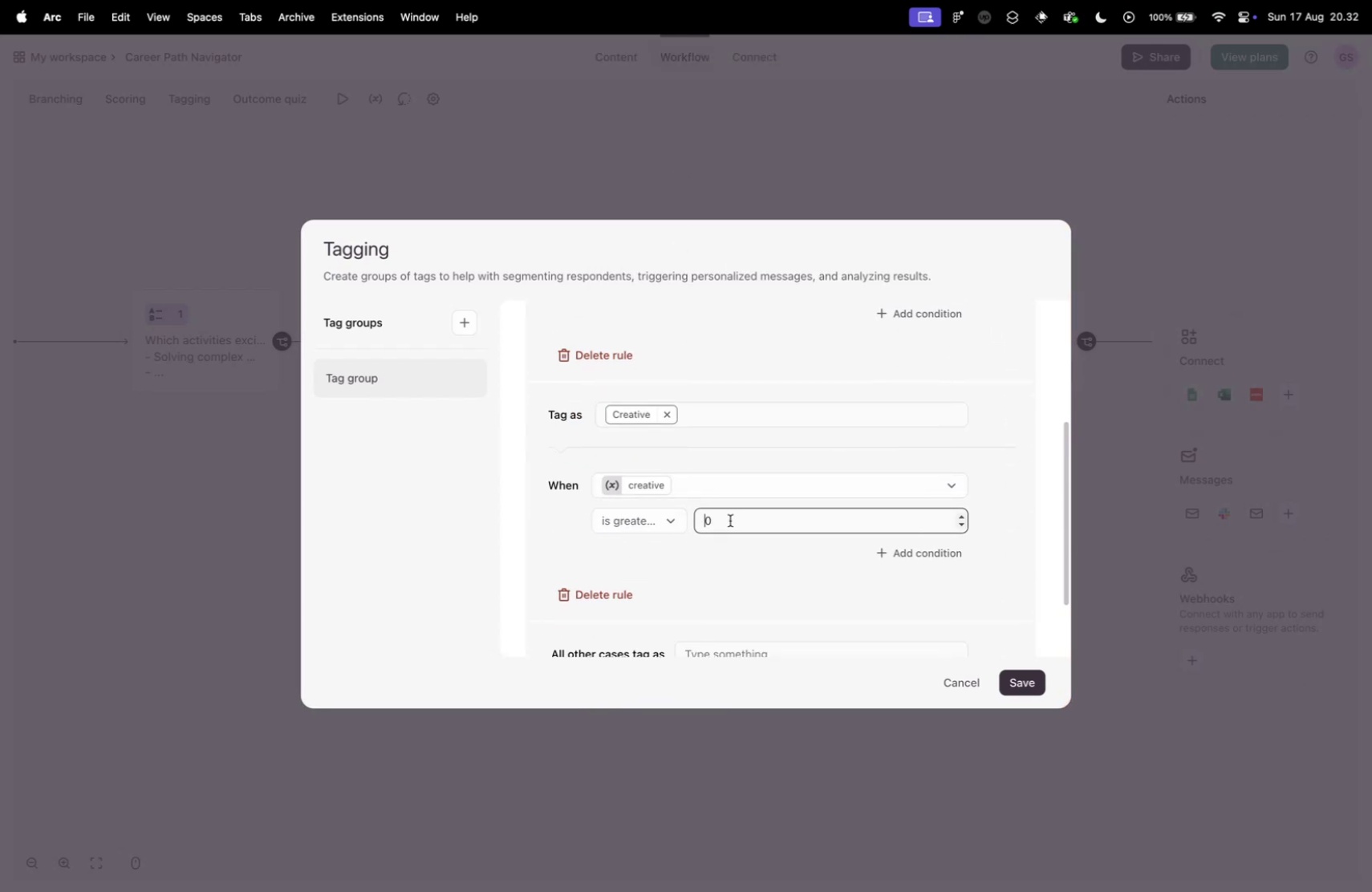 
left_click_drag(start_coordinate=[731, 519], to_coordinate=[689, 517])
 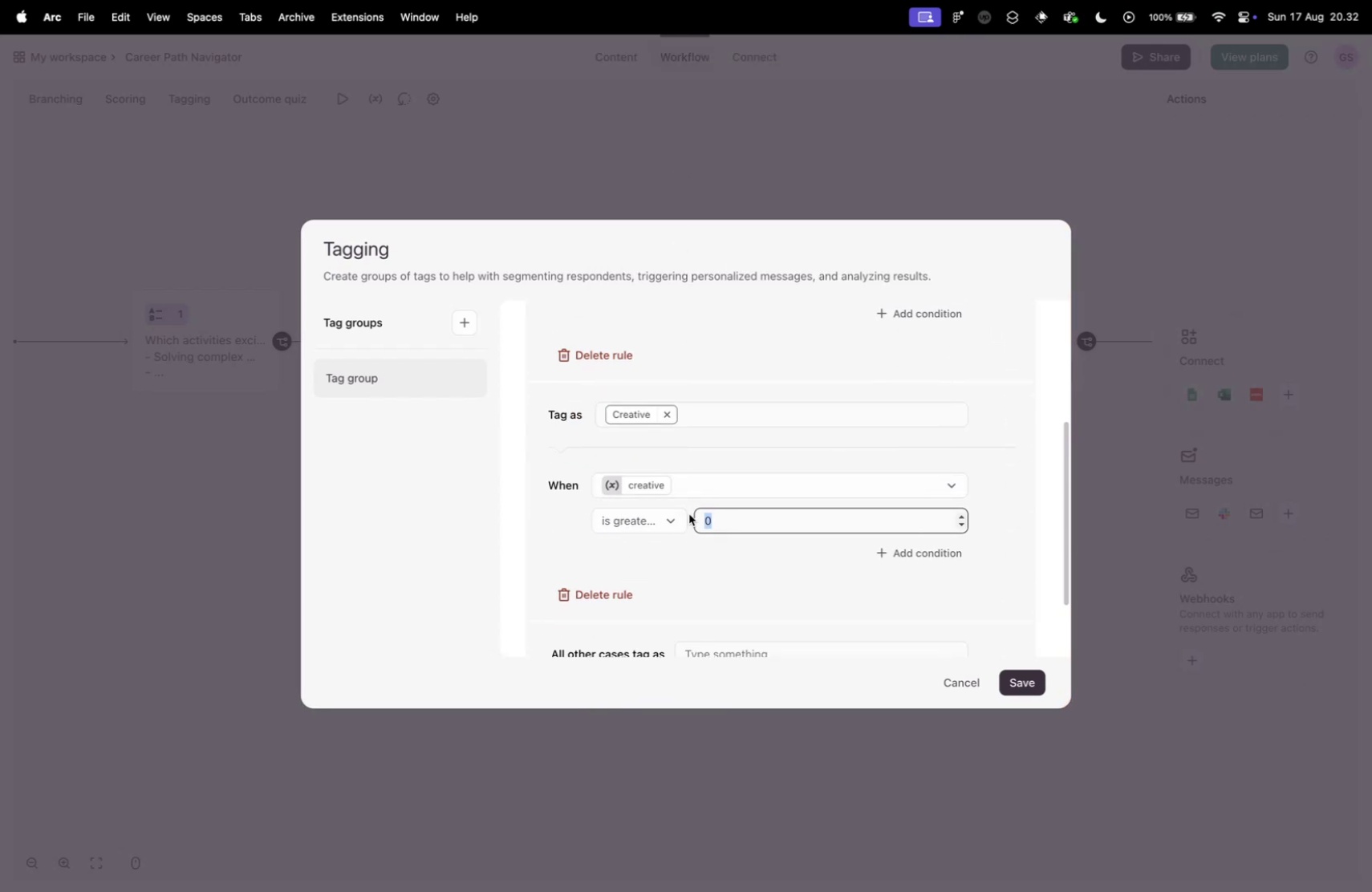 
key(8)
 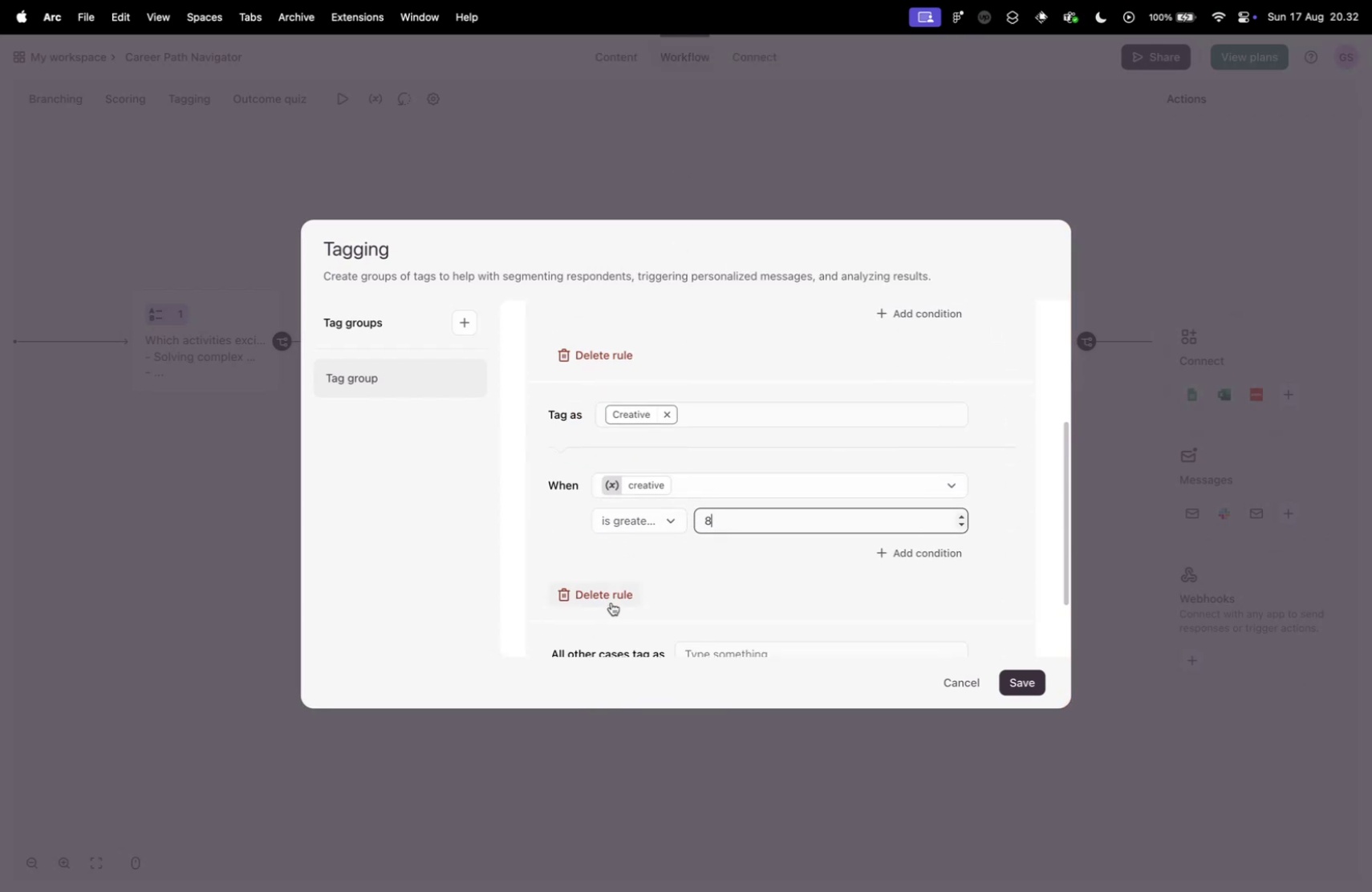 
scroll: coordinate [690, 581], scroll_direction: down, amount: 5.0
 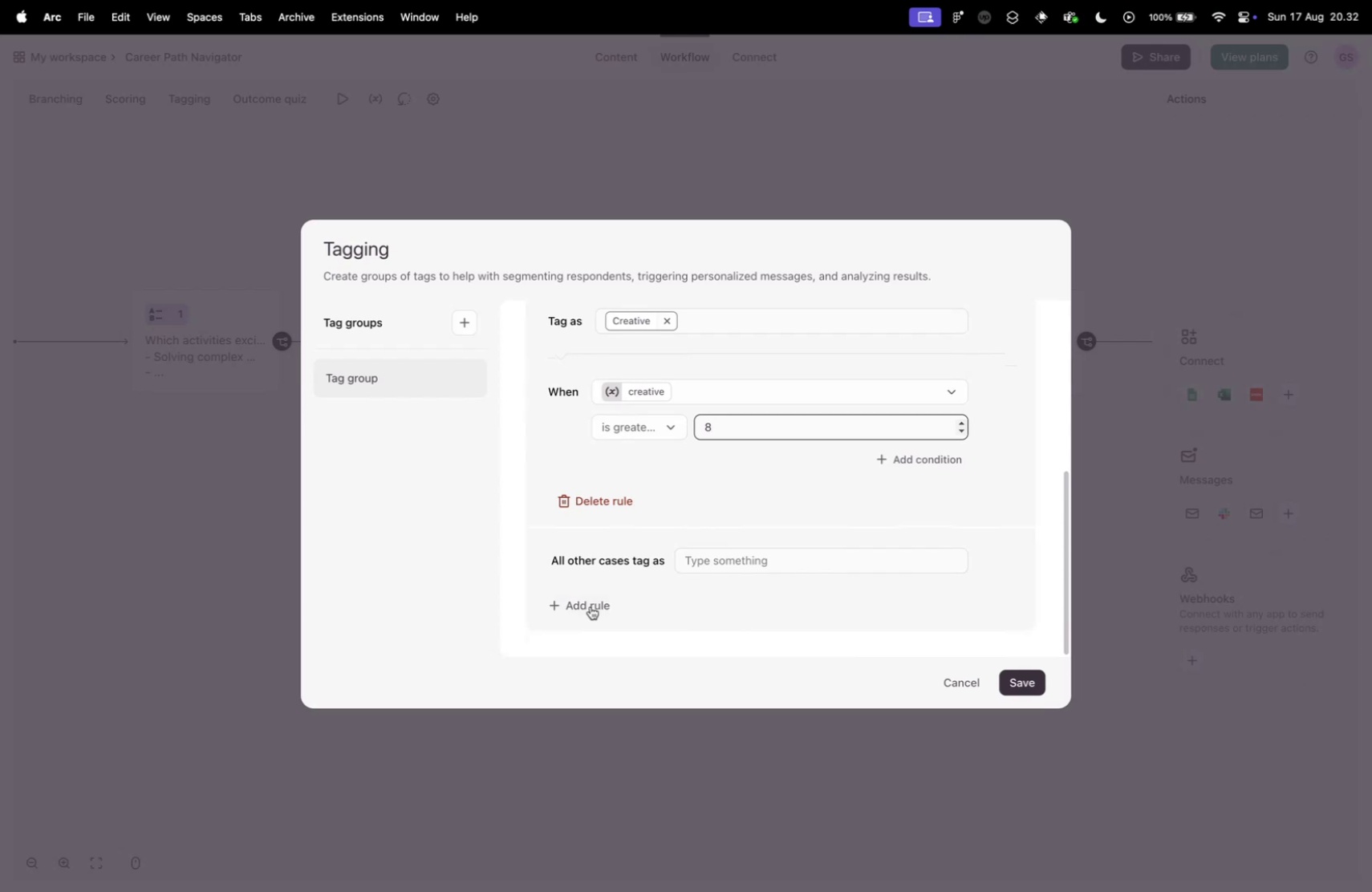 
left_click([585, 601])
 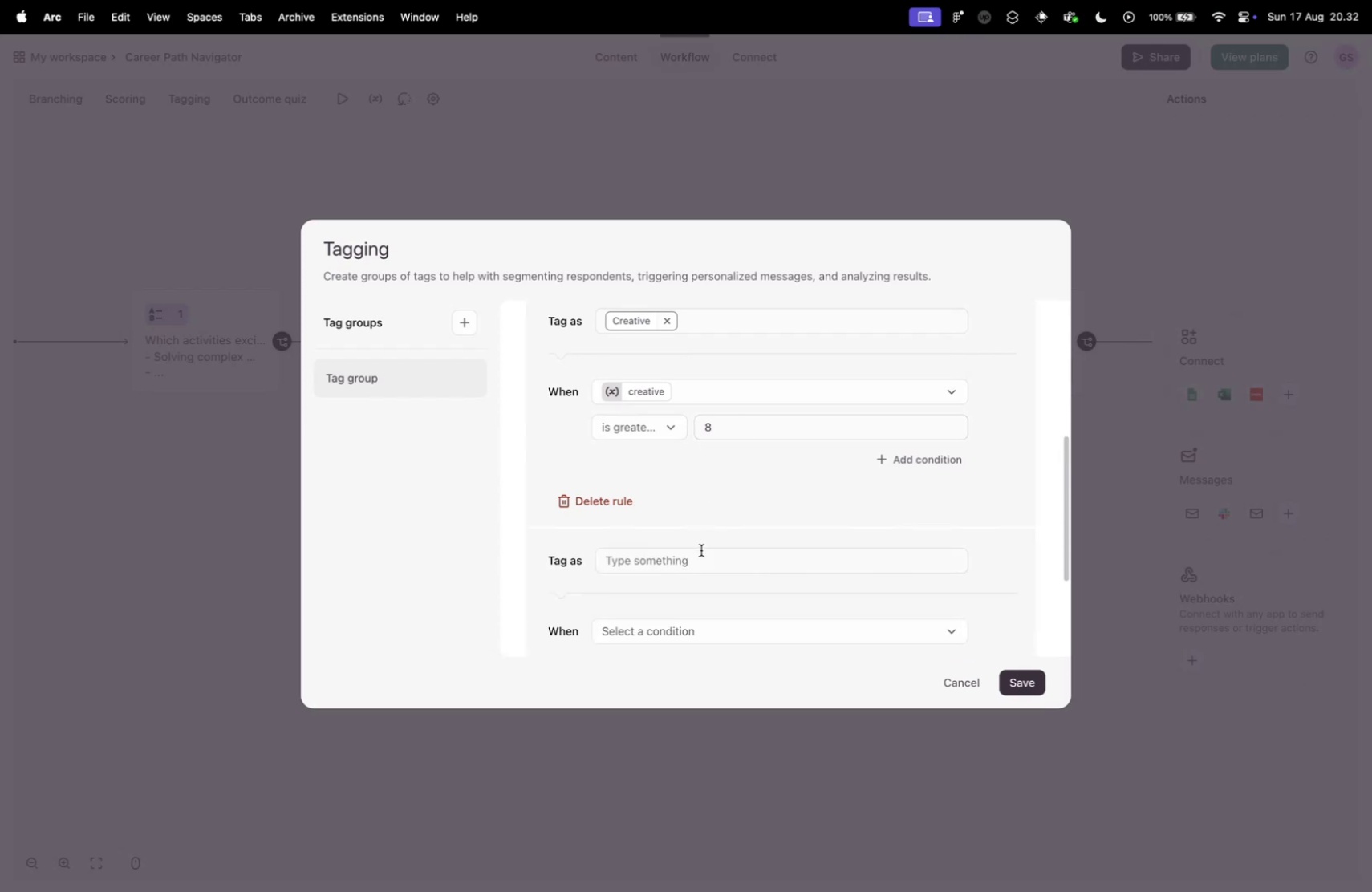 
left_click([701, 549])
 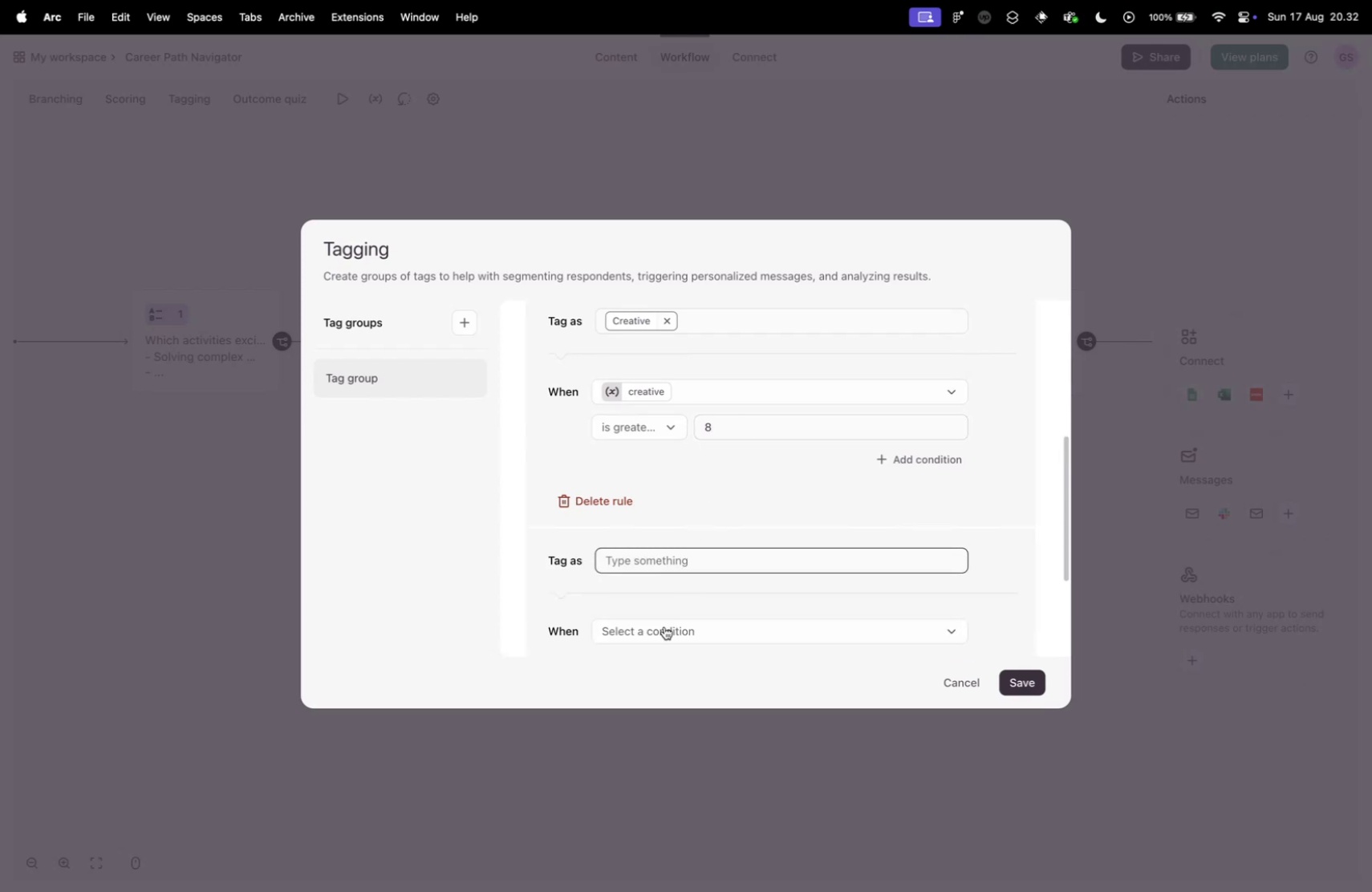 
left_click([664, 626])
 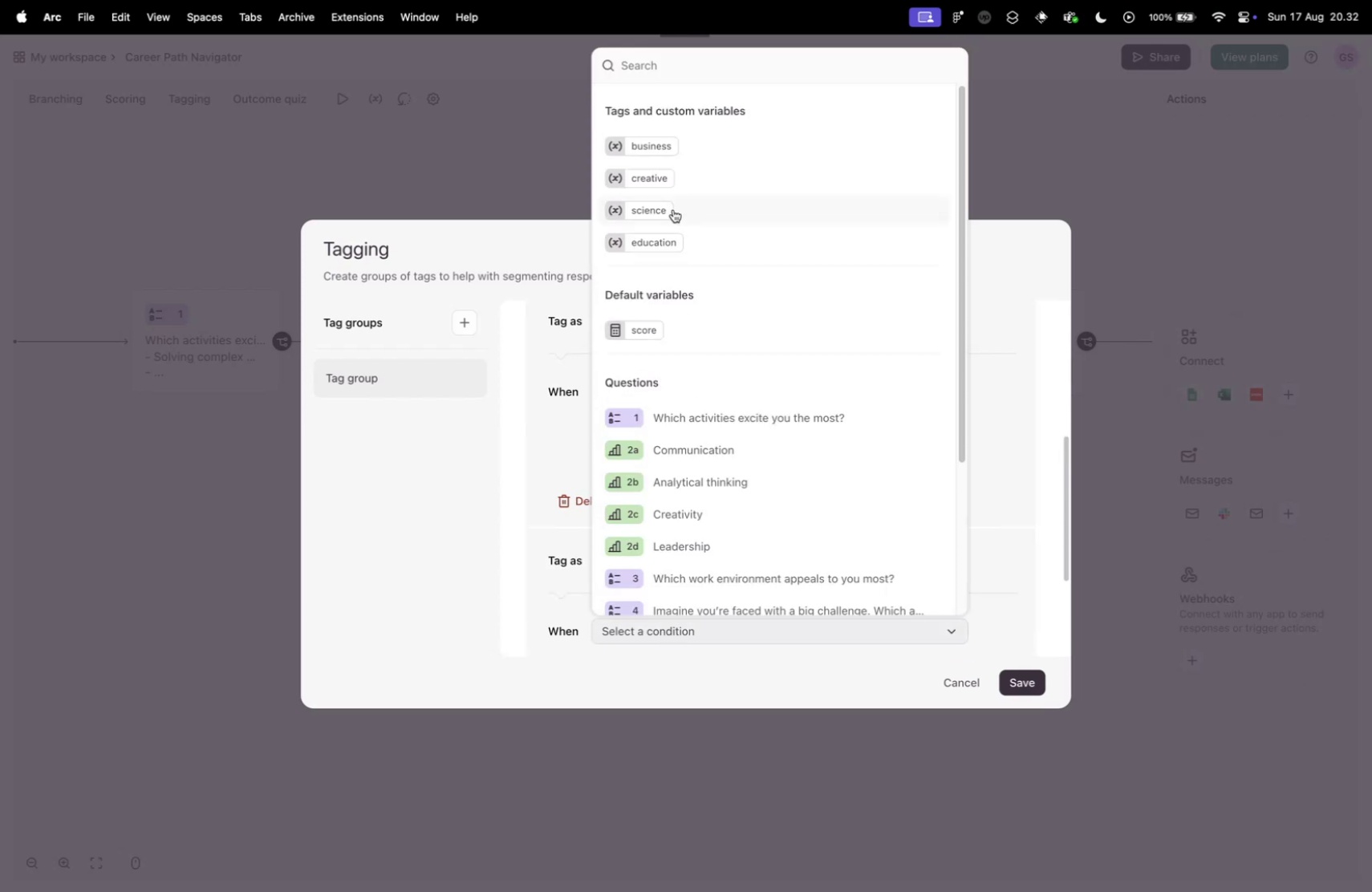 
left_click([669, 207])
 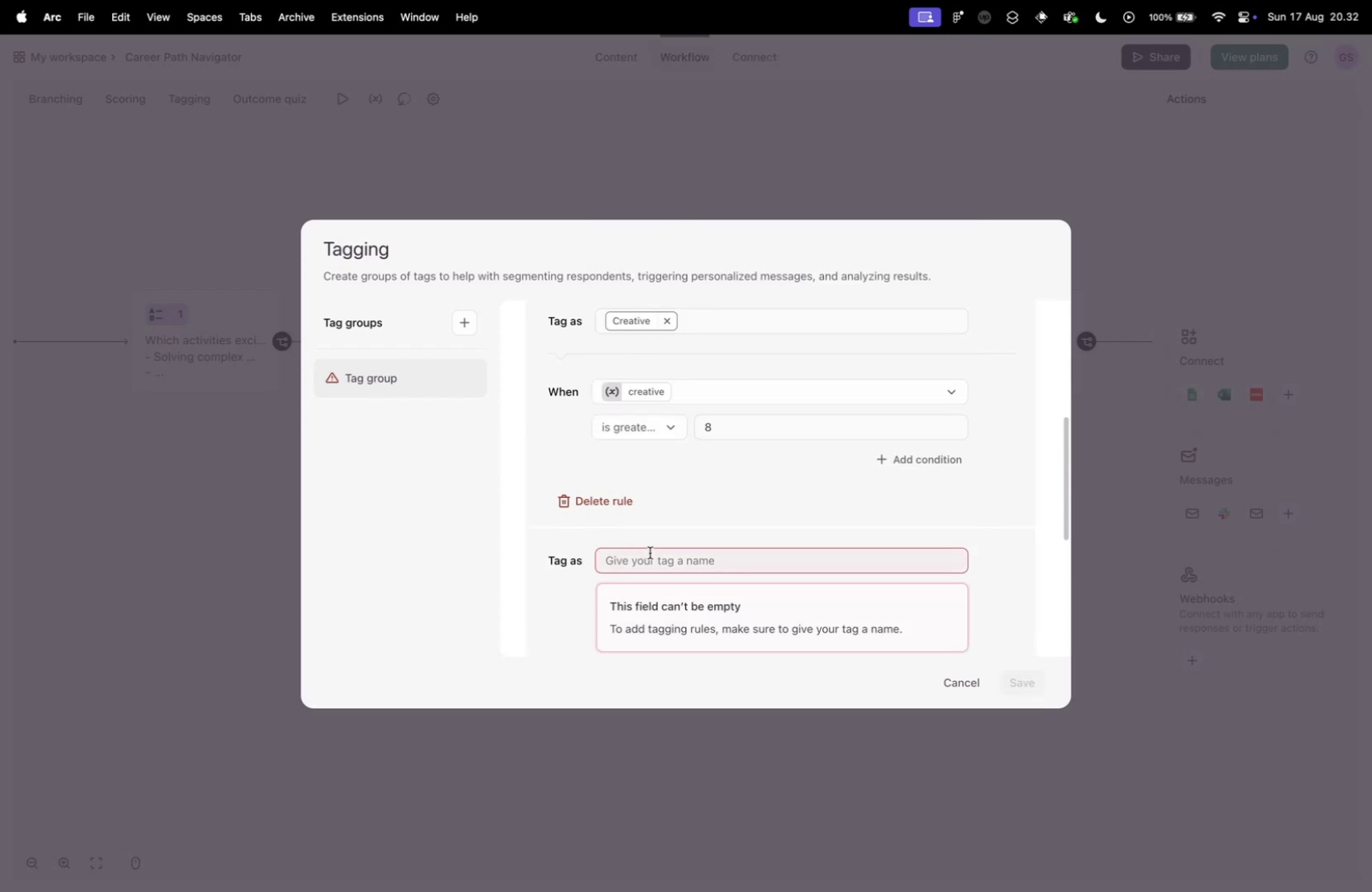 
type(Scie)
key(Backspace)
type(ence)
 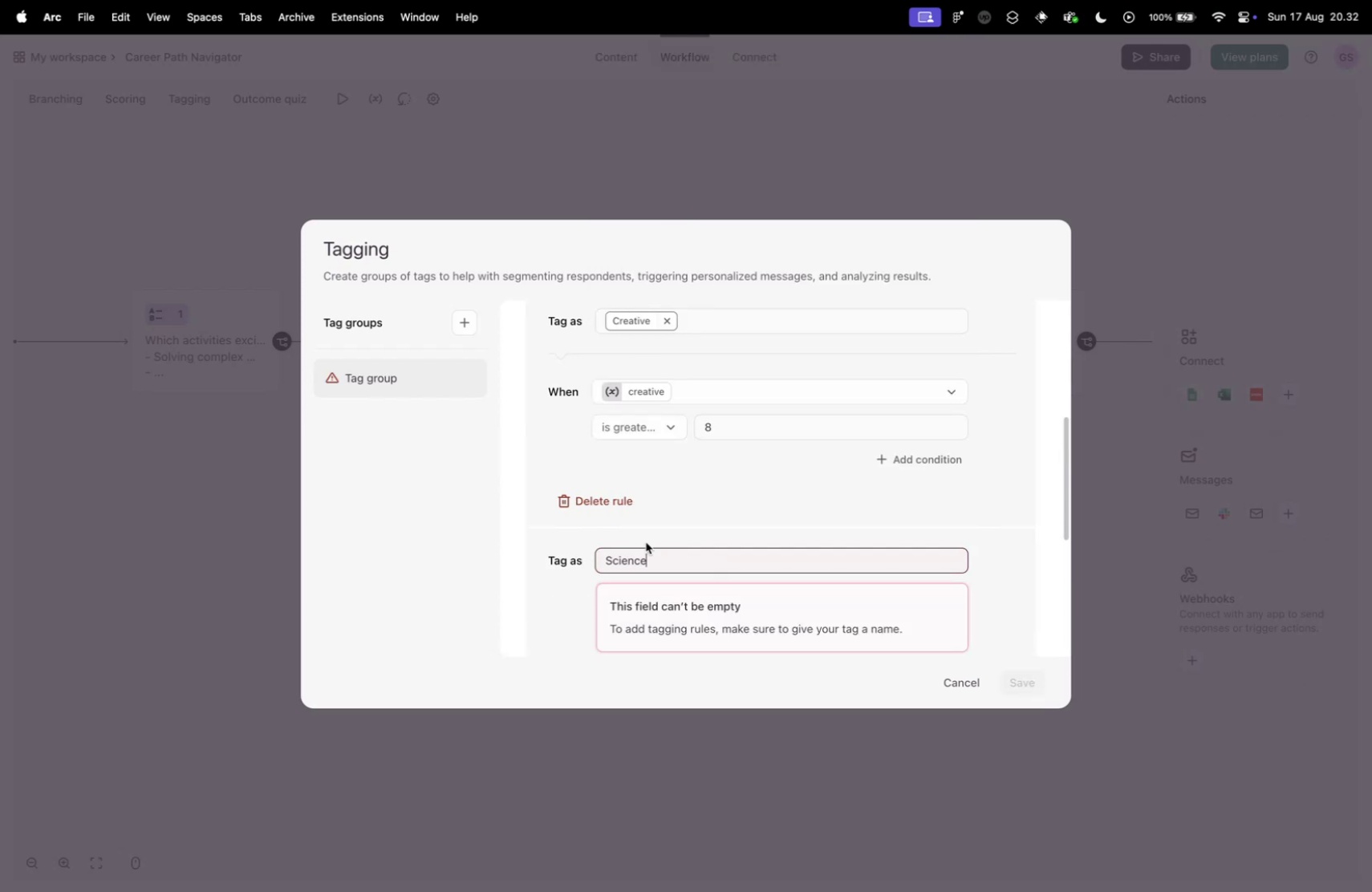 
scroll: coordinate [671, 501], scroll_direction: down, amount: 10.0
 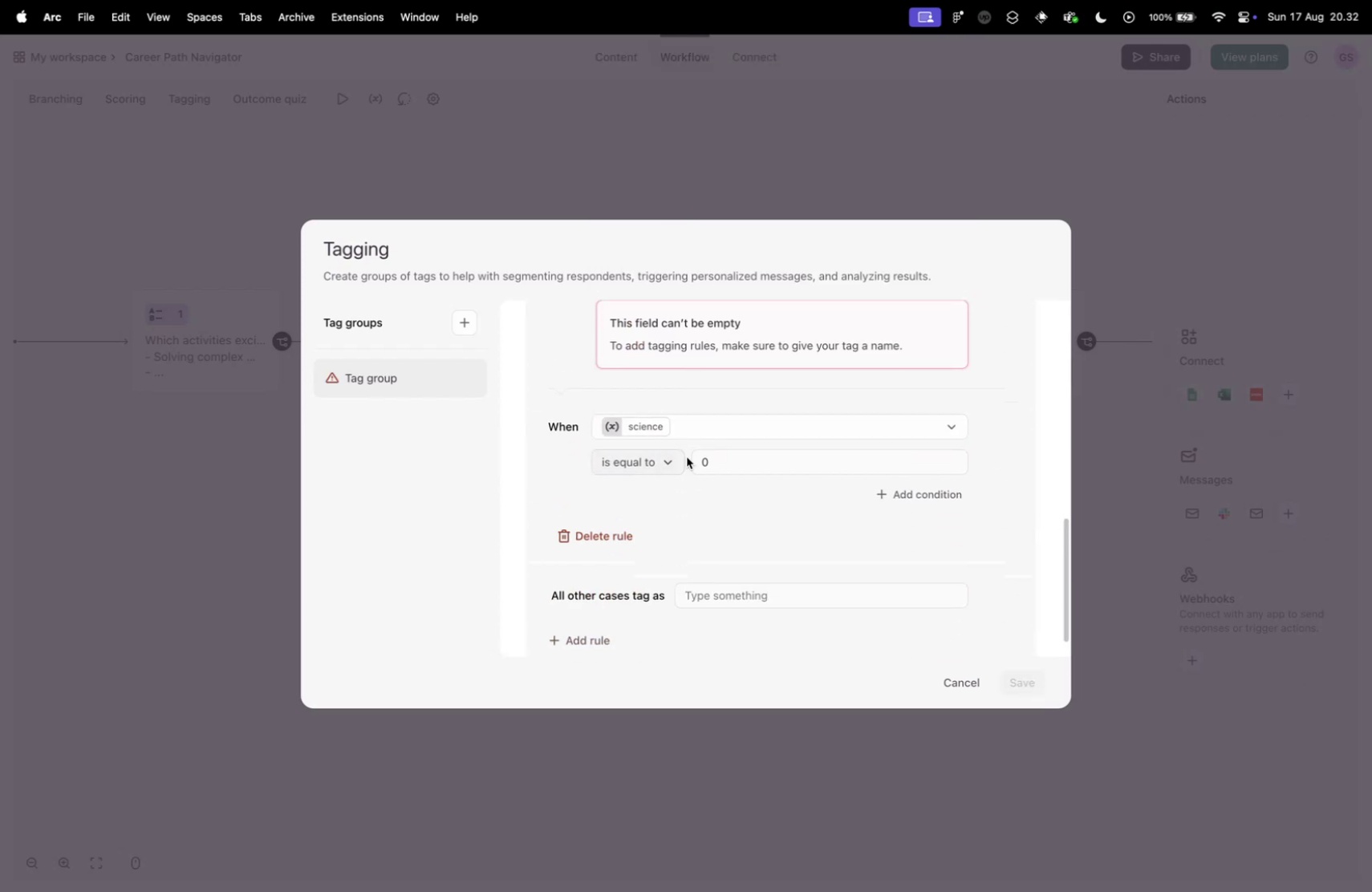 
left_click([655, 460])
 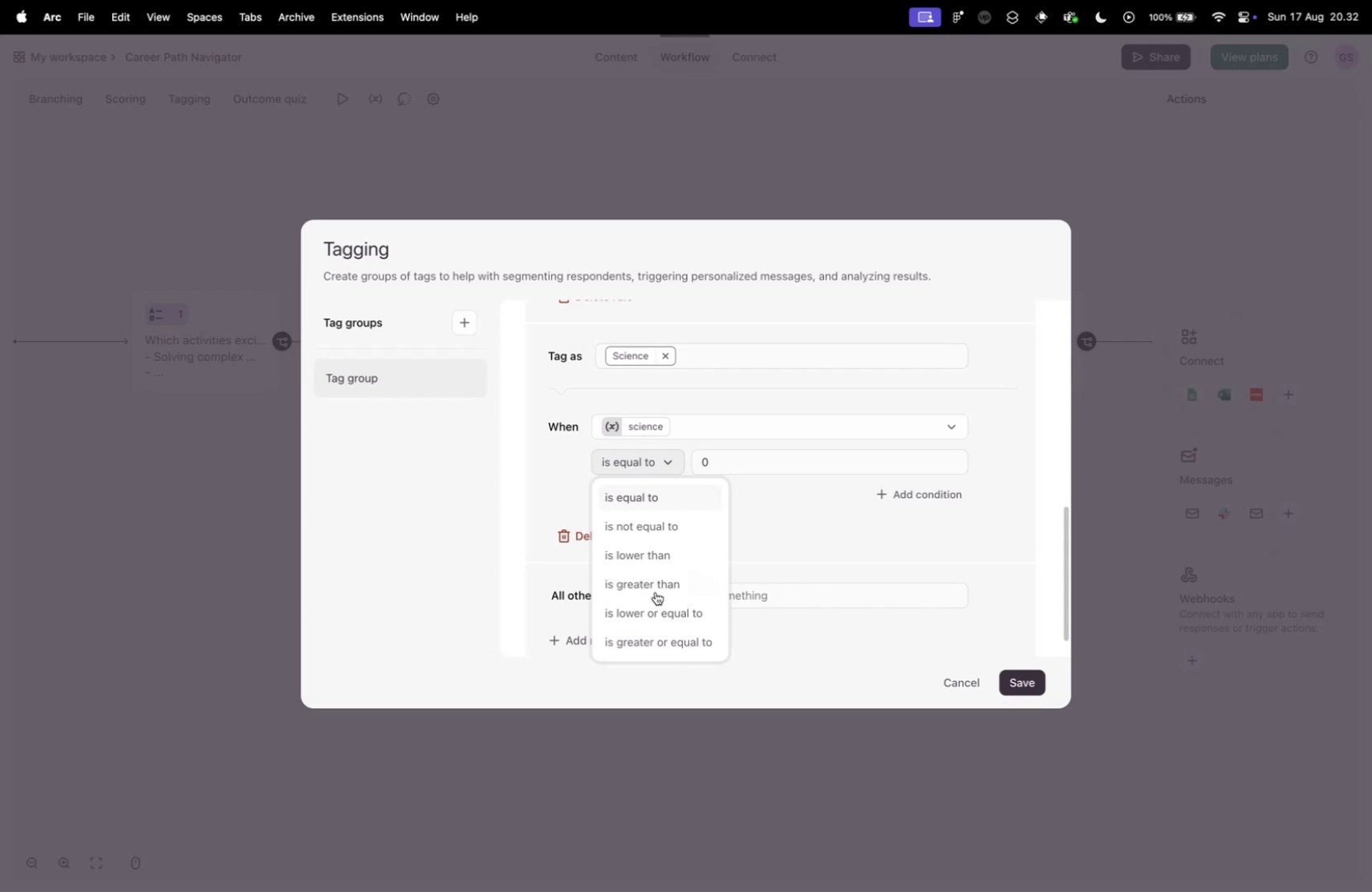 
left_click([656, 590])
 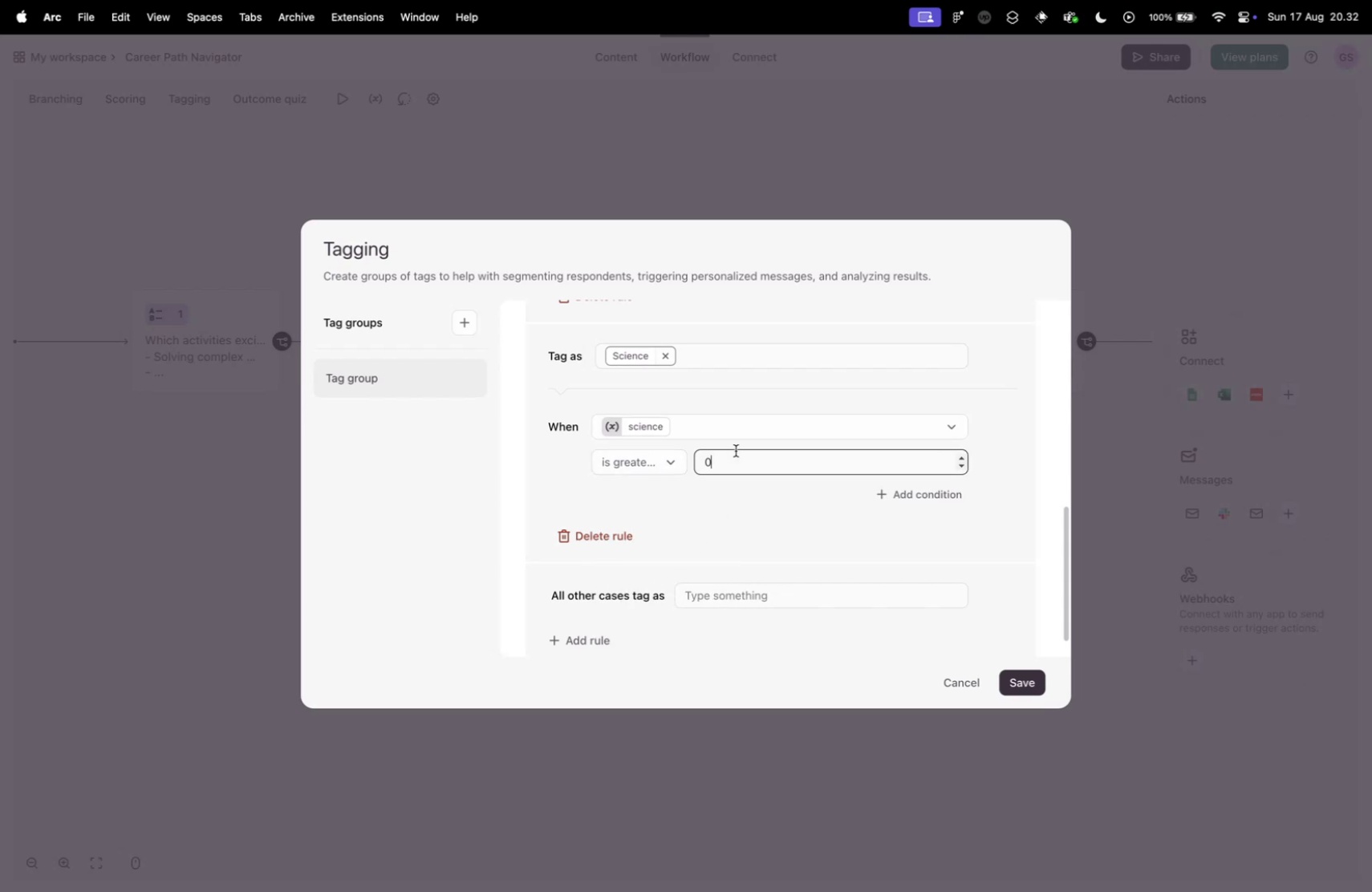 
double_click([737, 457])
 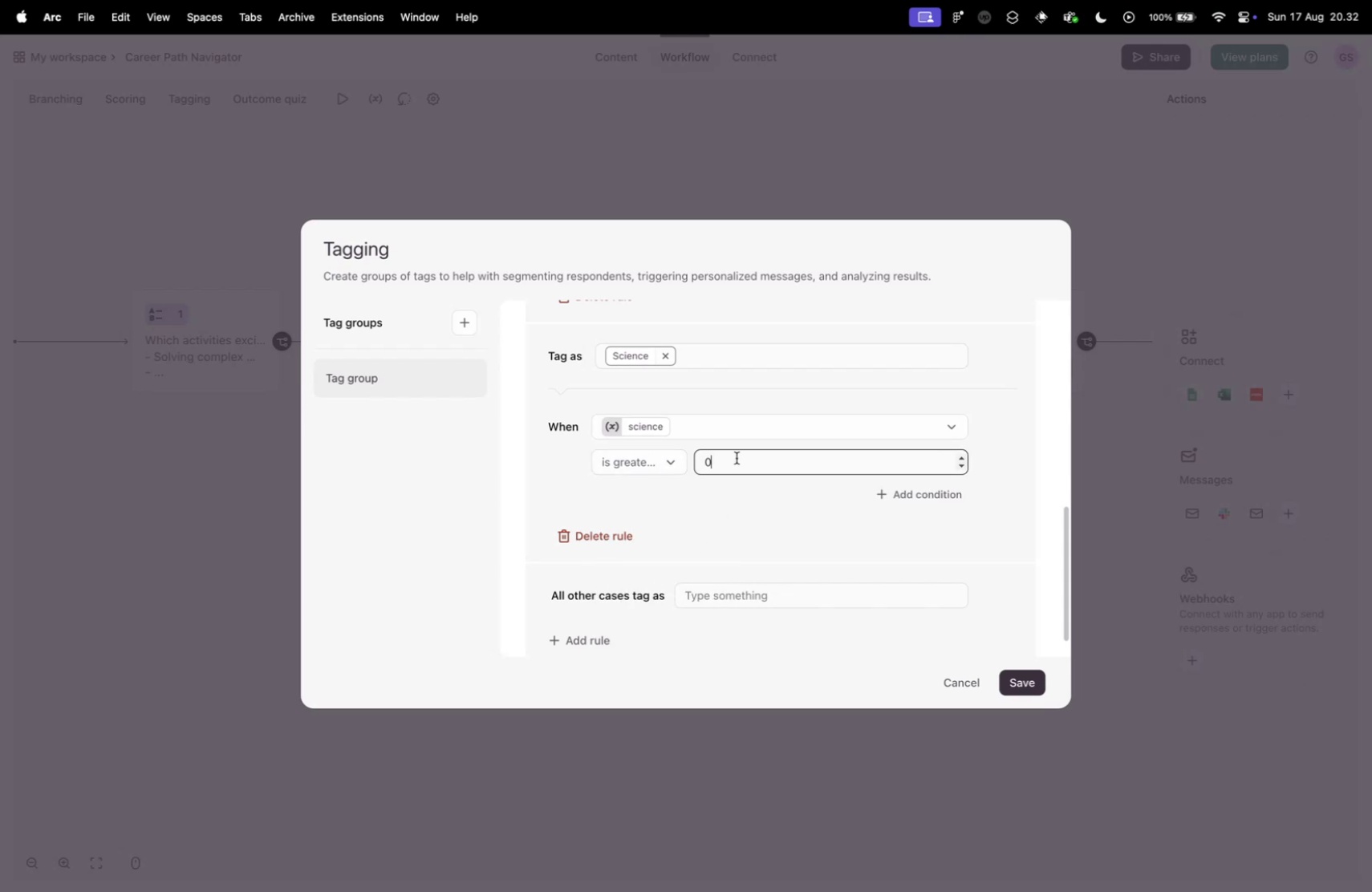 
triple_click([737, 457])
 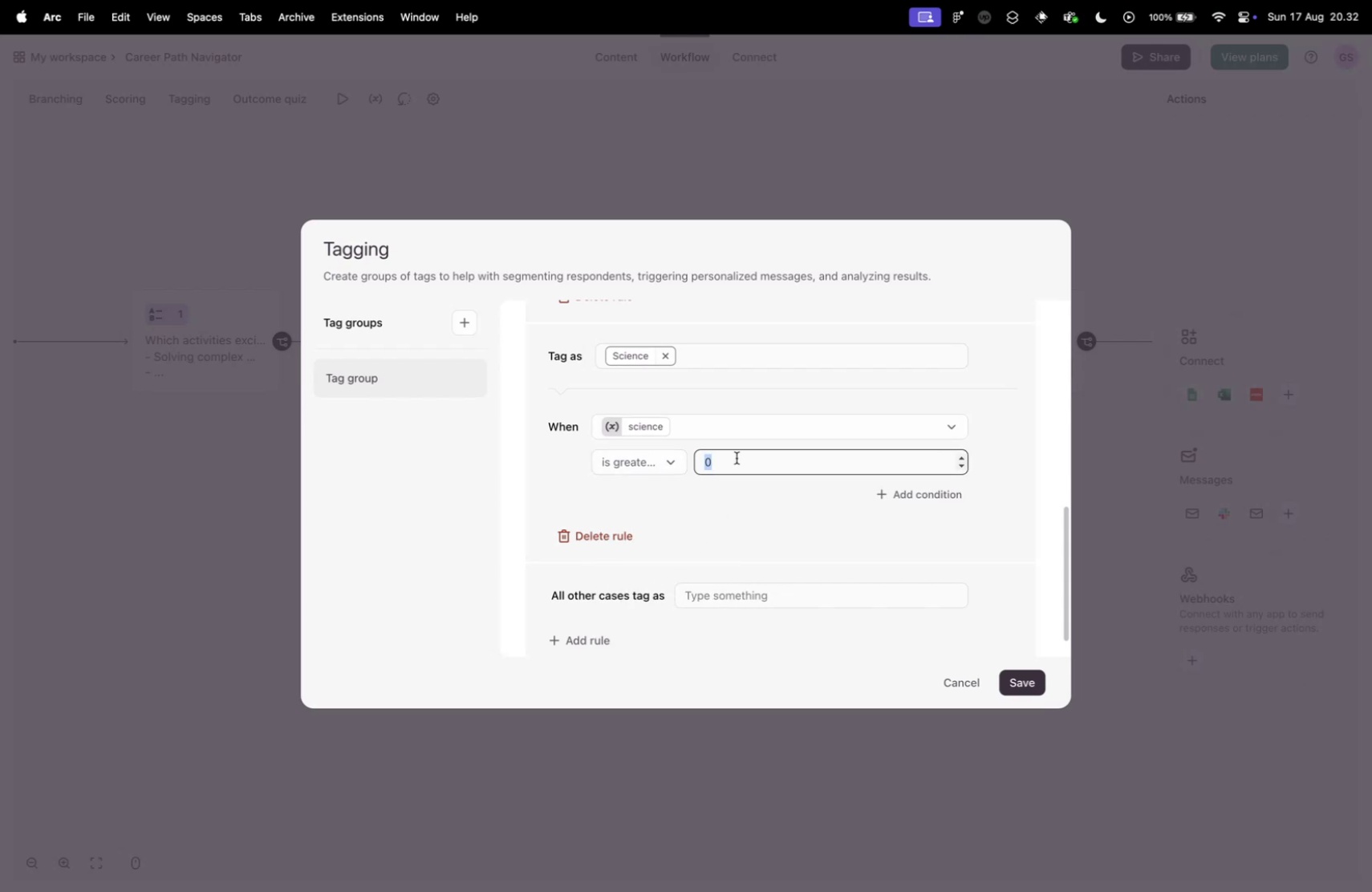 
triple_click([737, 457])
 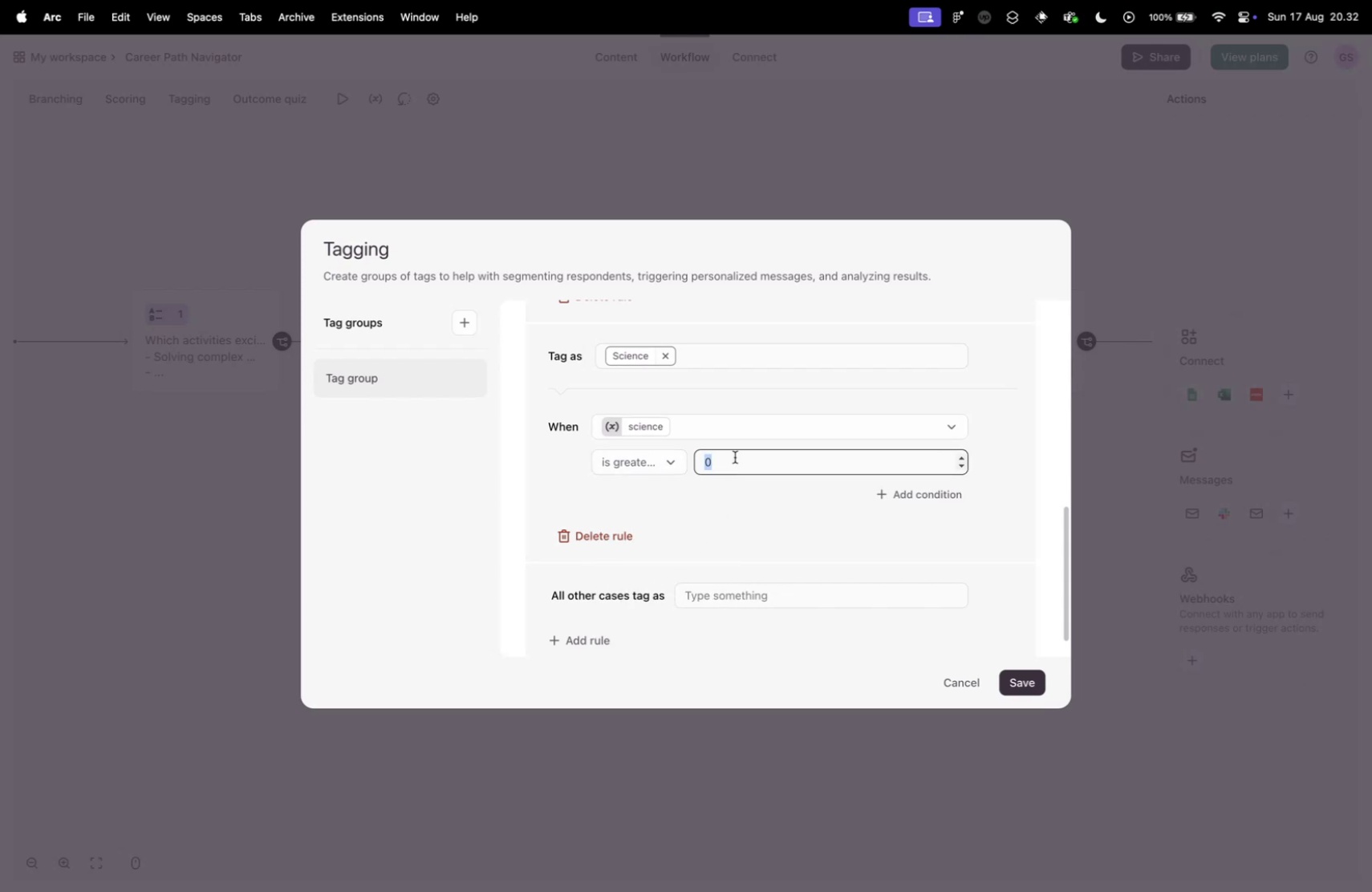 
key(8)
 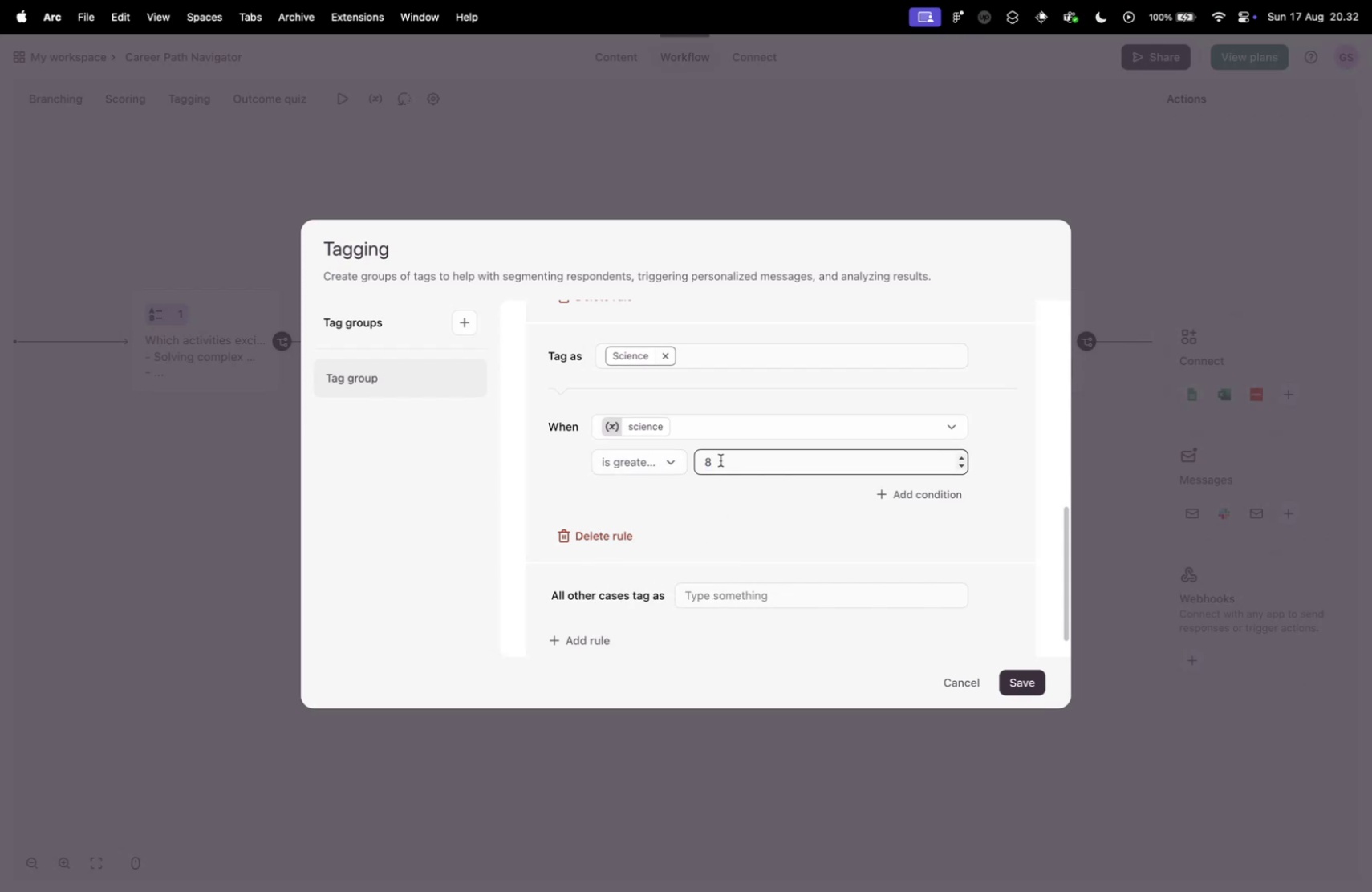 
left_click([676, 459])
 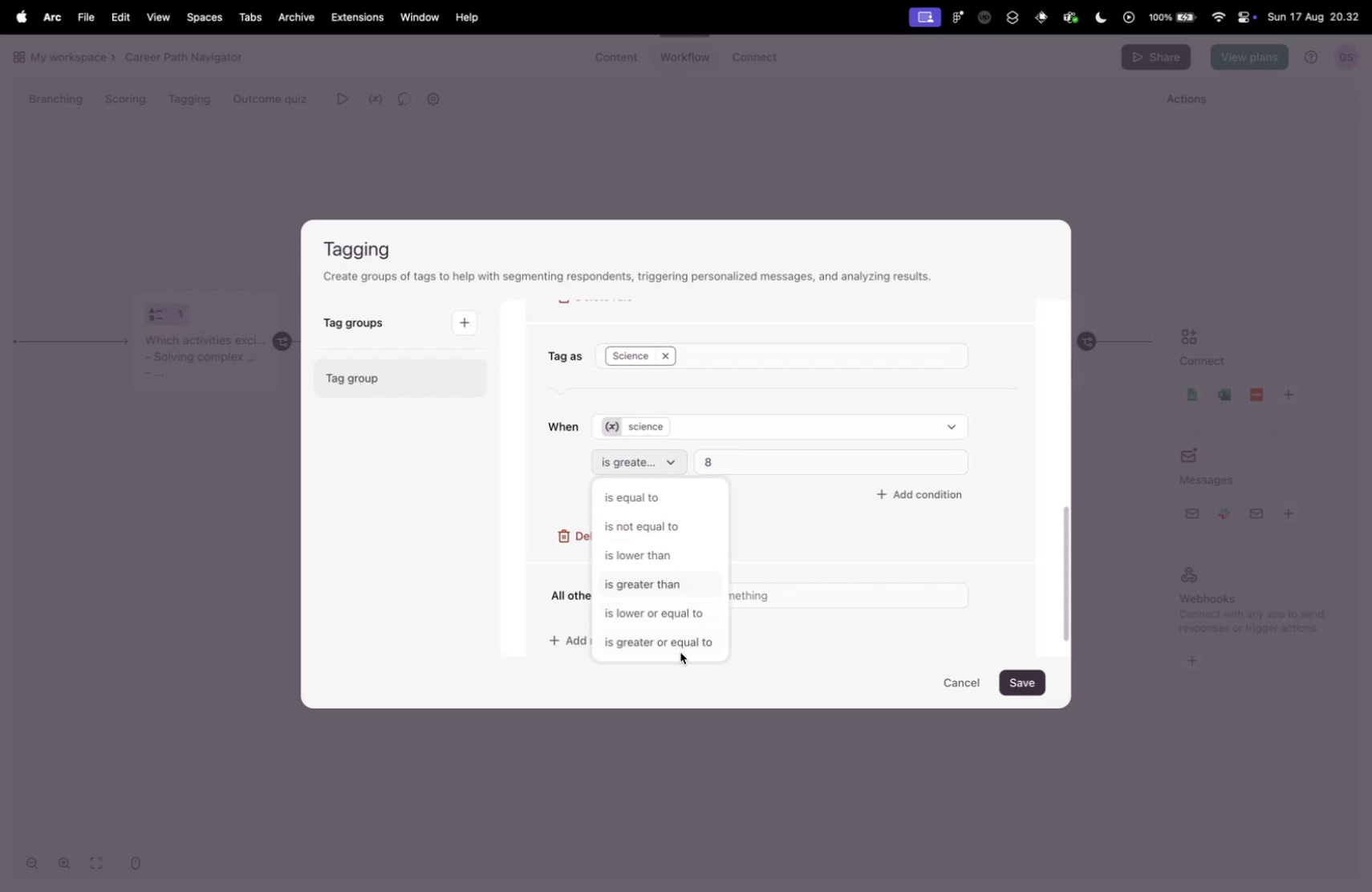 
left_click([675, 639])
 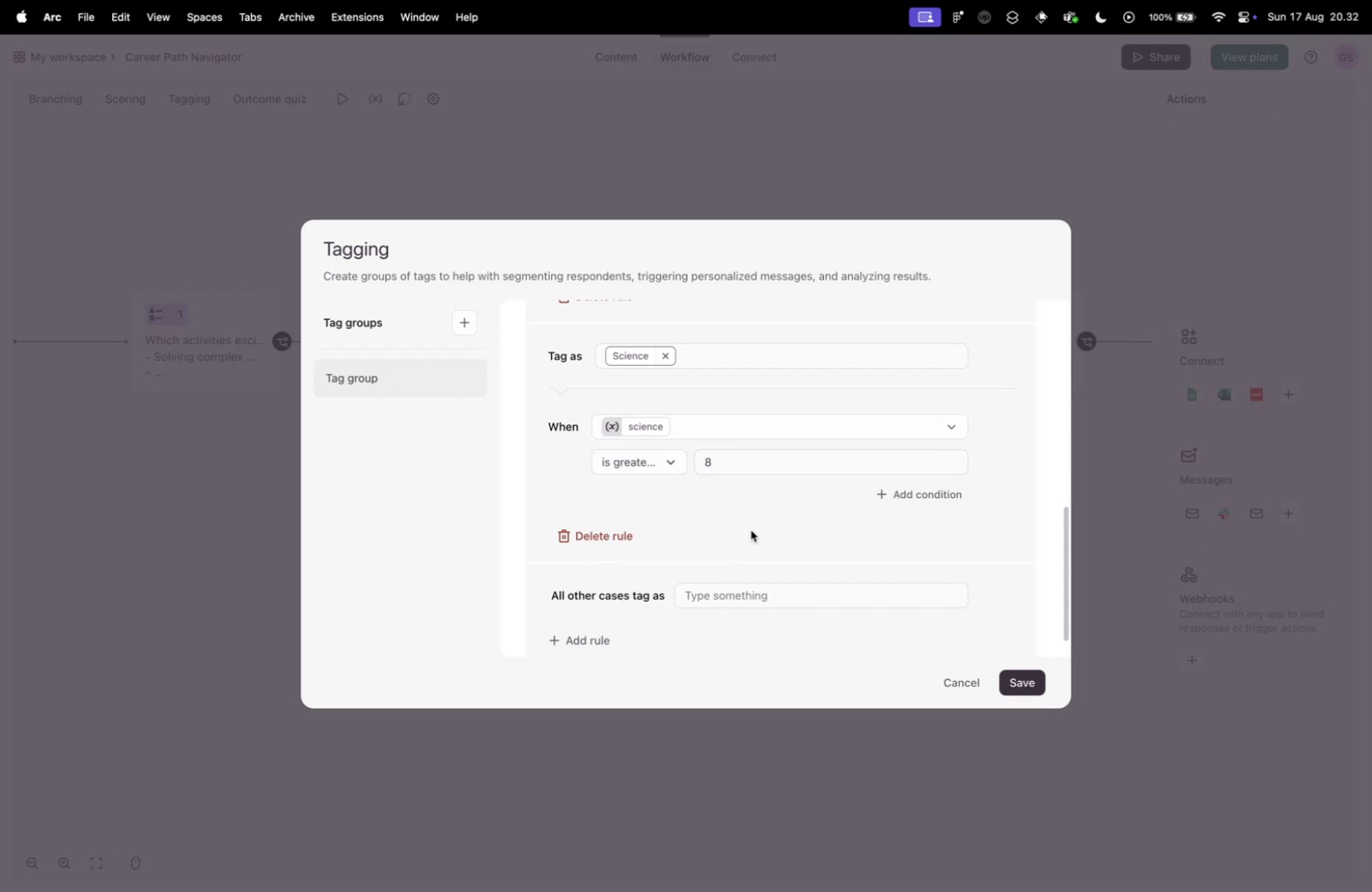 
scroll: coordinate [756, 529], scroll_direction: up, amount: 9.0
 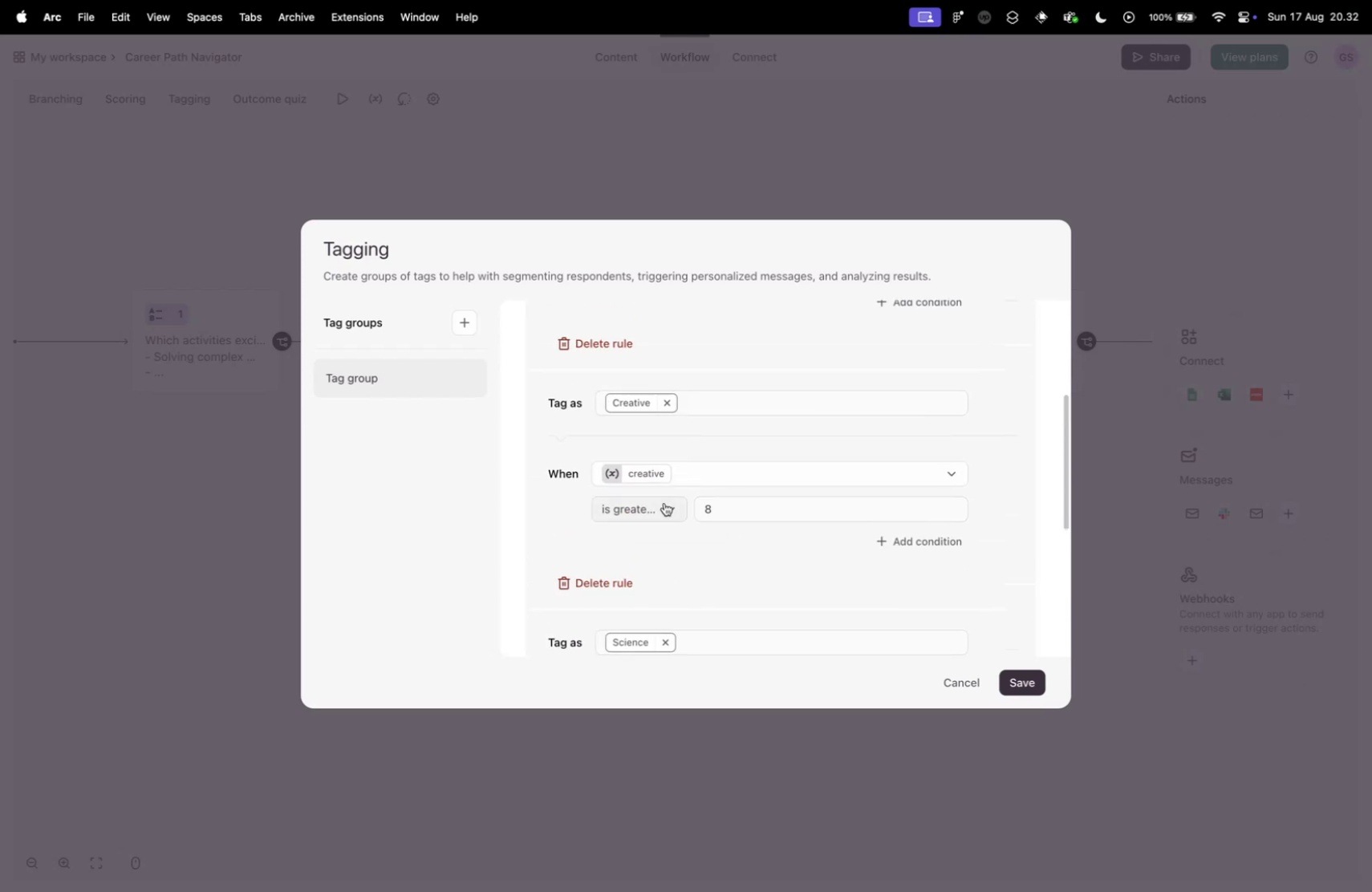 
left_click([664, 503])
 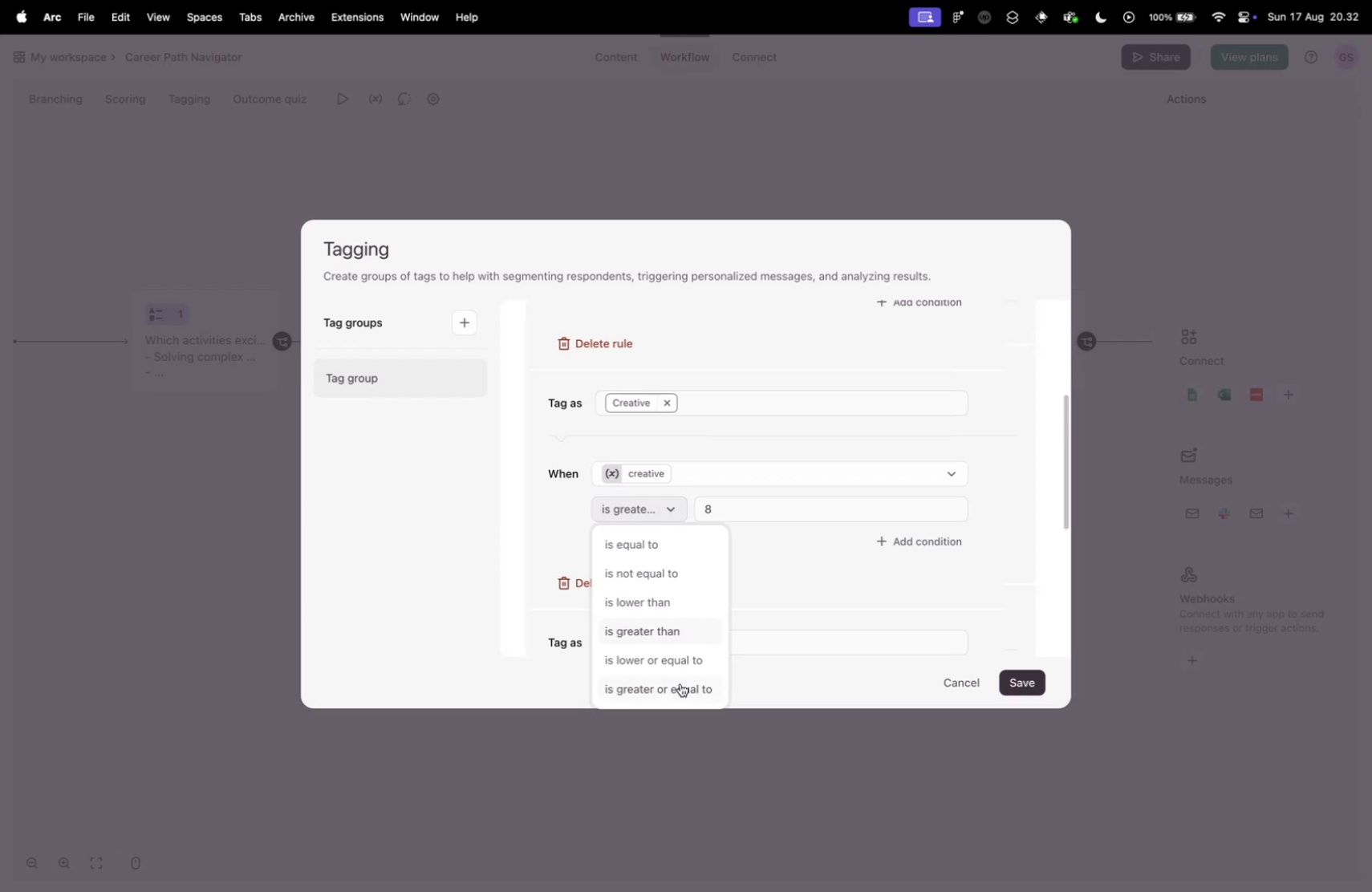 
left_click([680, 684])
 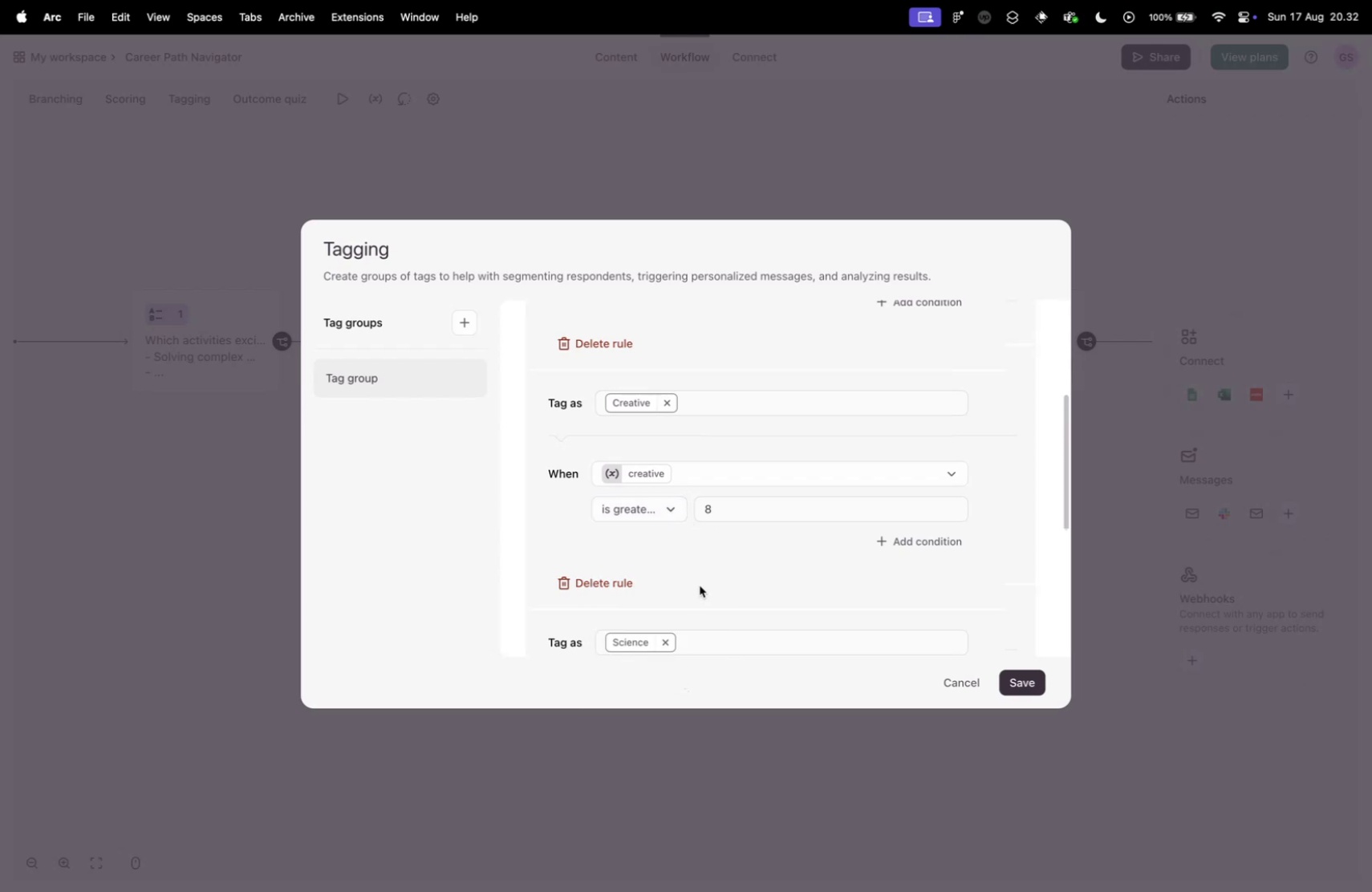 
scroll: coordinate [705, 559], scroll_direction: up, amount: 7.0
 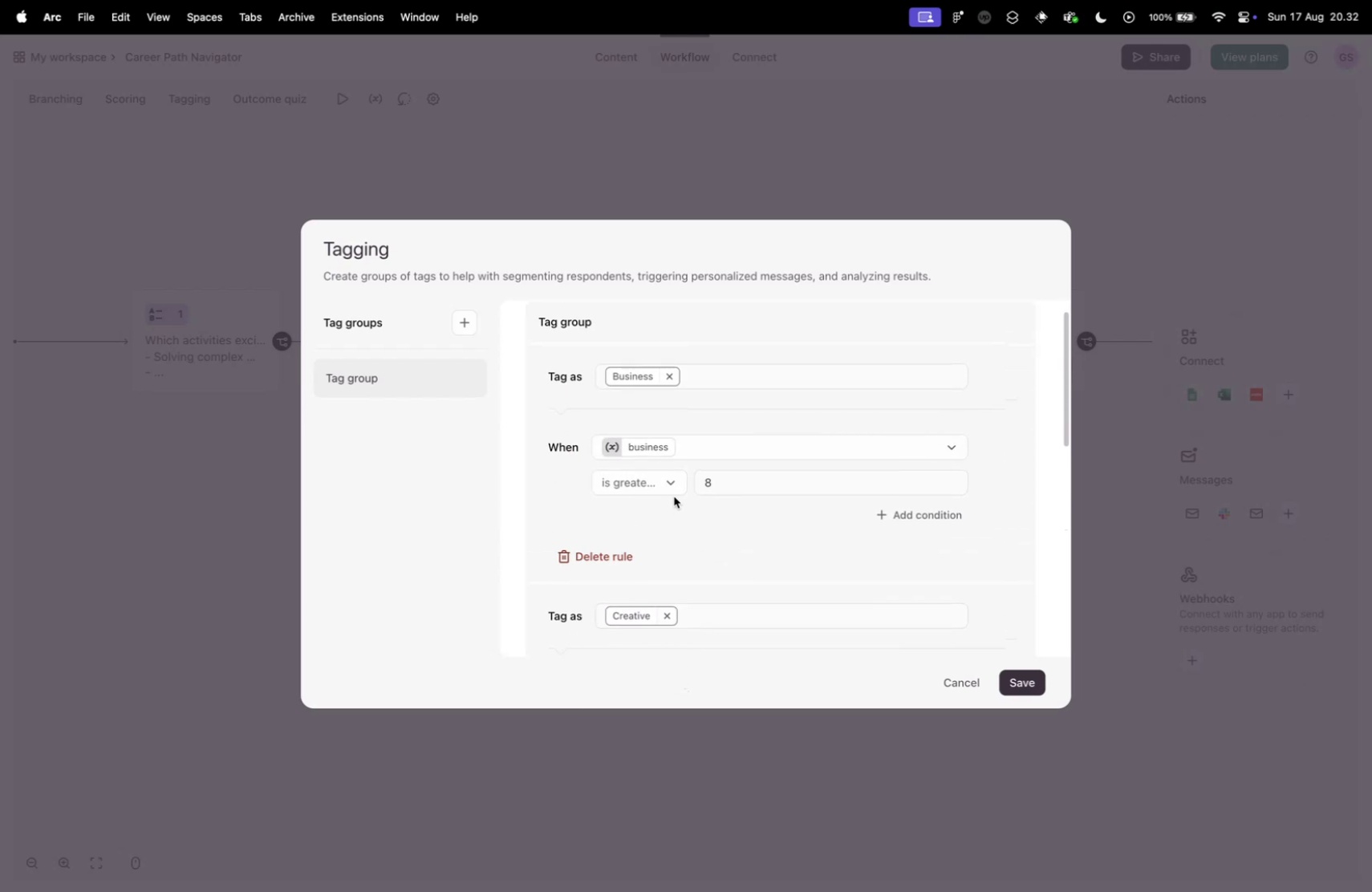 
left_click([672, 493])
 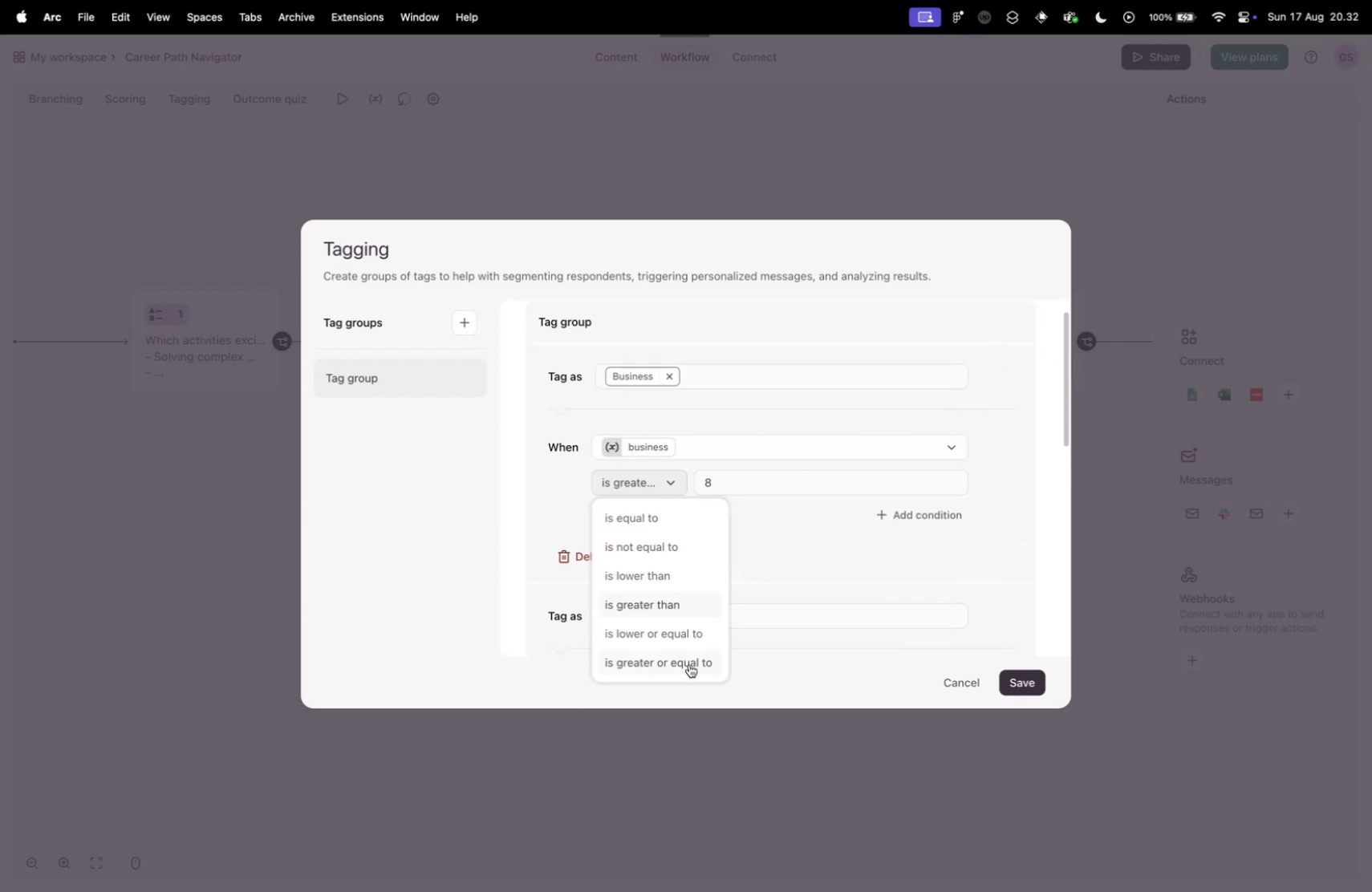 
left_click([686, 663])
 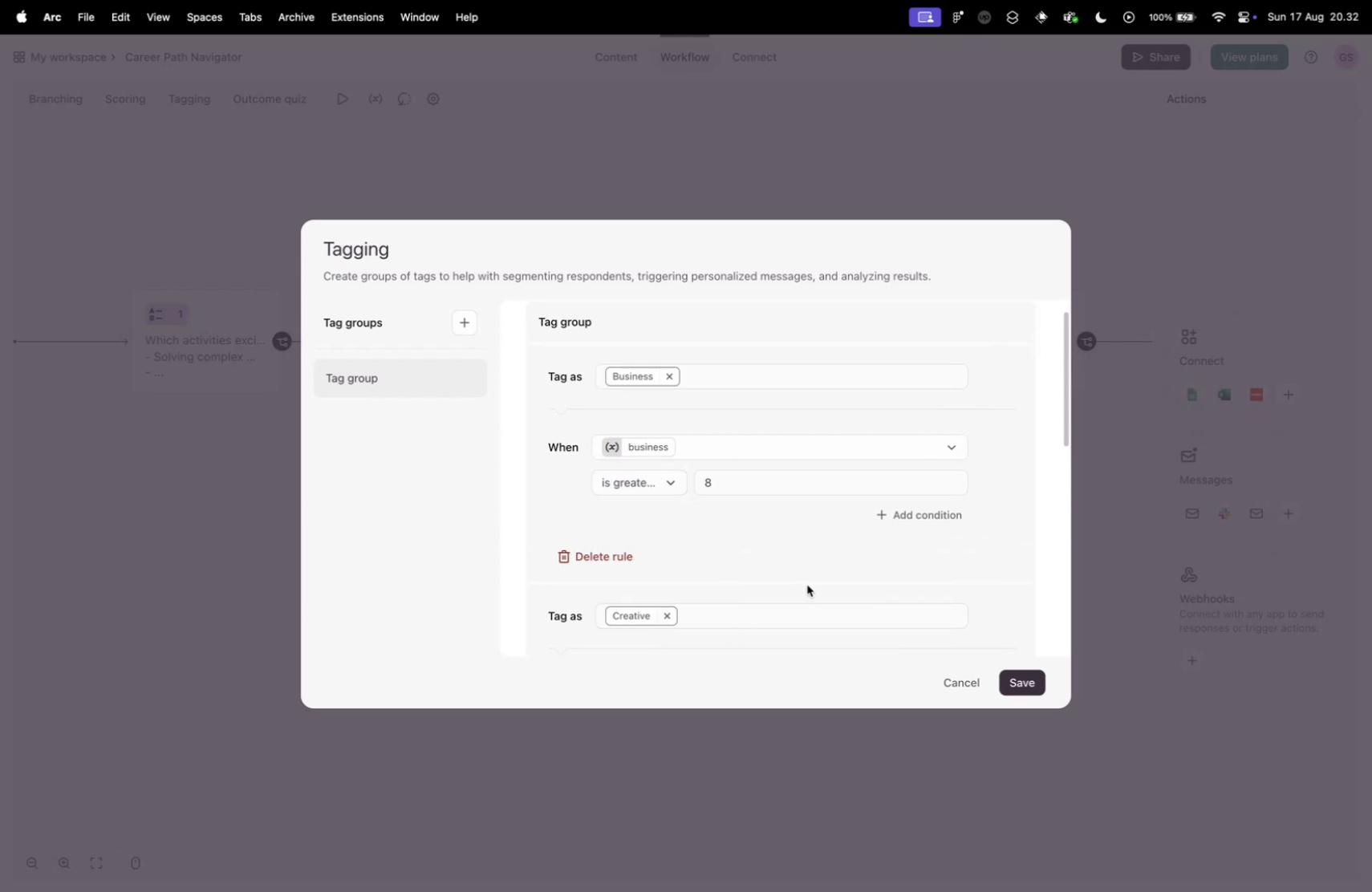 
scroll: coordinate [806, 586], scroll_direction: down, amount: 44.0
 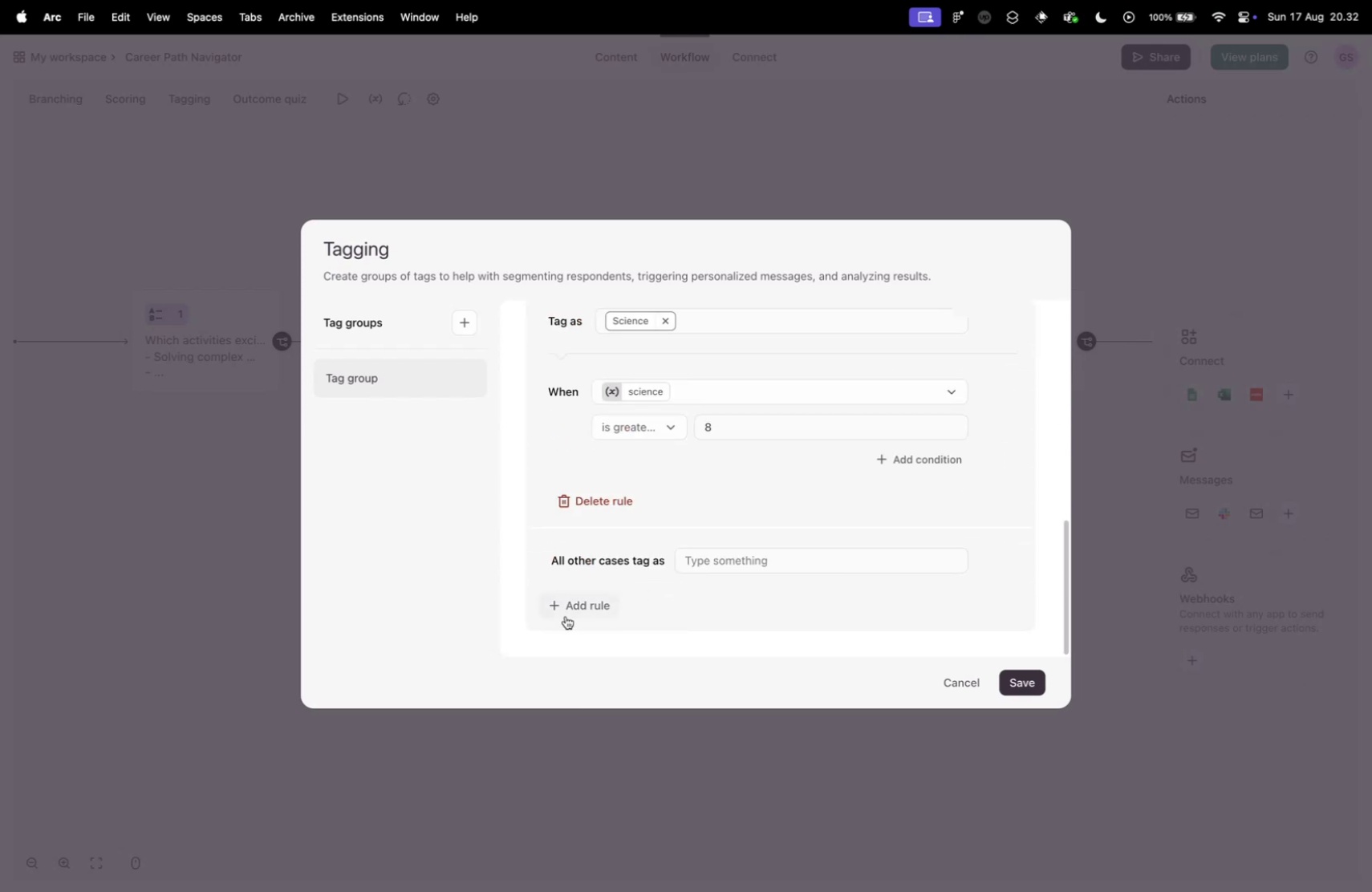 
left_click([566, 610])
 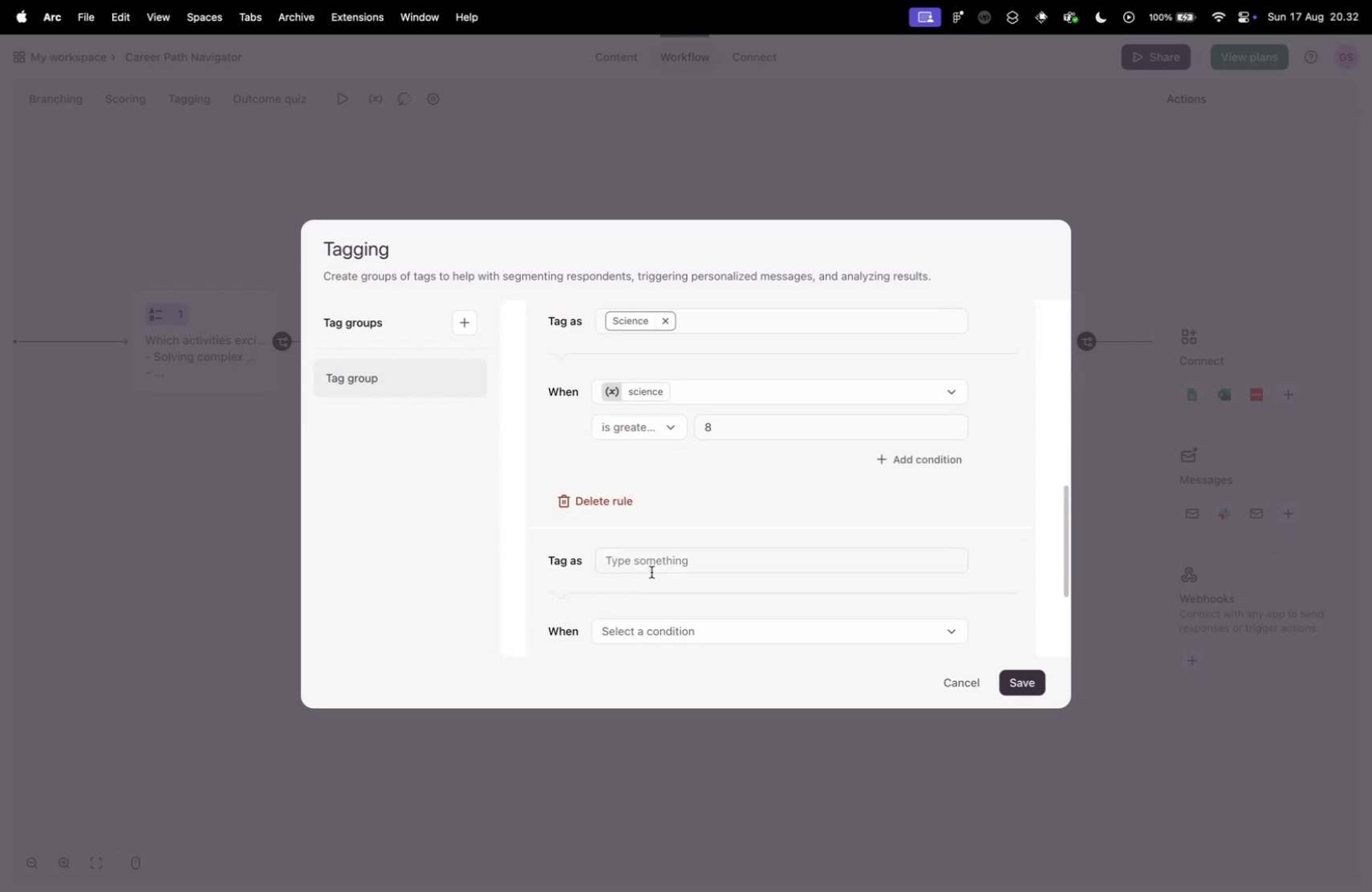 
left_click([647, 570])
 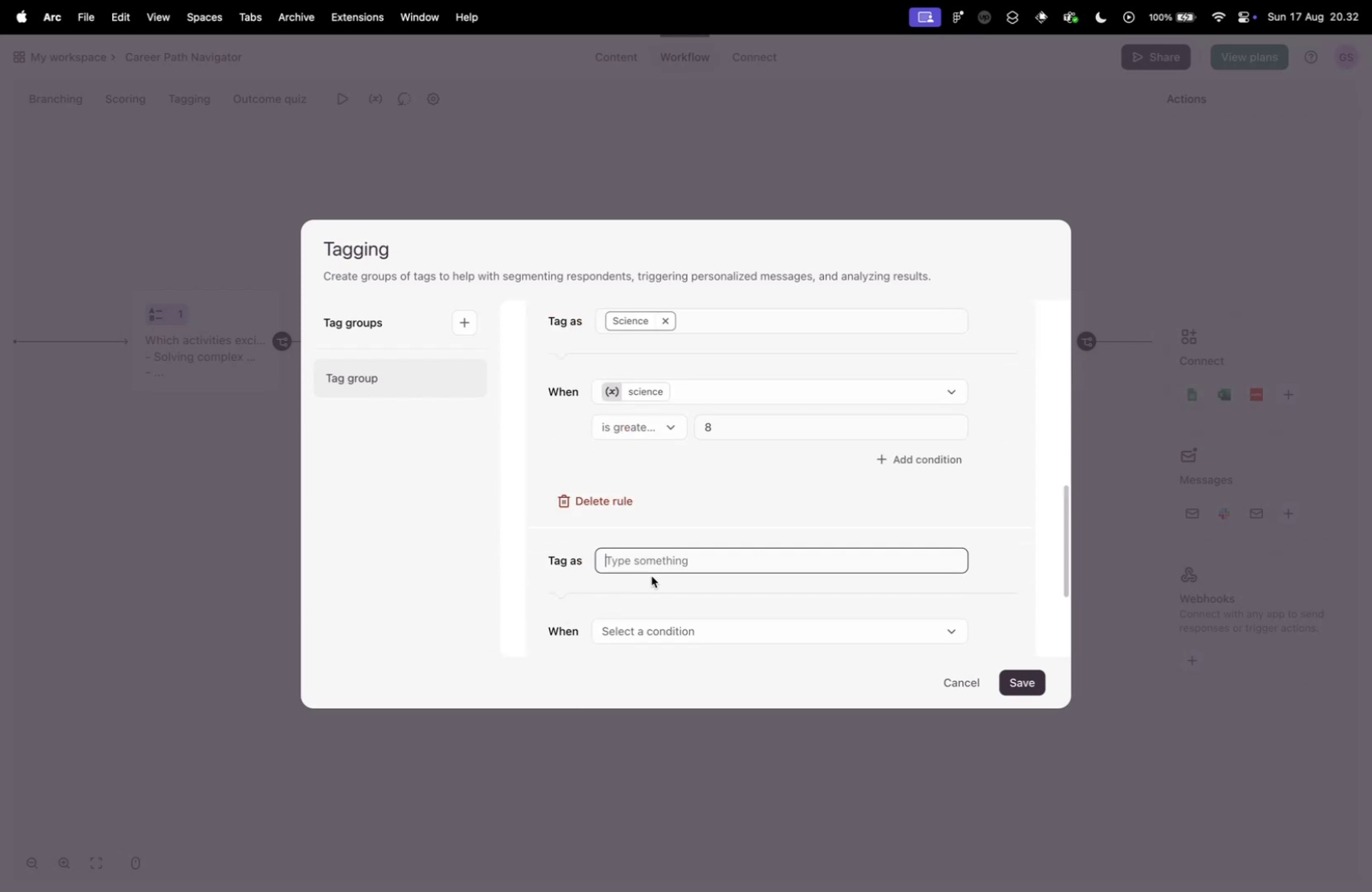 
key(Control+ControlLeft)
 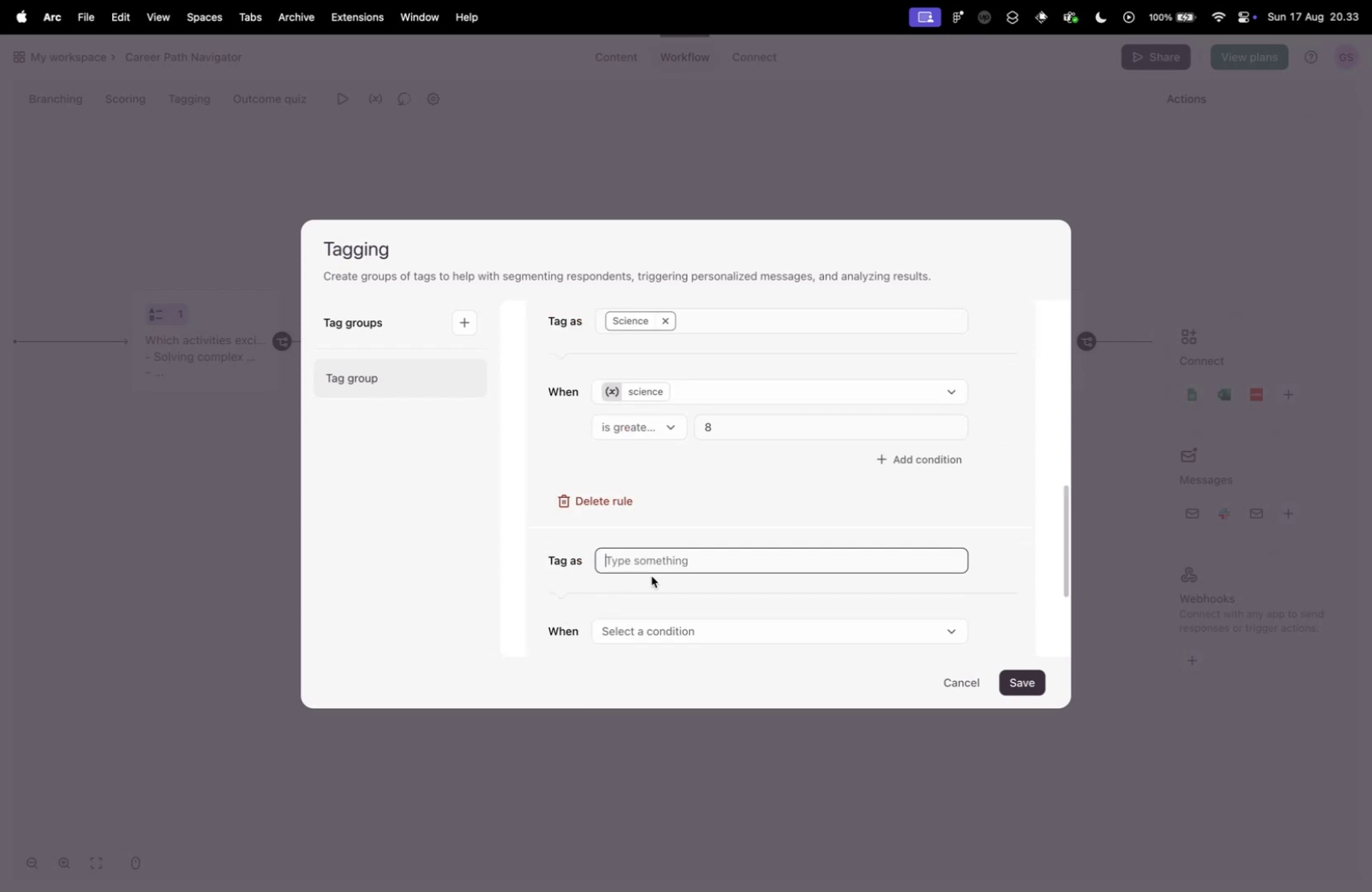 
key(Control+Tab)
 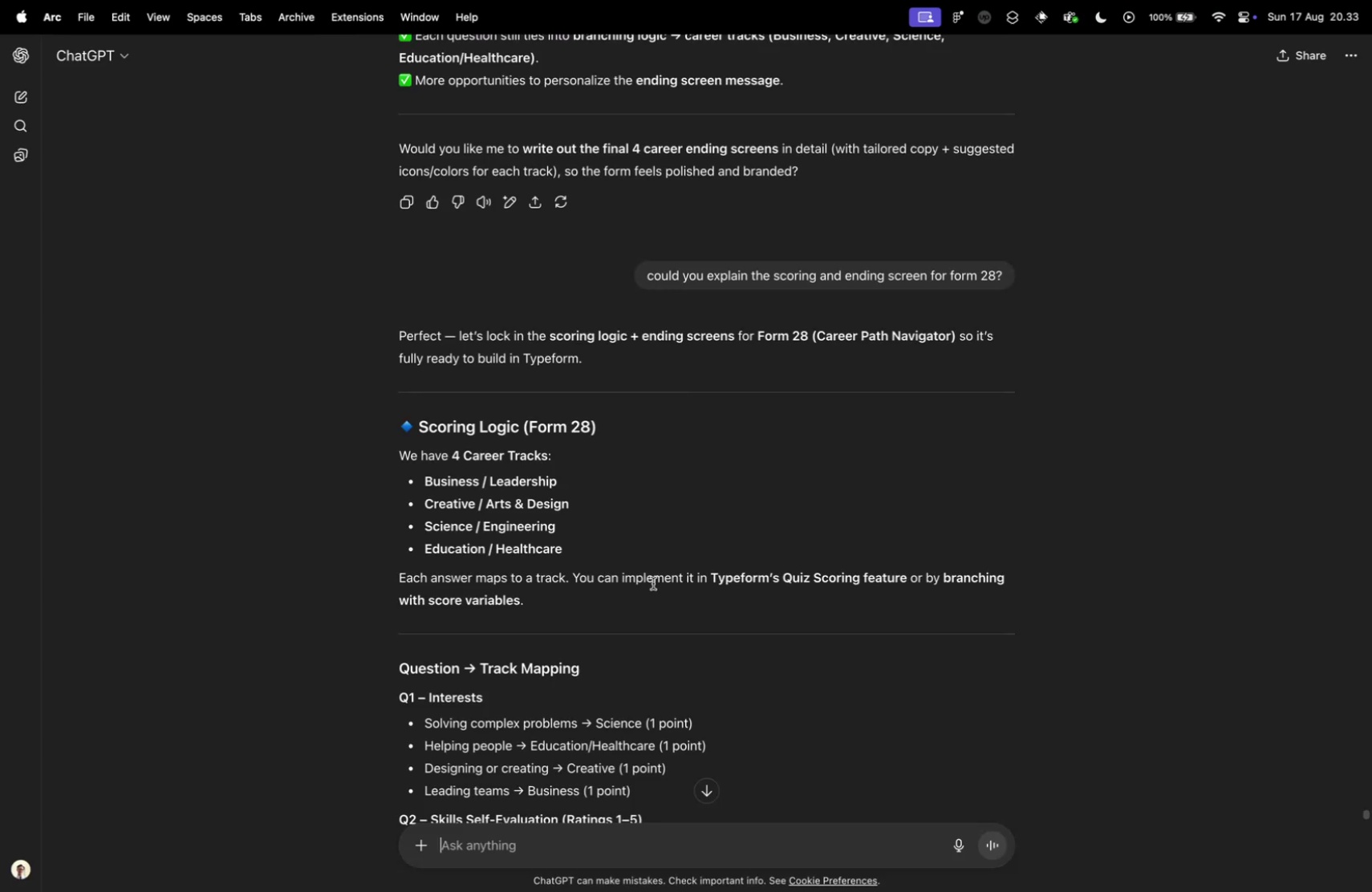 
key(Control+ControlLeft)
 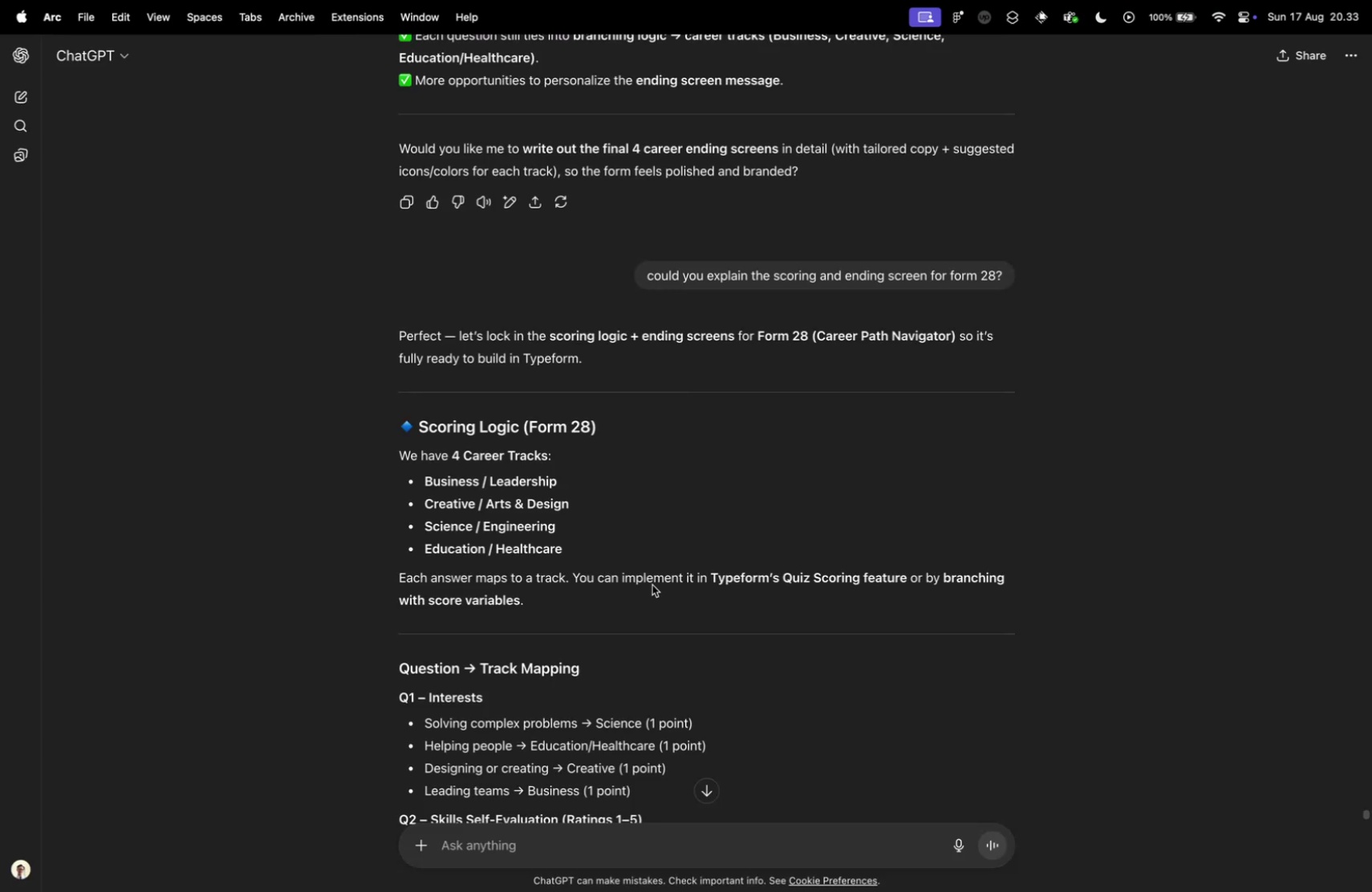 
key(Control+Tab)
 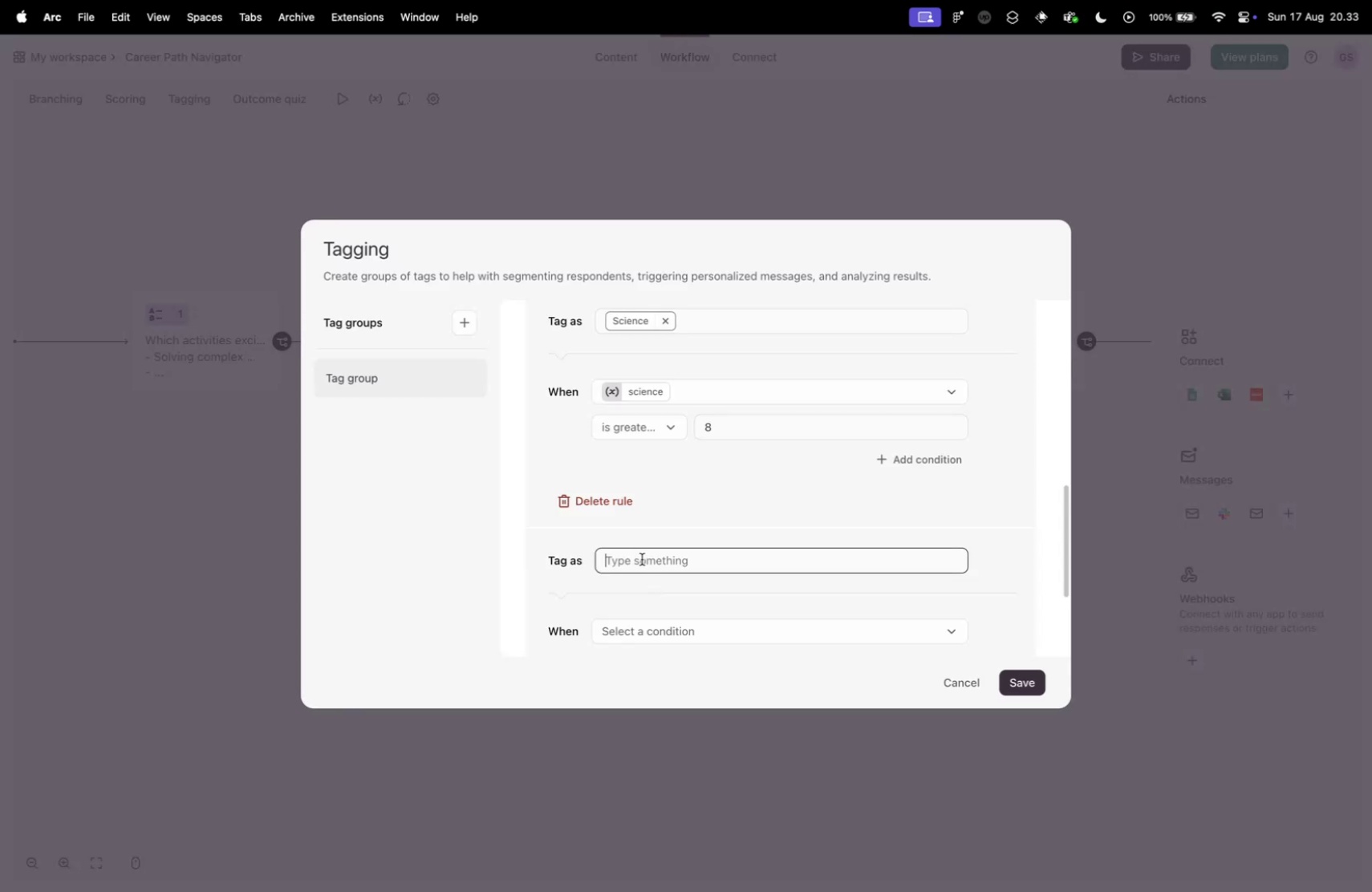 
left_click([642, 558])
 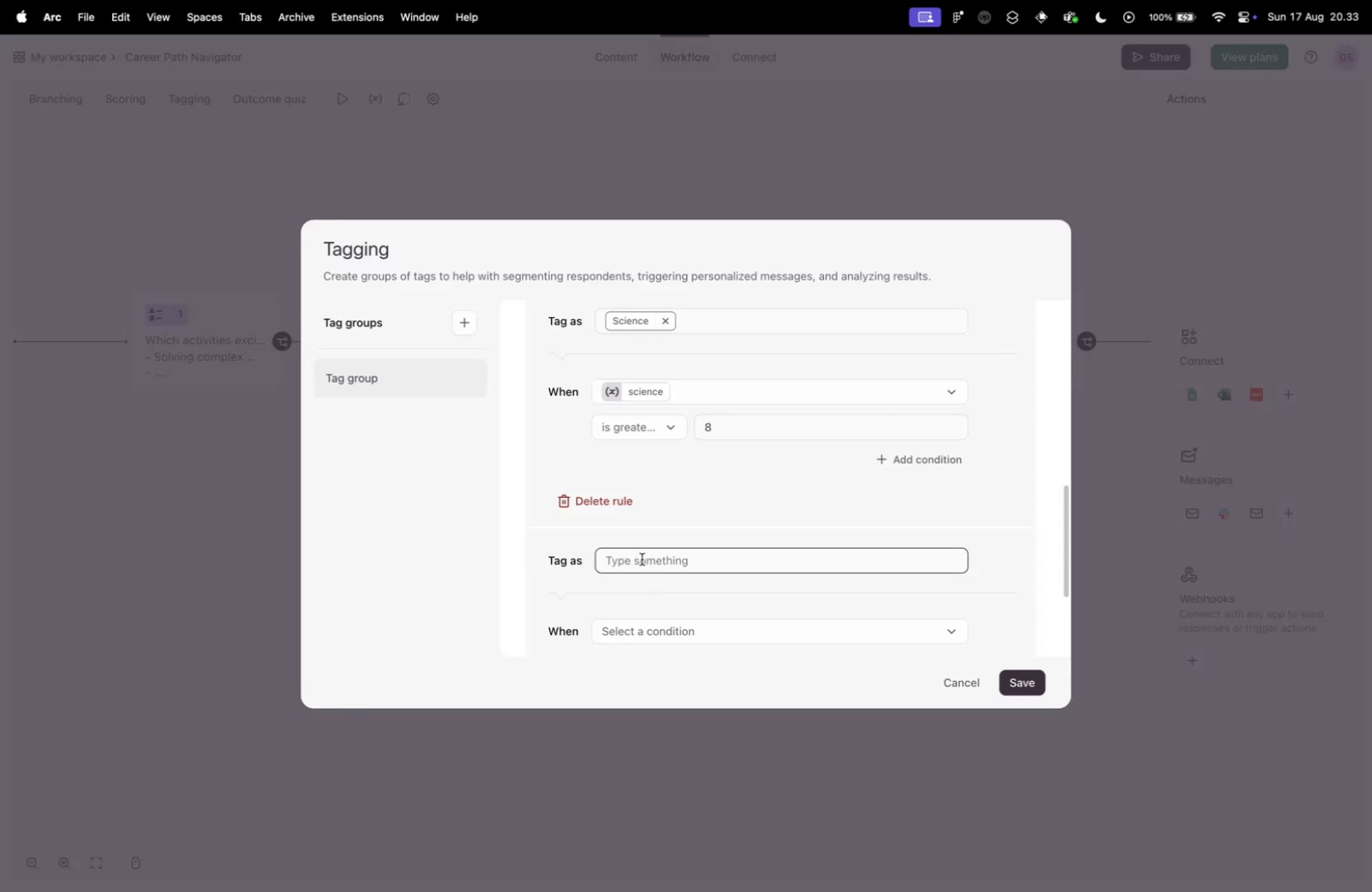 
type(Education)
 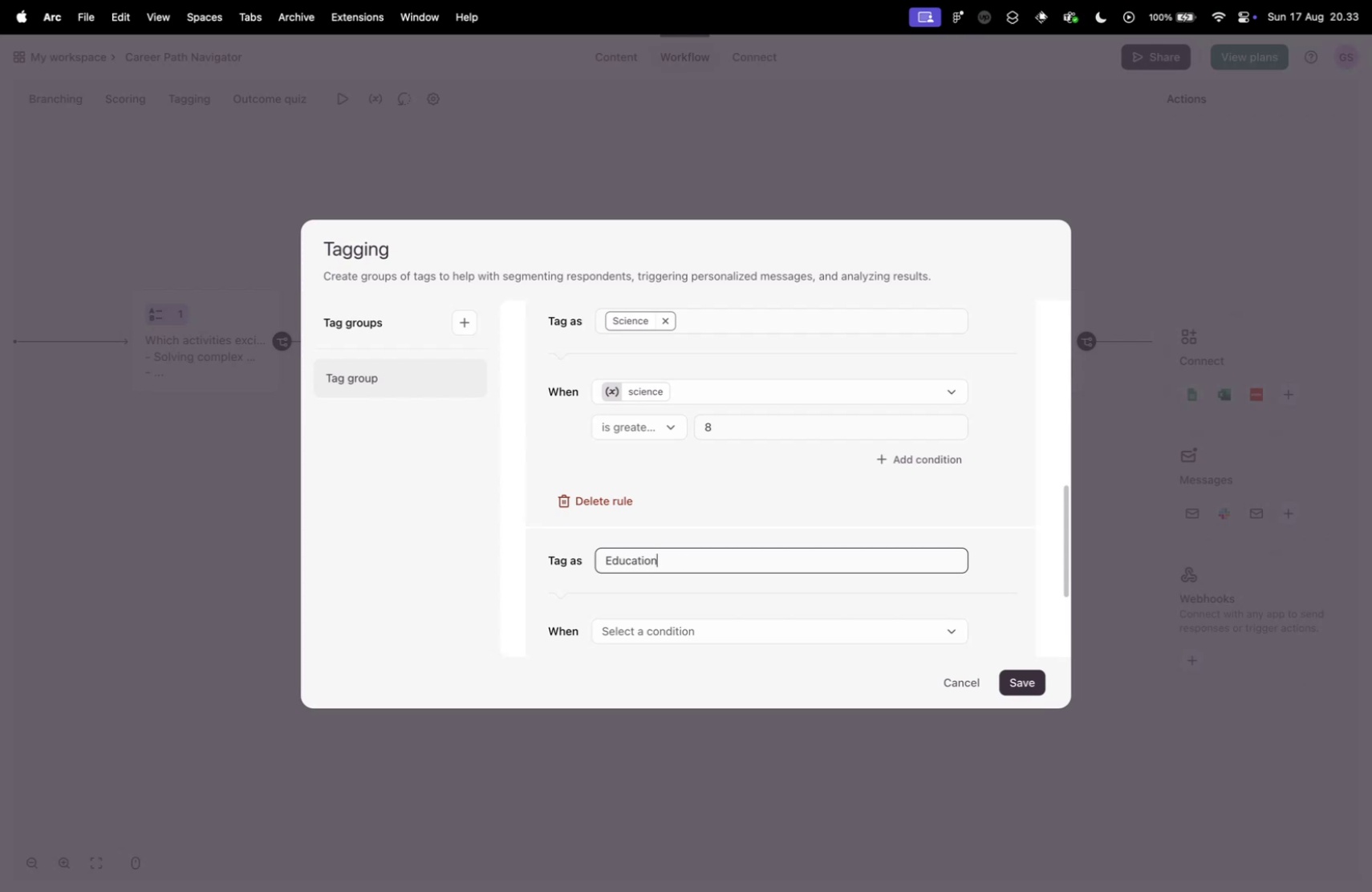 
scroll: coordinate [647, 565], scroll_direction: down, amount: 10.0
 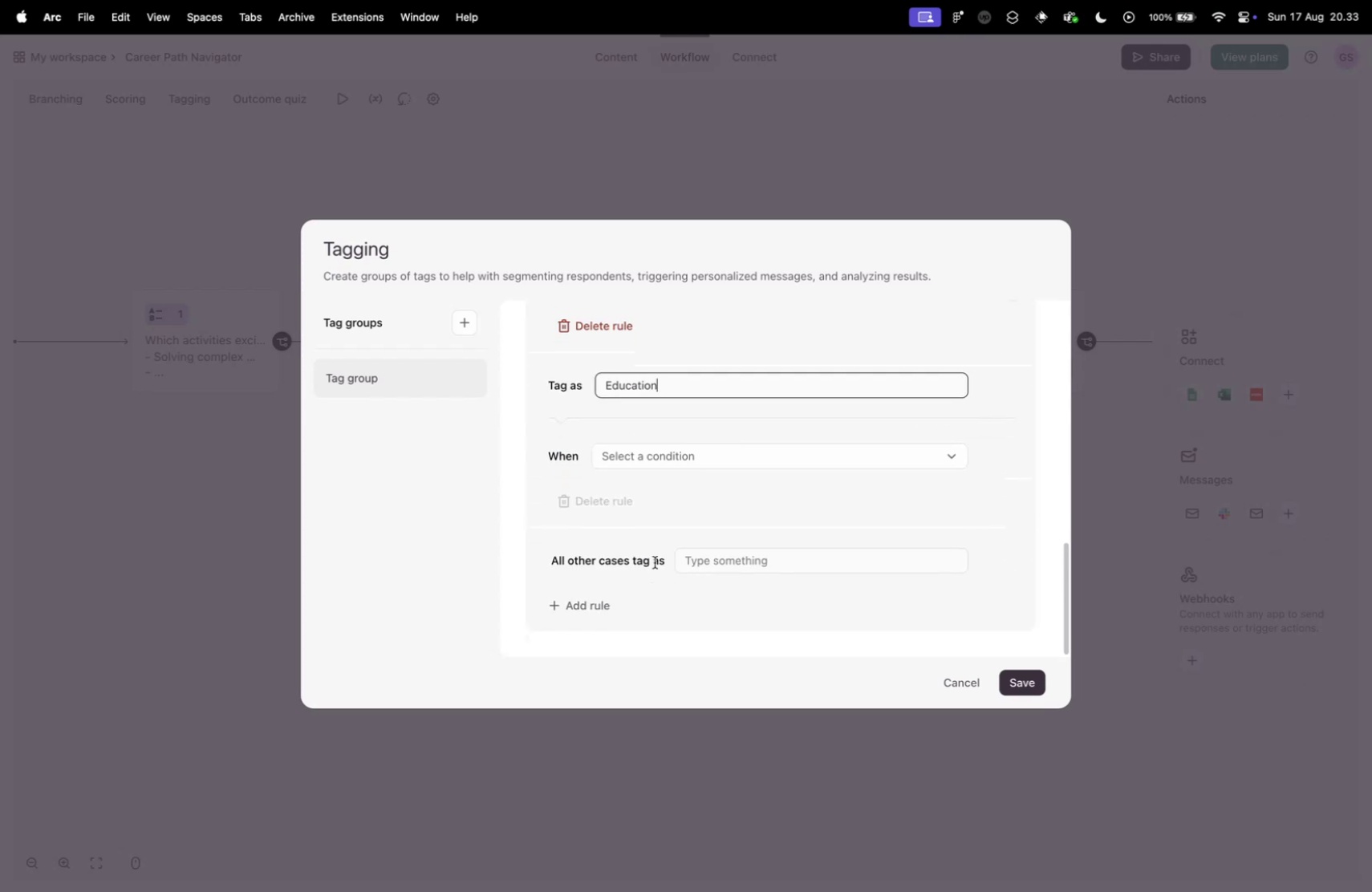 
mouse_move([647, 496])
 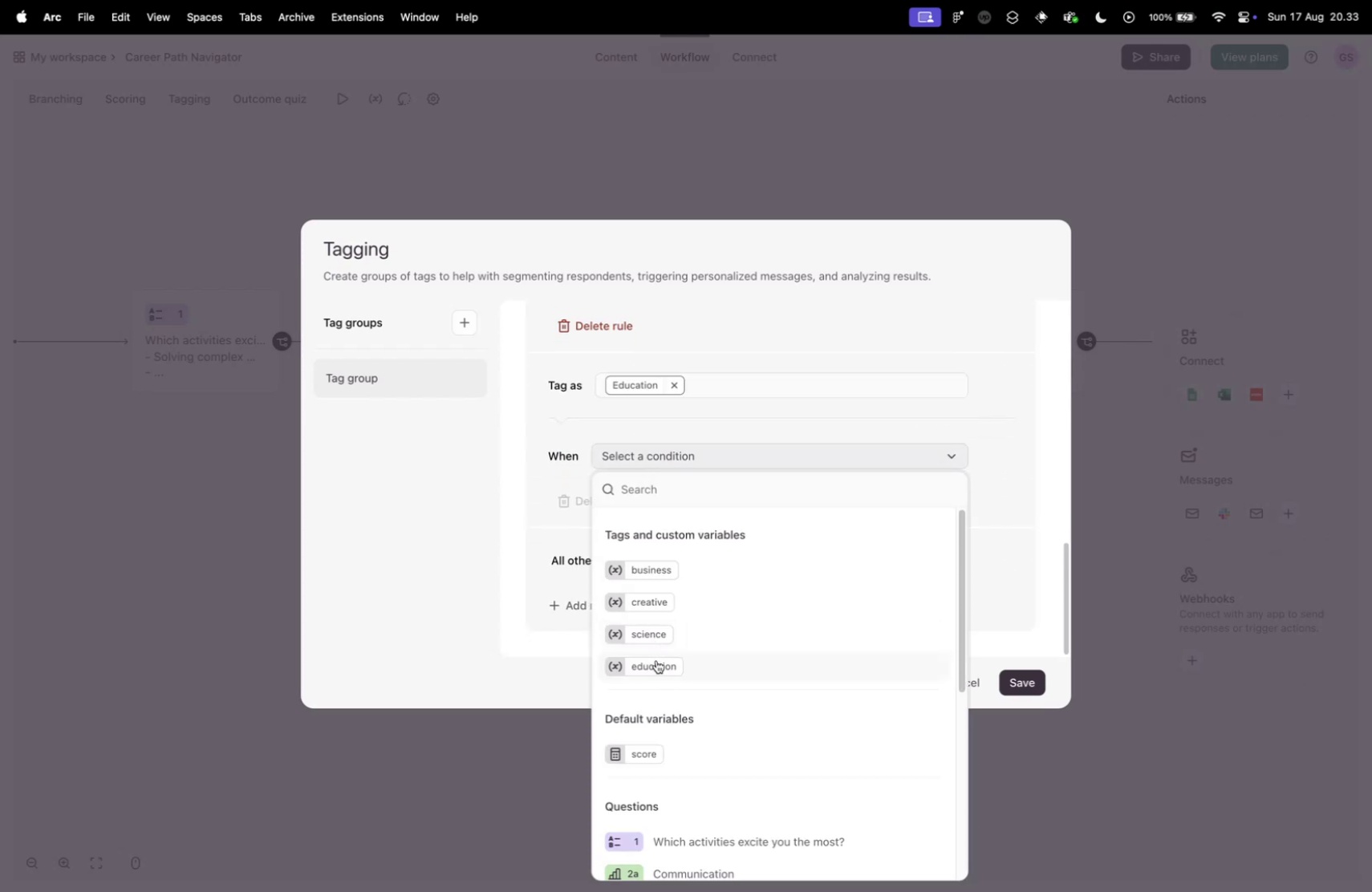 
left_click([656, 659])
 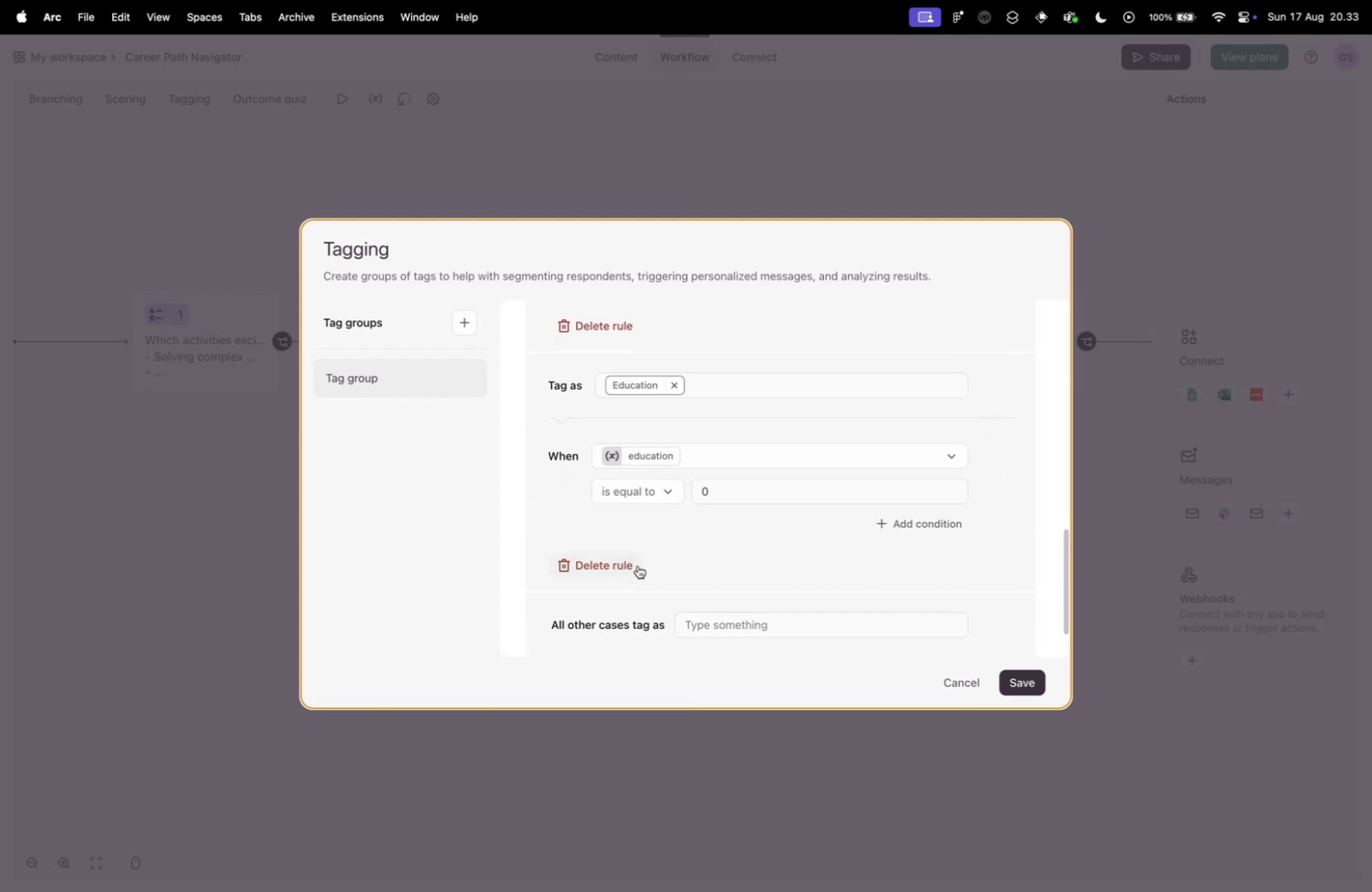 
scroll: coordinate [802, 565], scroll_direction: down, amount: 5.0
 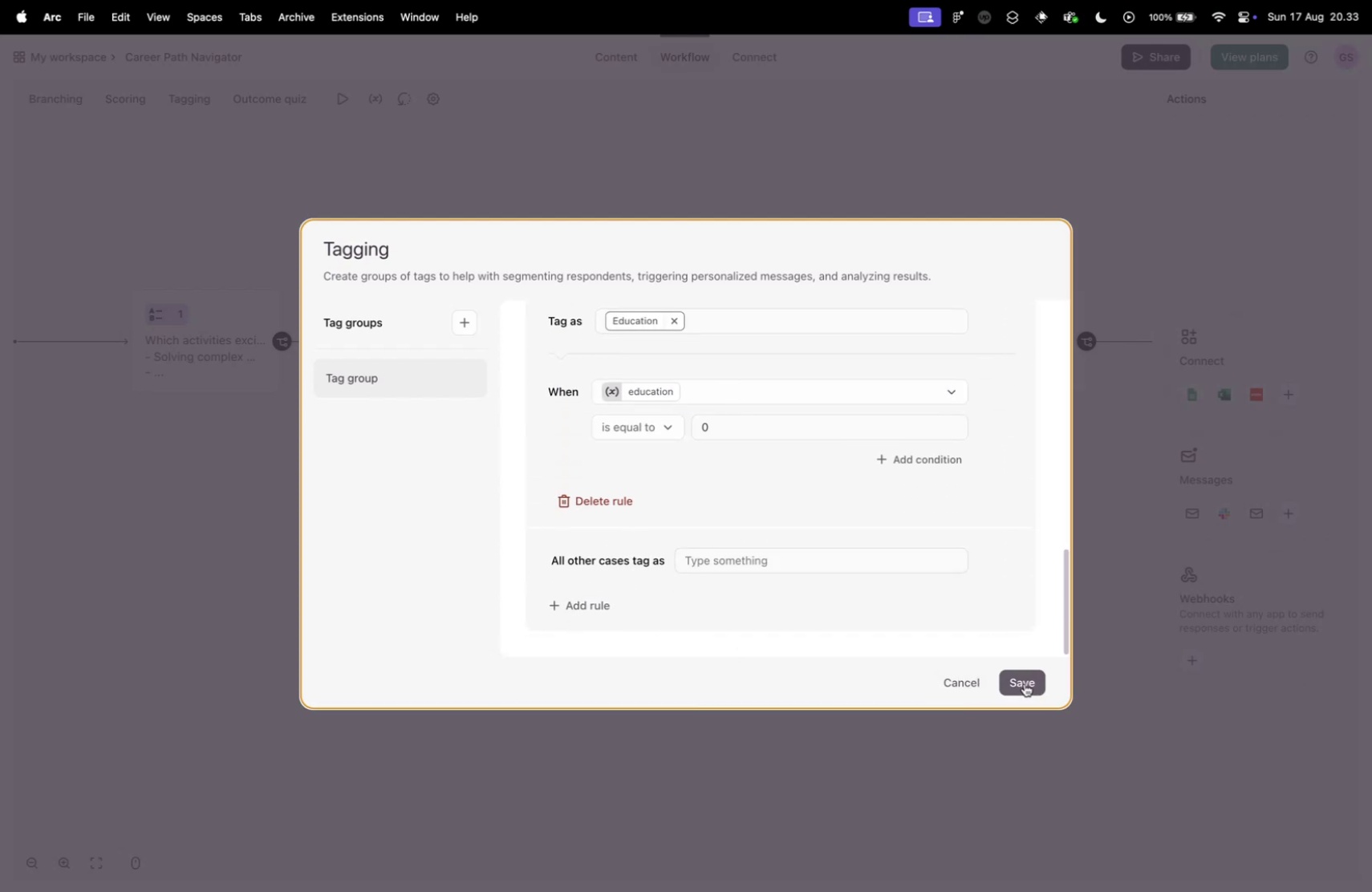 
scroll: coordinate [707, 537], scroll_direction: up, amount: 32.0
 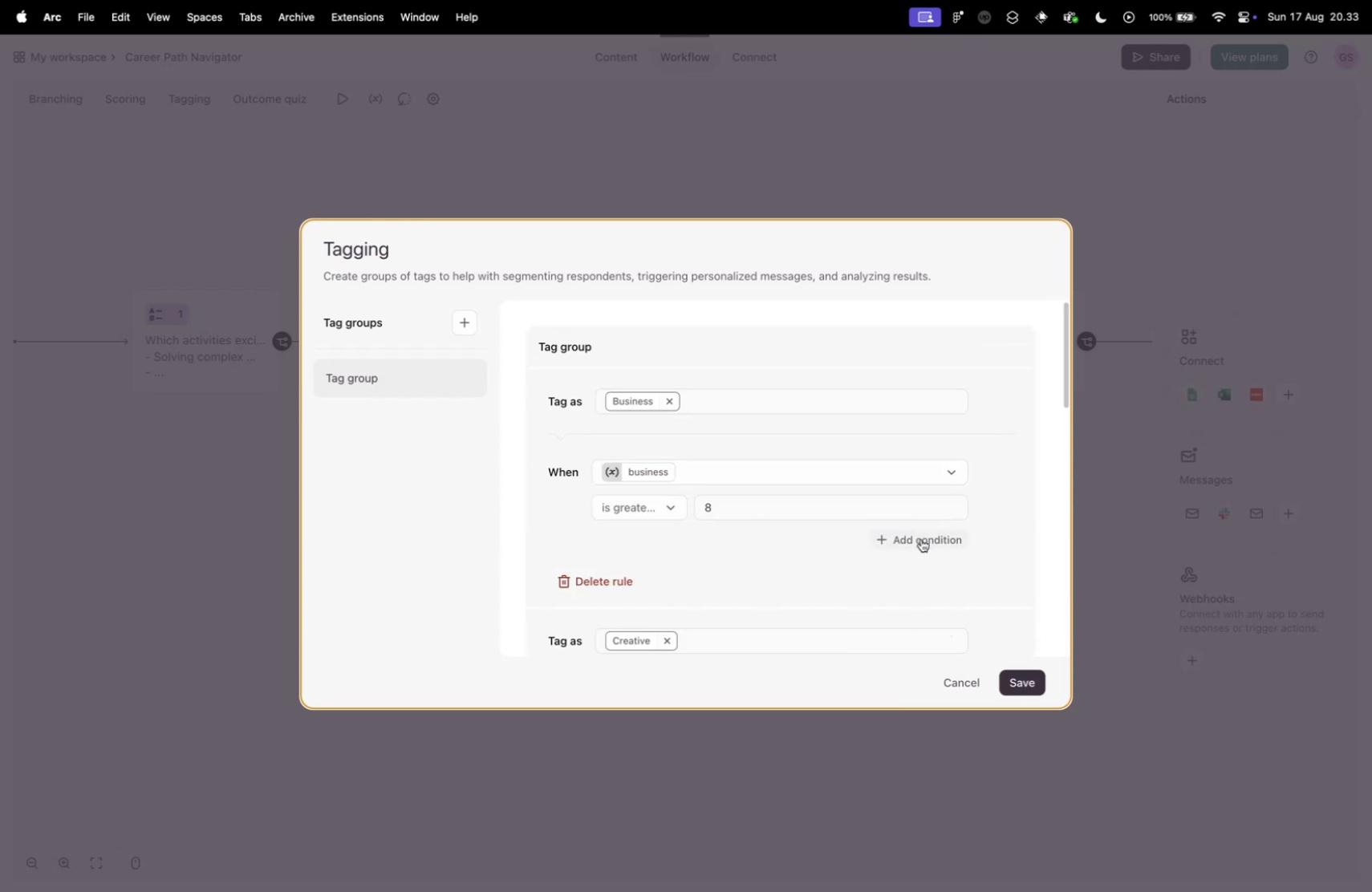 
wait(8.74)
 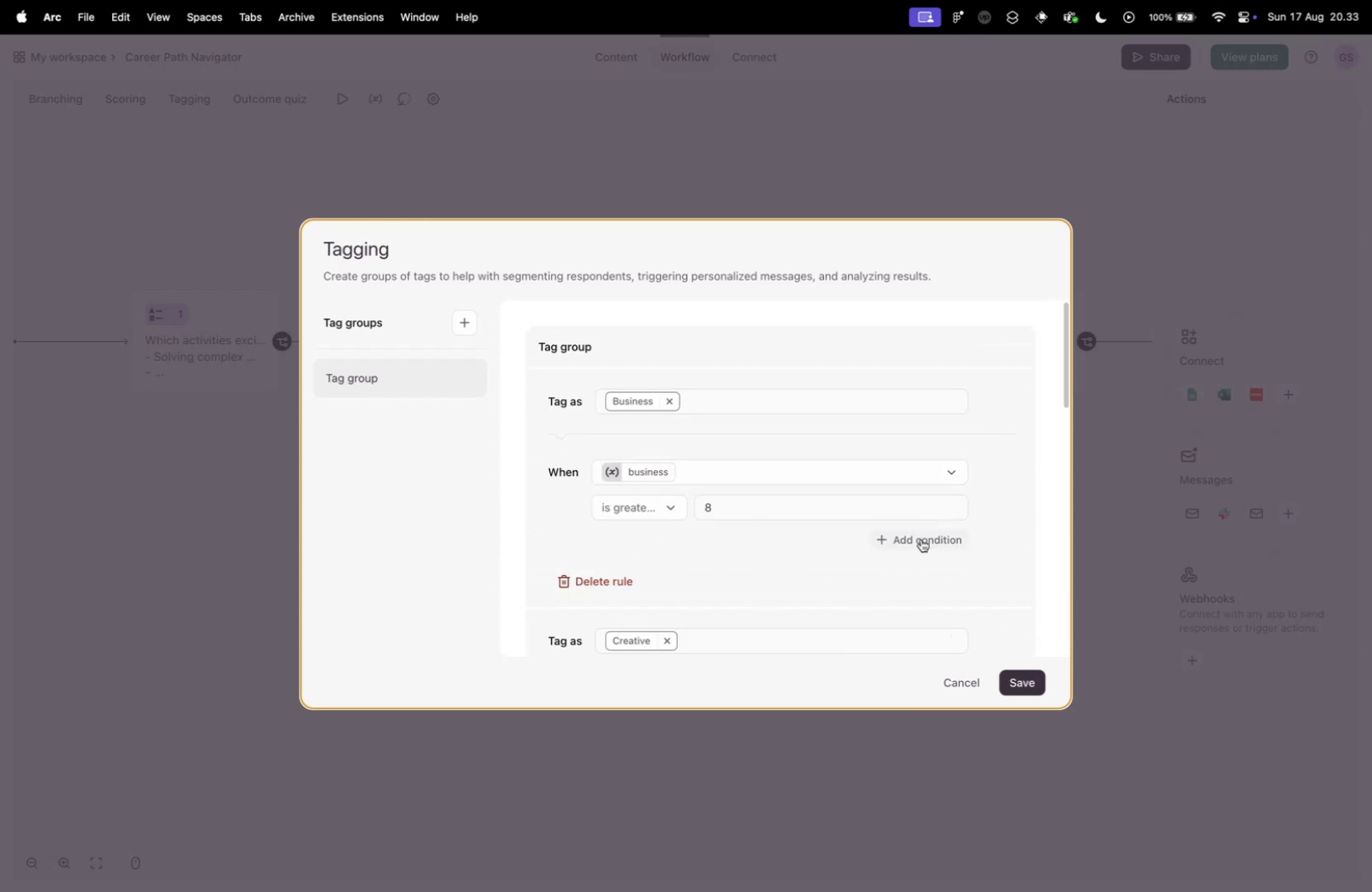 
left_click([1025, 687])
 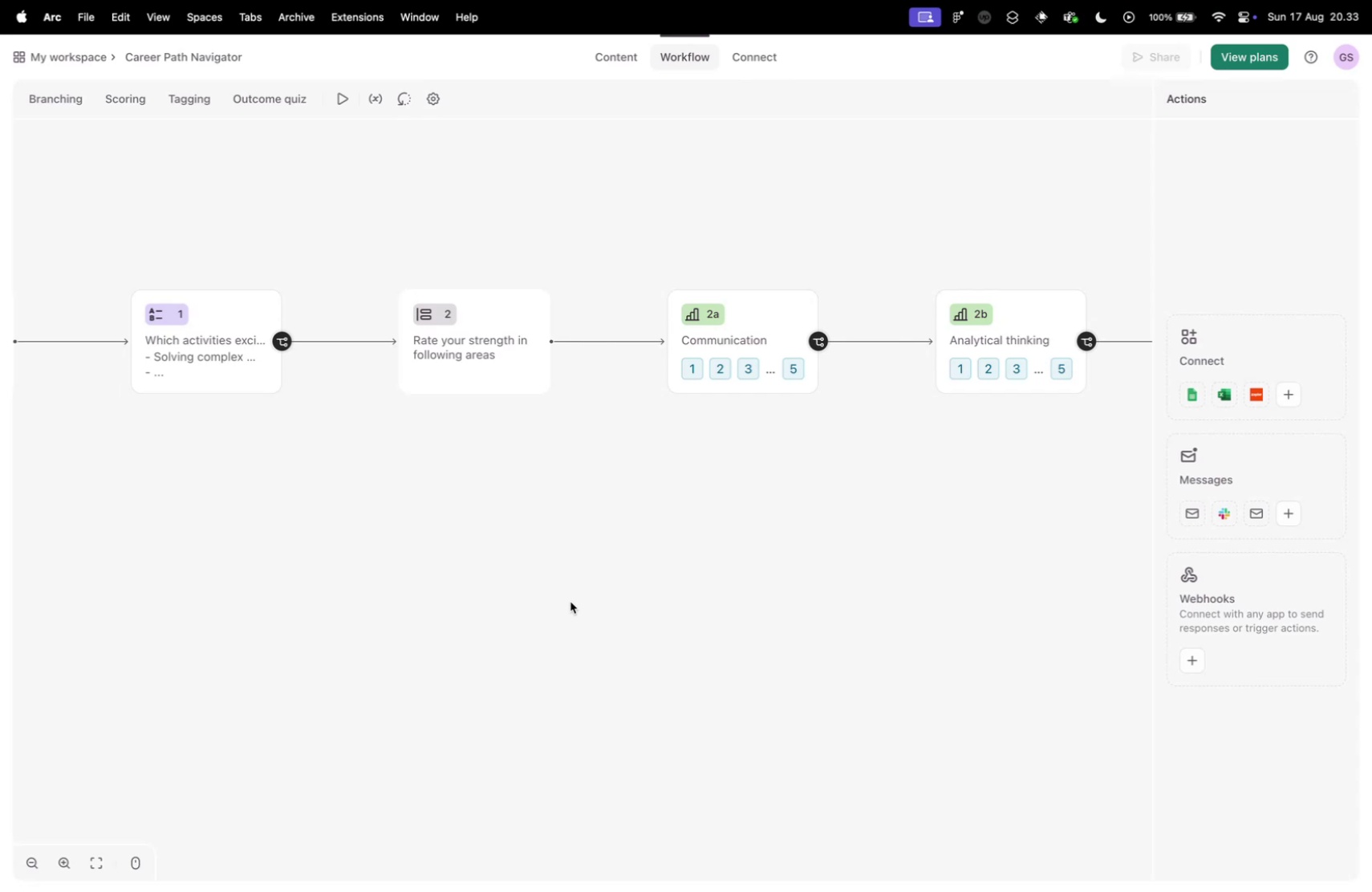 
scroll: coordinate [881, 466], scroll_direction: down, amount: 14.0
 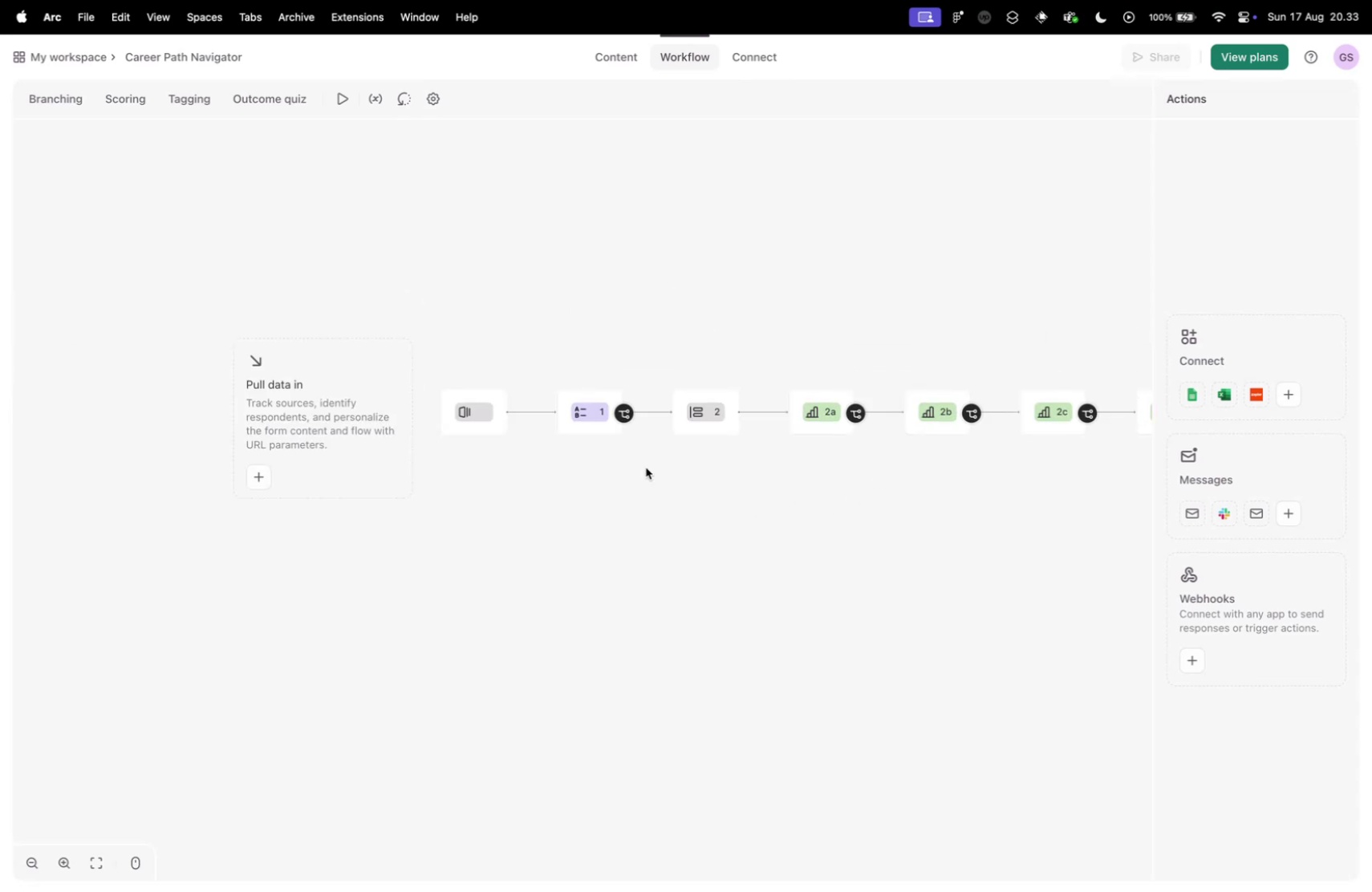 
scroll: coordinate [534, 374], scroll_direction: up, amount: 24.0
 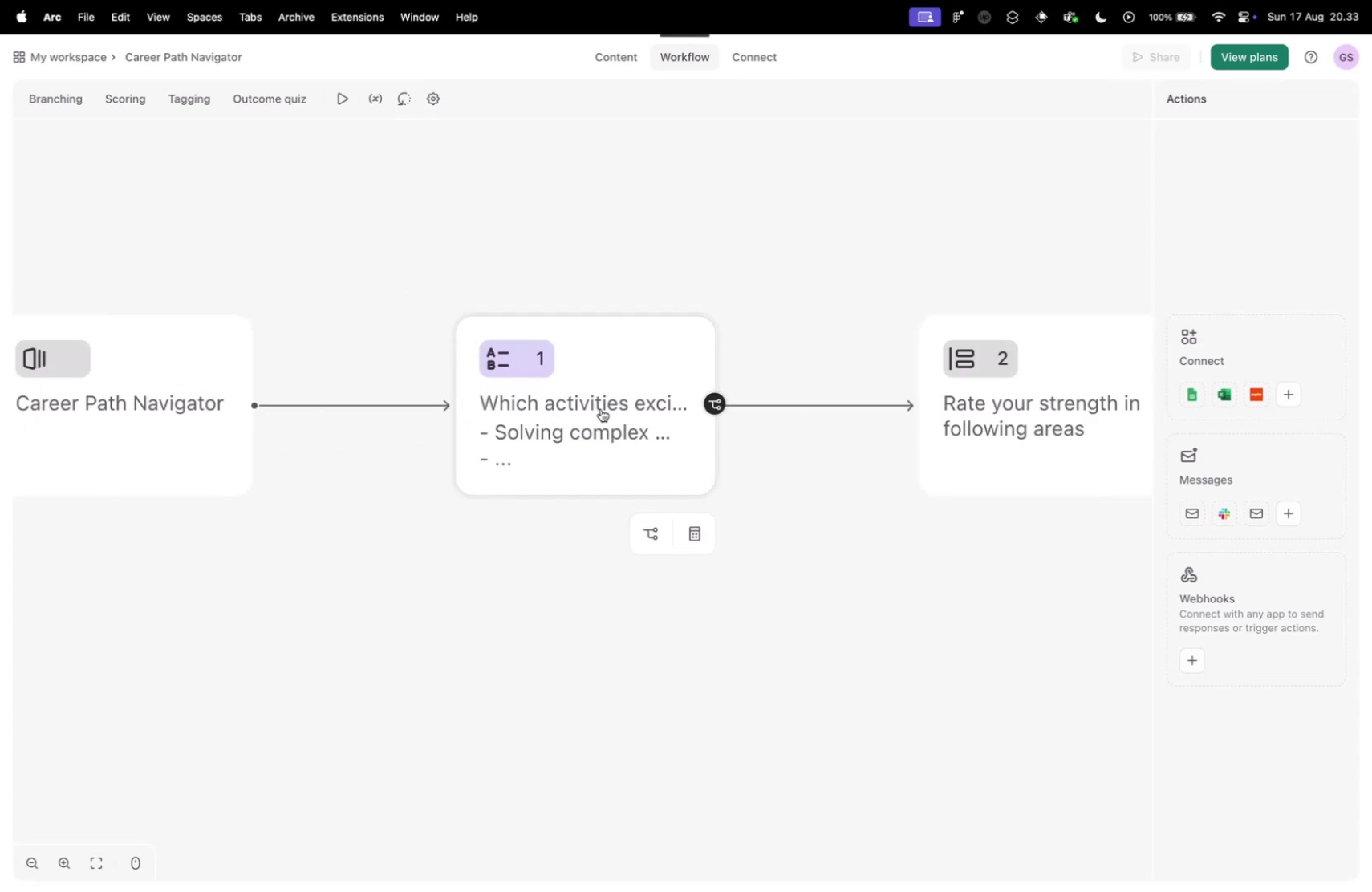 
left_click([602, 407])
 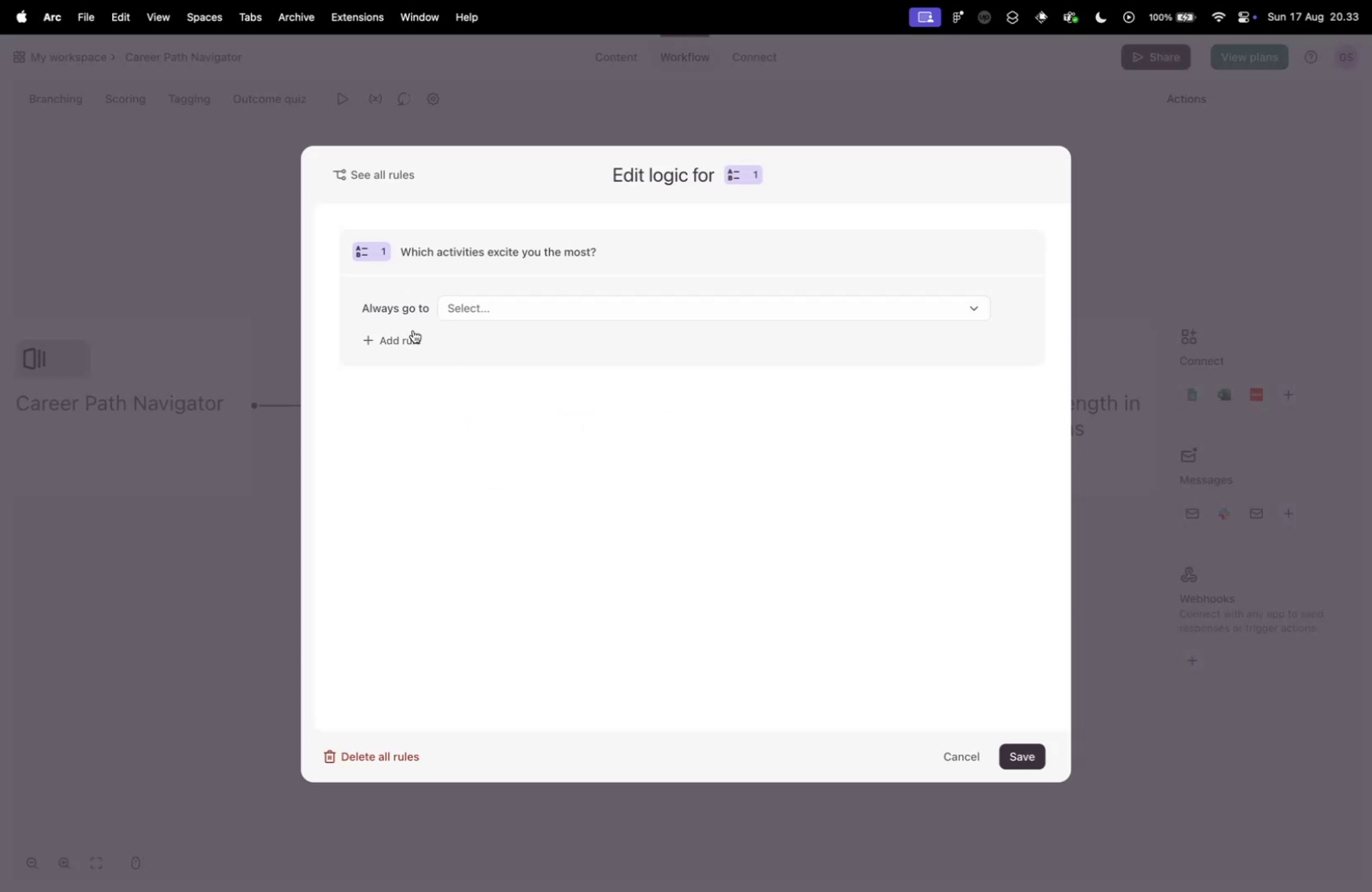 
left_click([404, 337])
 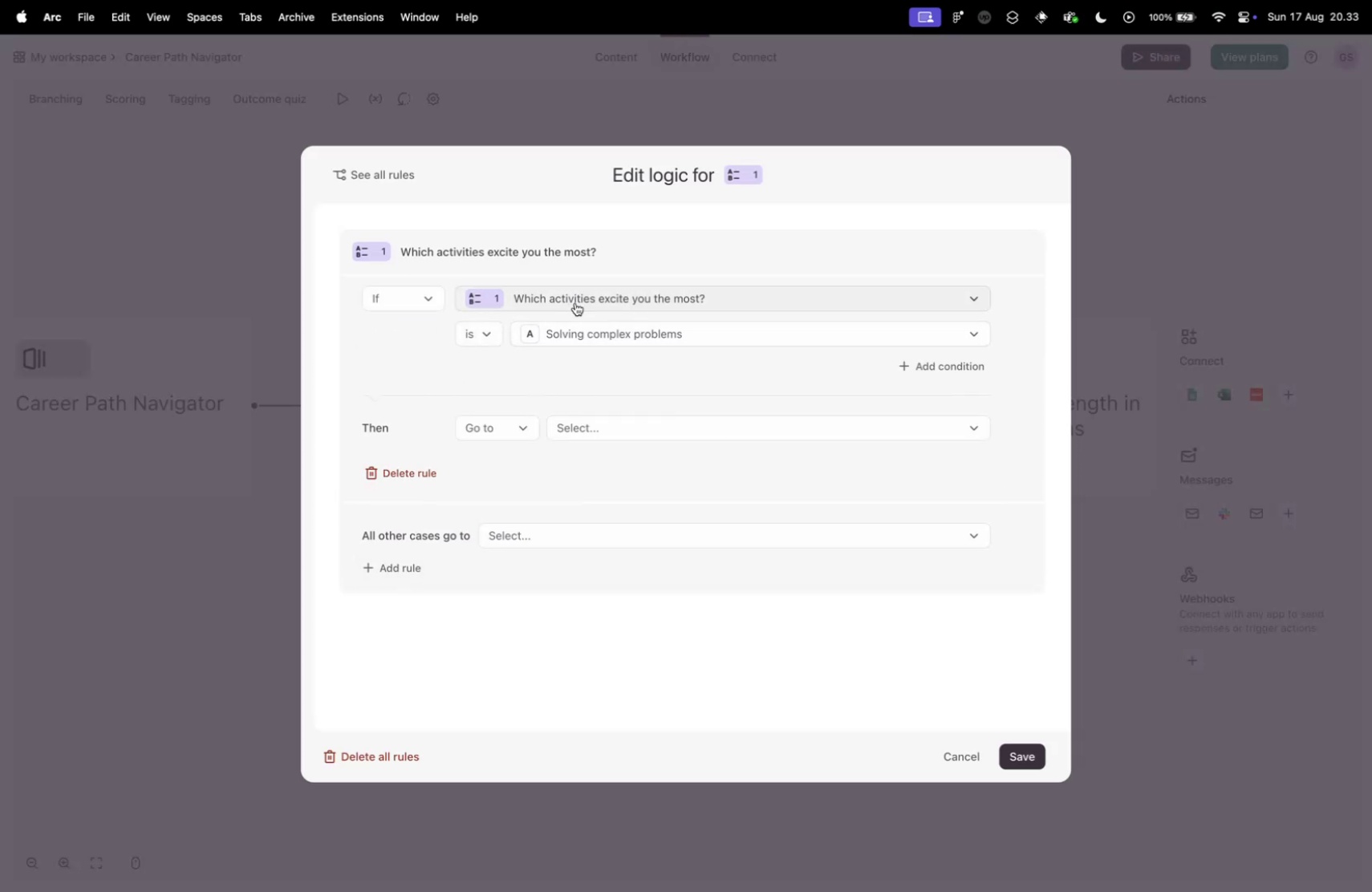 
left_click([584, 331])
 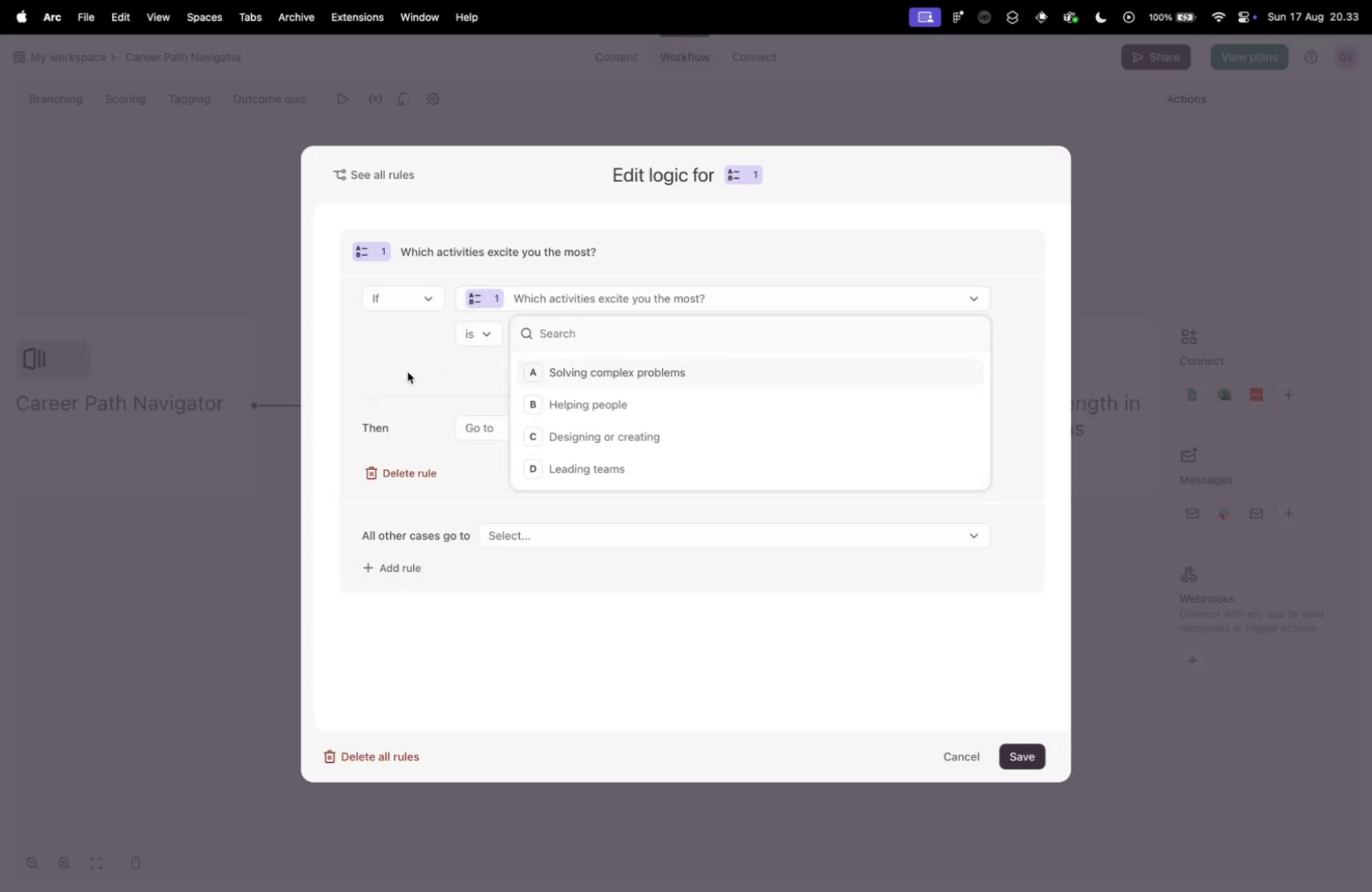 
left_click([408, 371])
 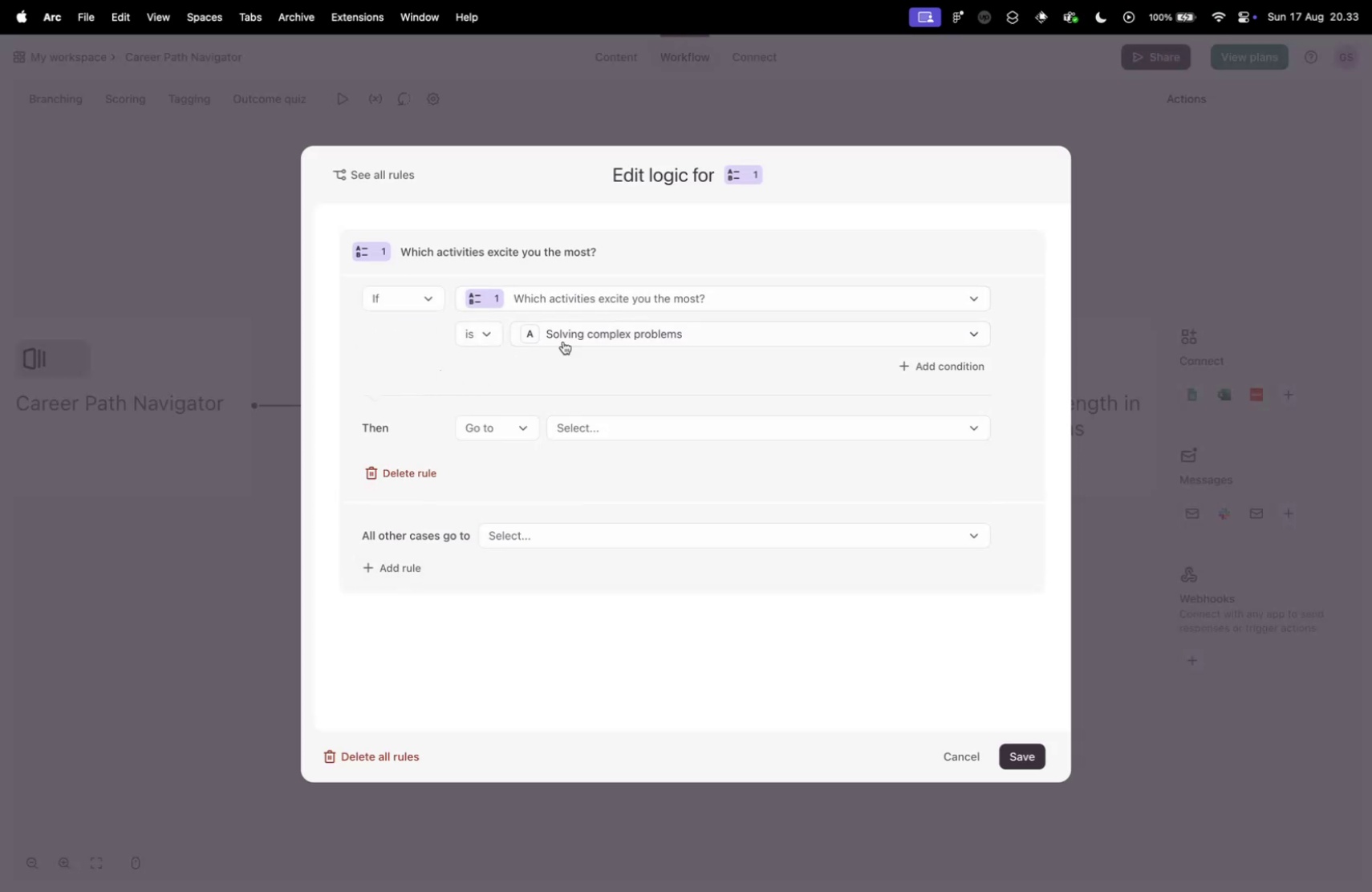 
left_click([564, 340])
 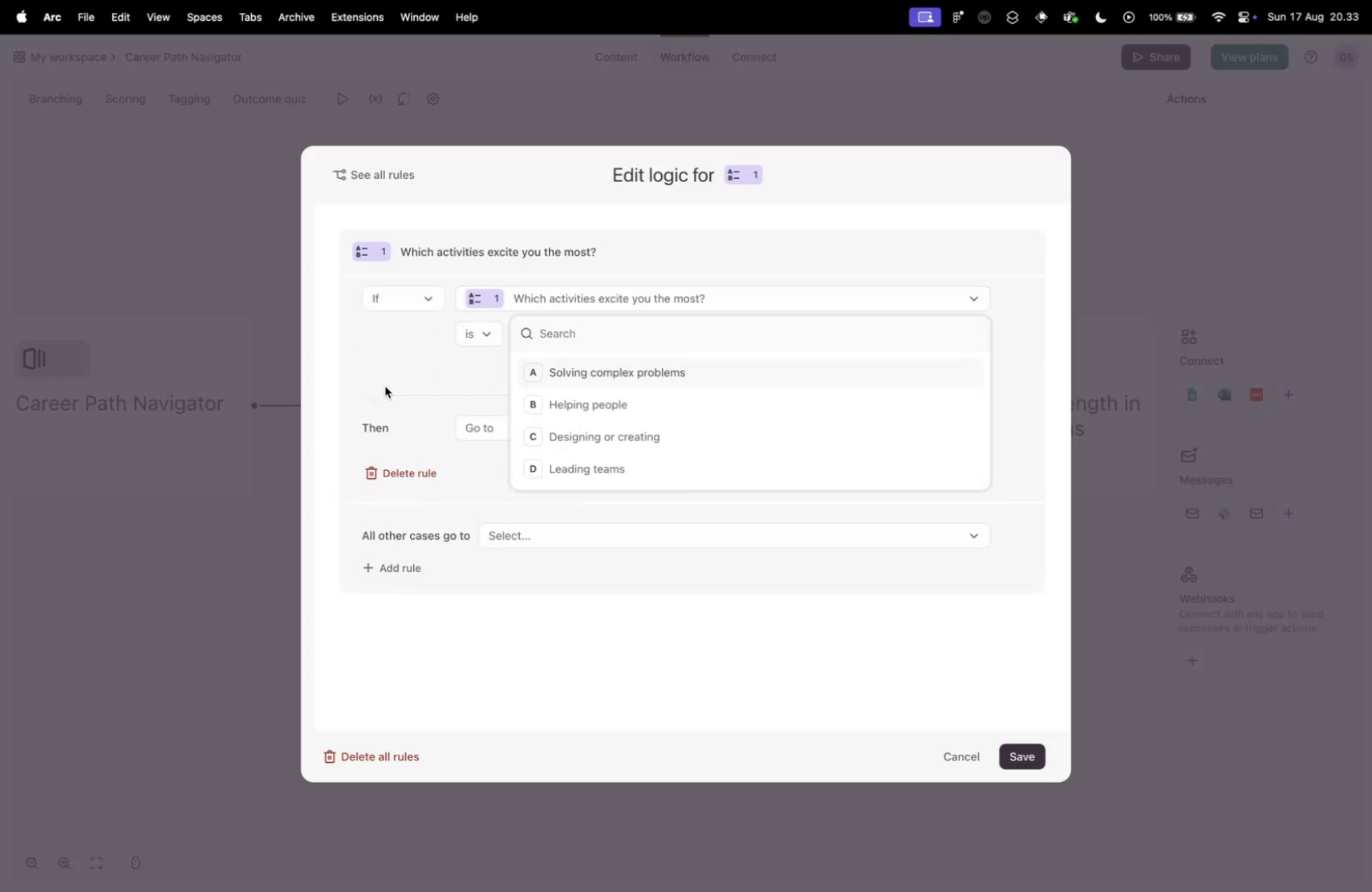 
left_click([385, 386])
 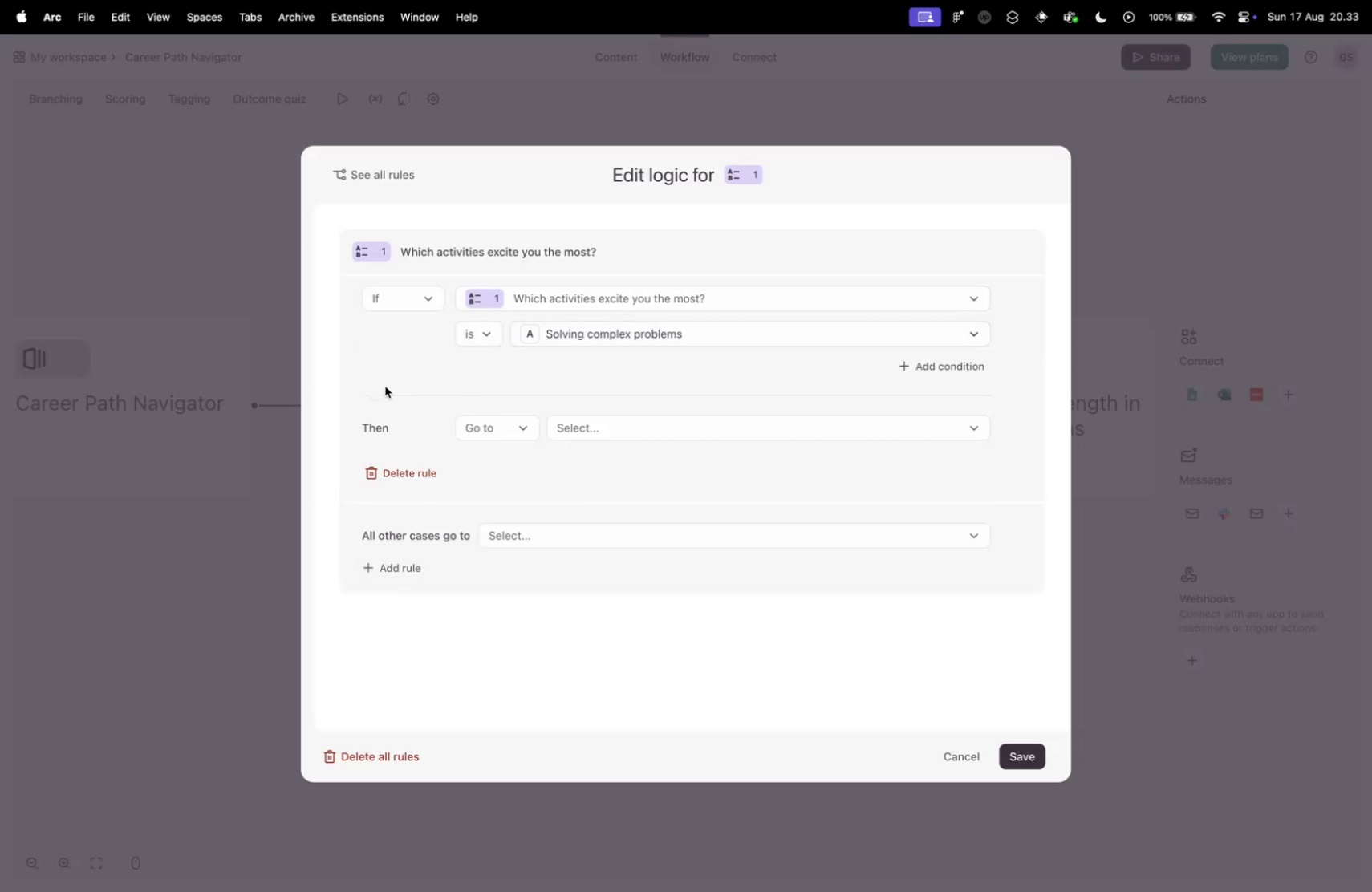 
key(Control+ControlLeft)
 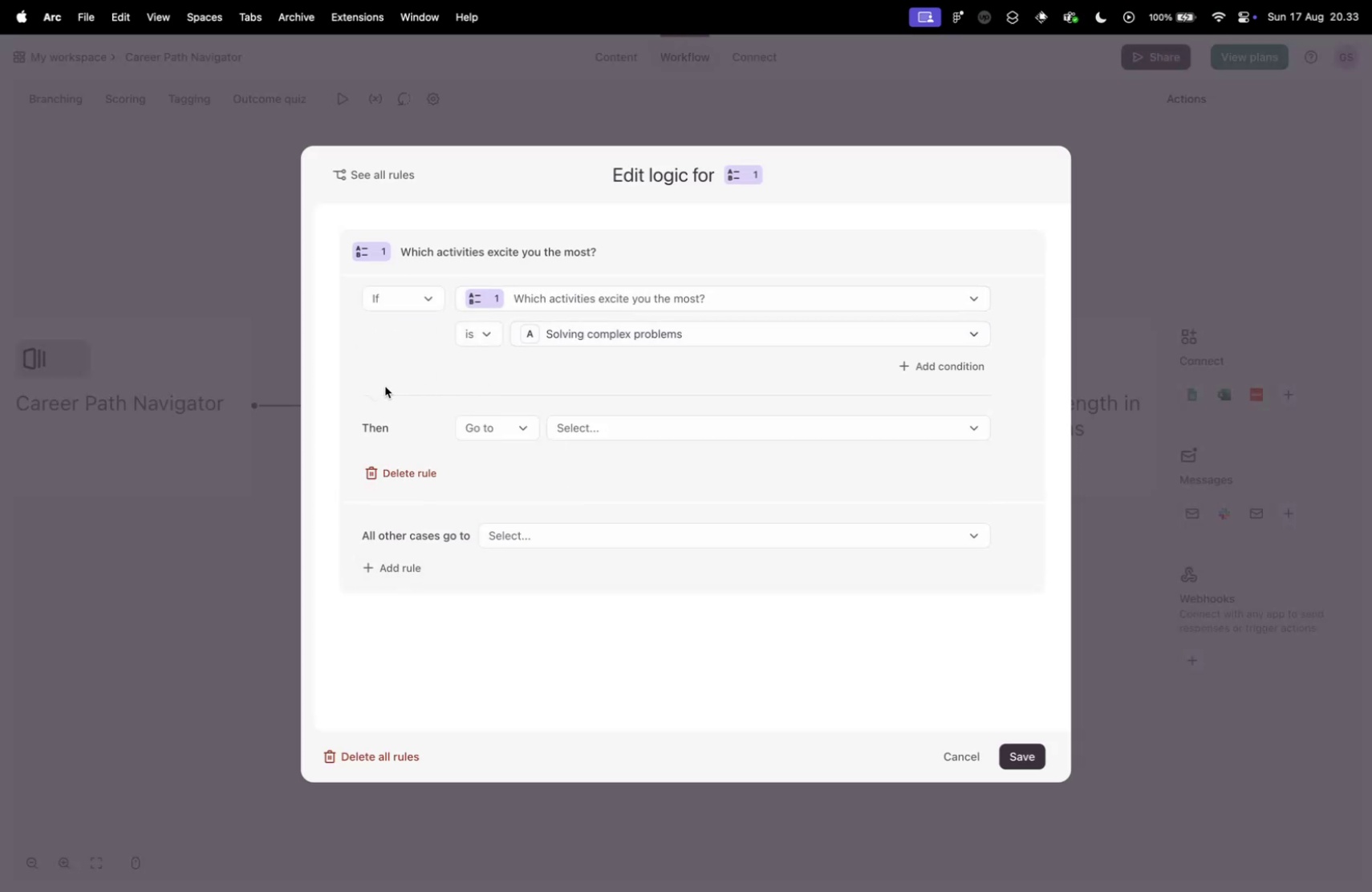 
key(Control+Tab)
 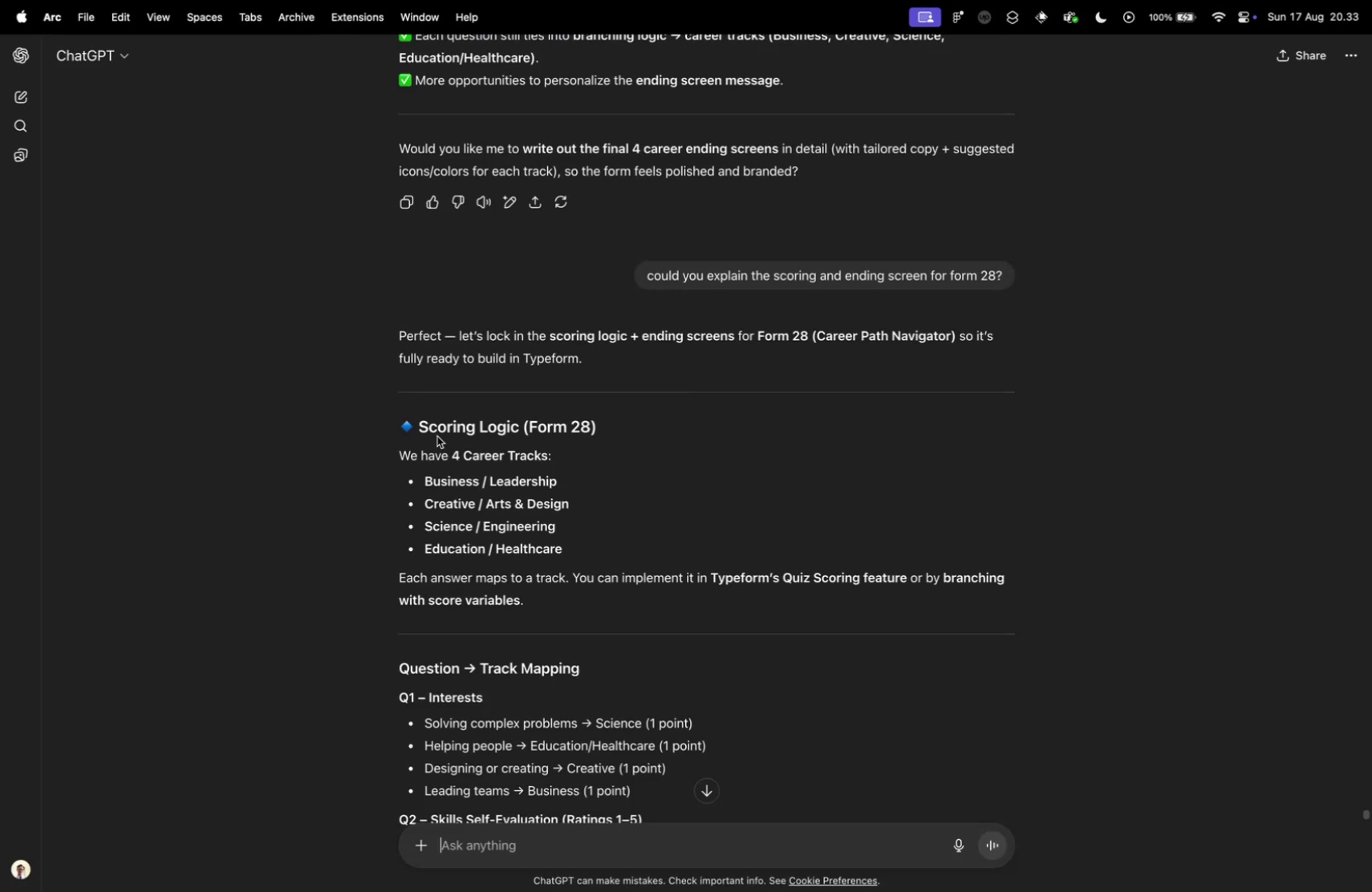 
scroll: coordinate [434, 437], scroll_direction: down, amount: 11.0
 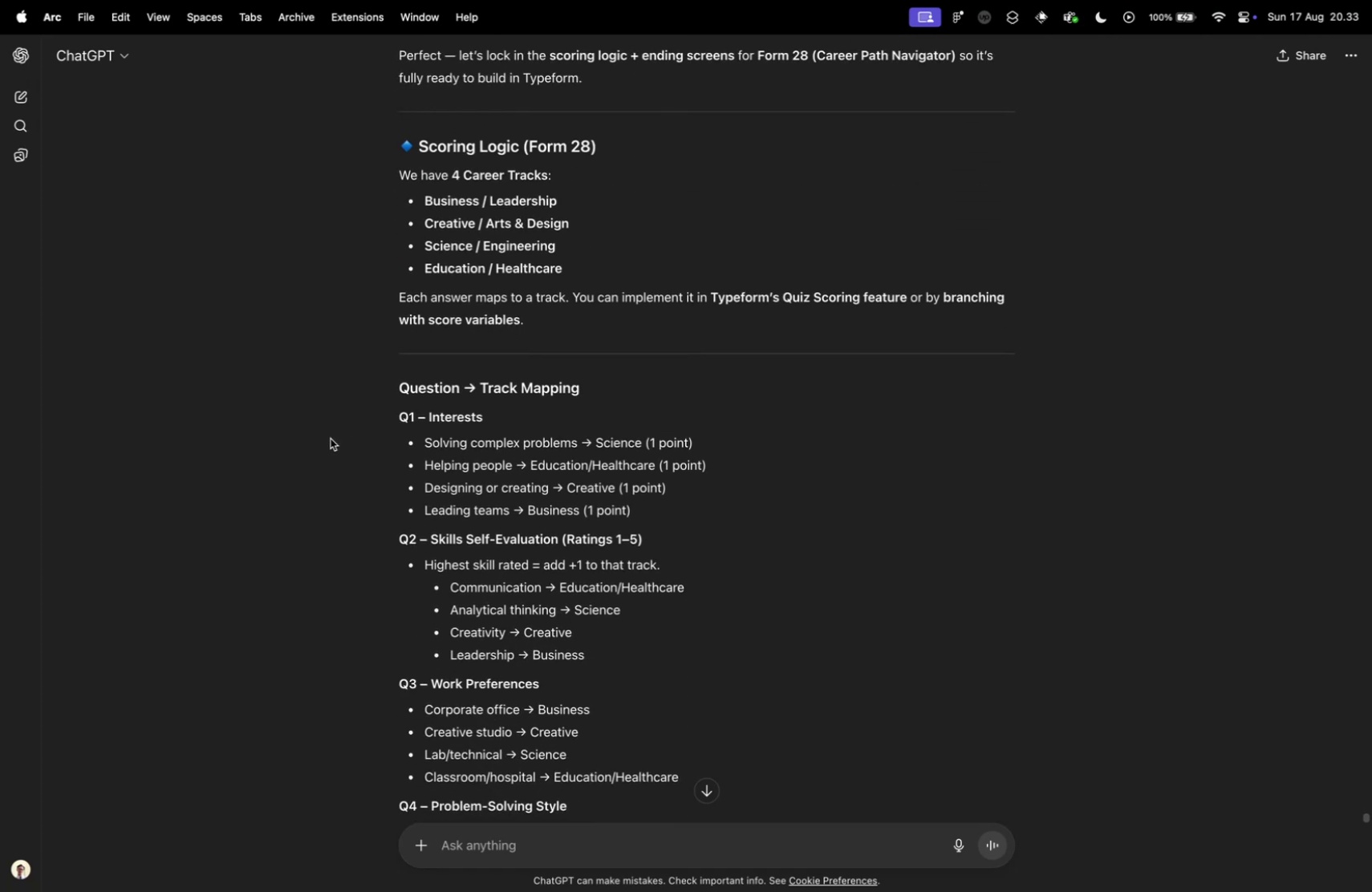 
key(Control+ControlLeft)
 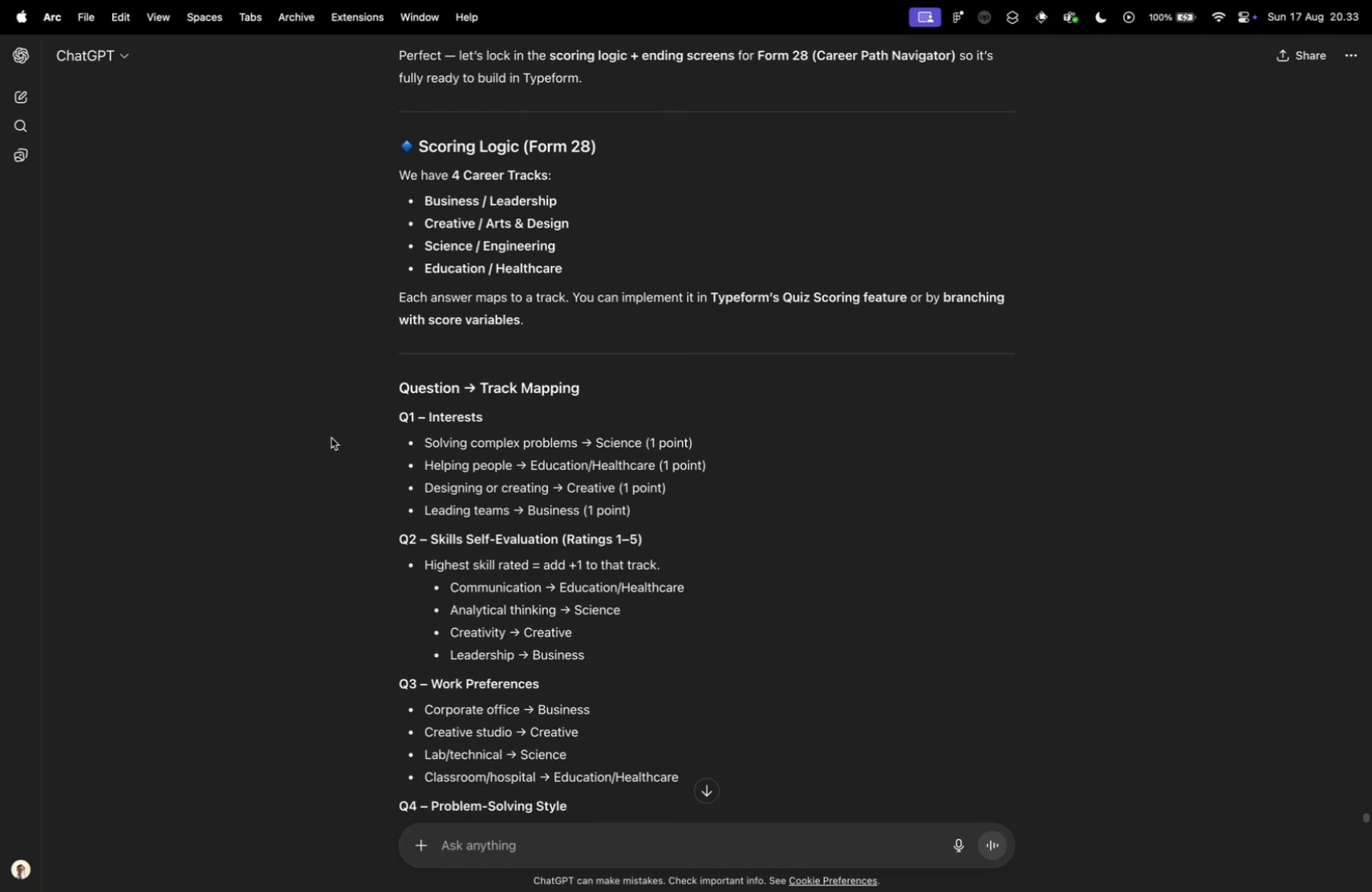 
key(Control+Tab)
 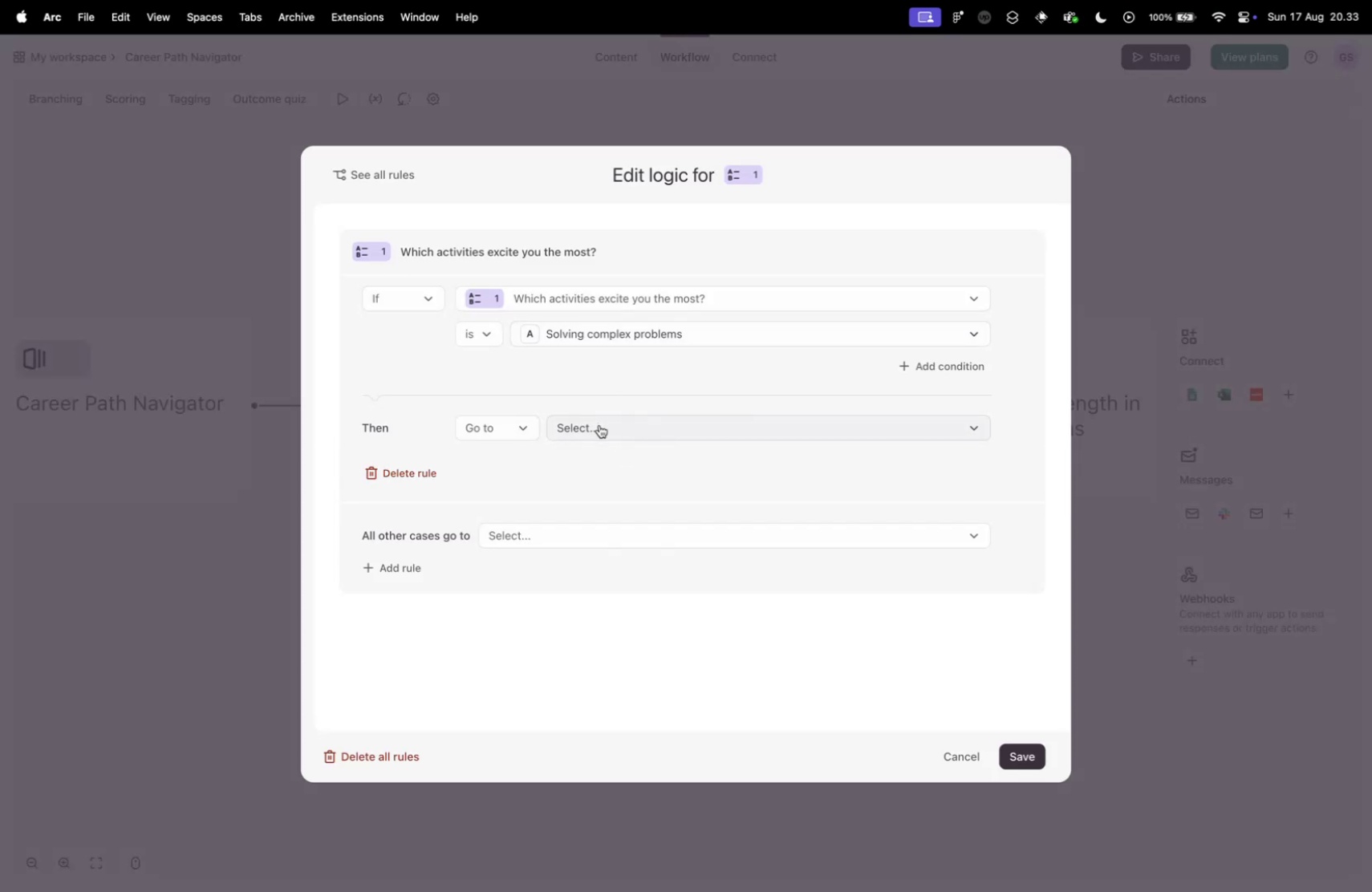 
left_click([481, 433])
 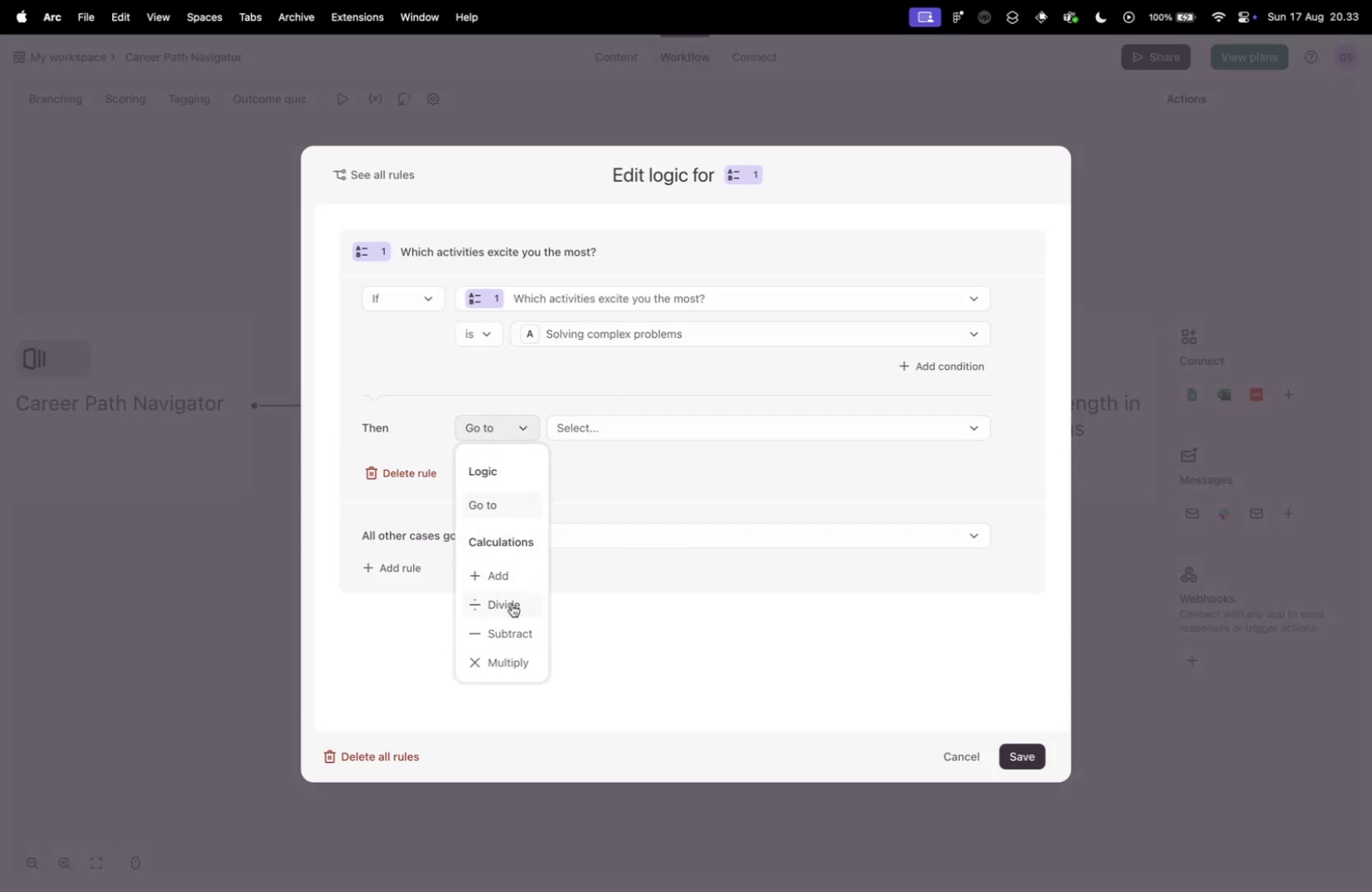 
left_click([505, 568])
 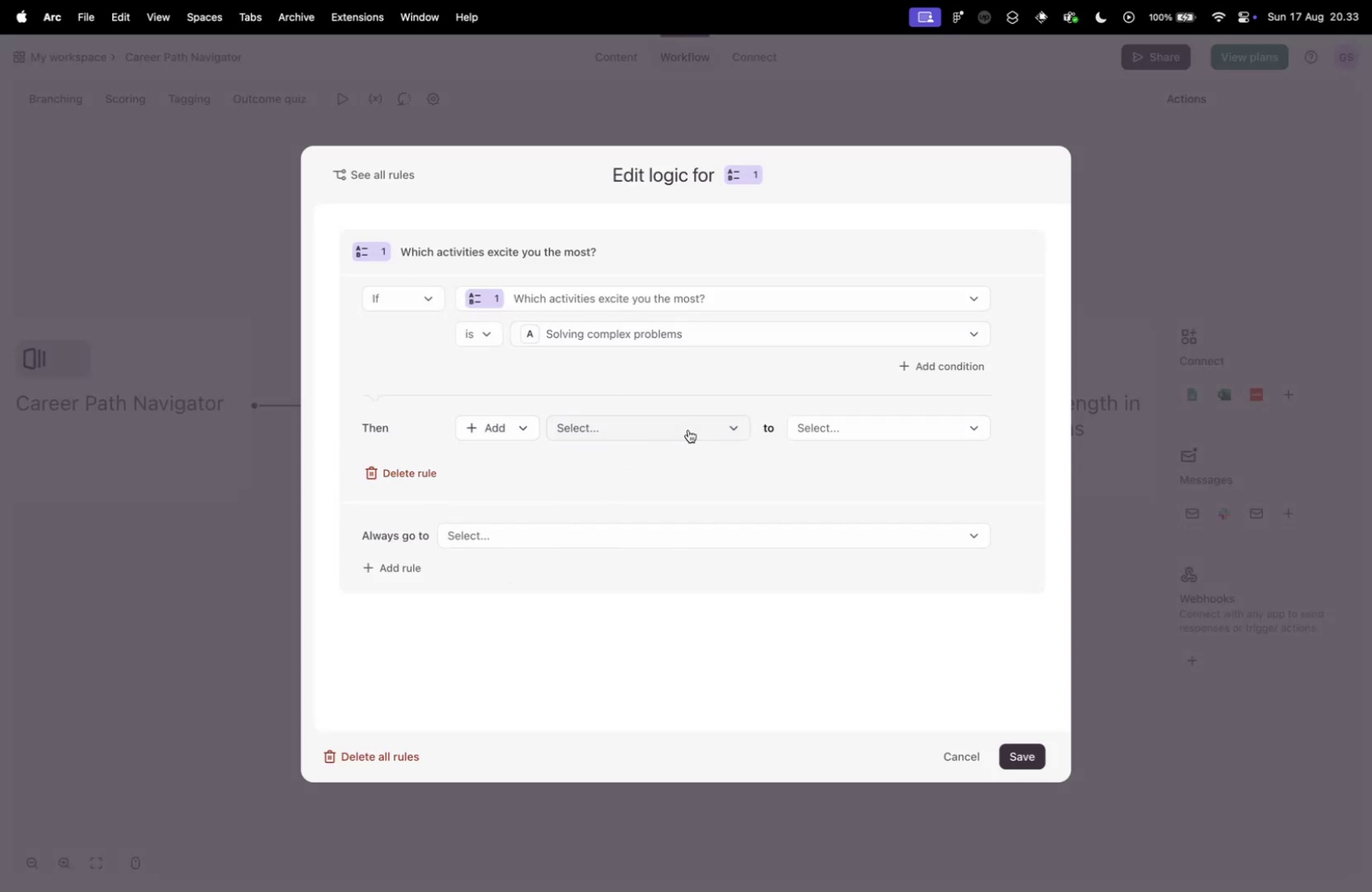 
left_click([688, 429])
 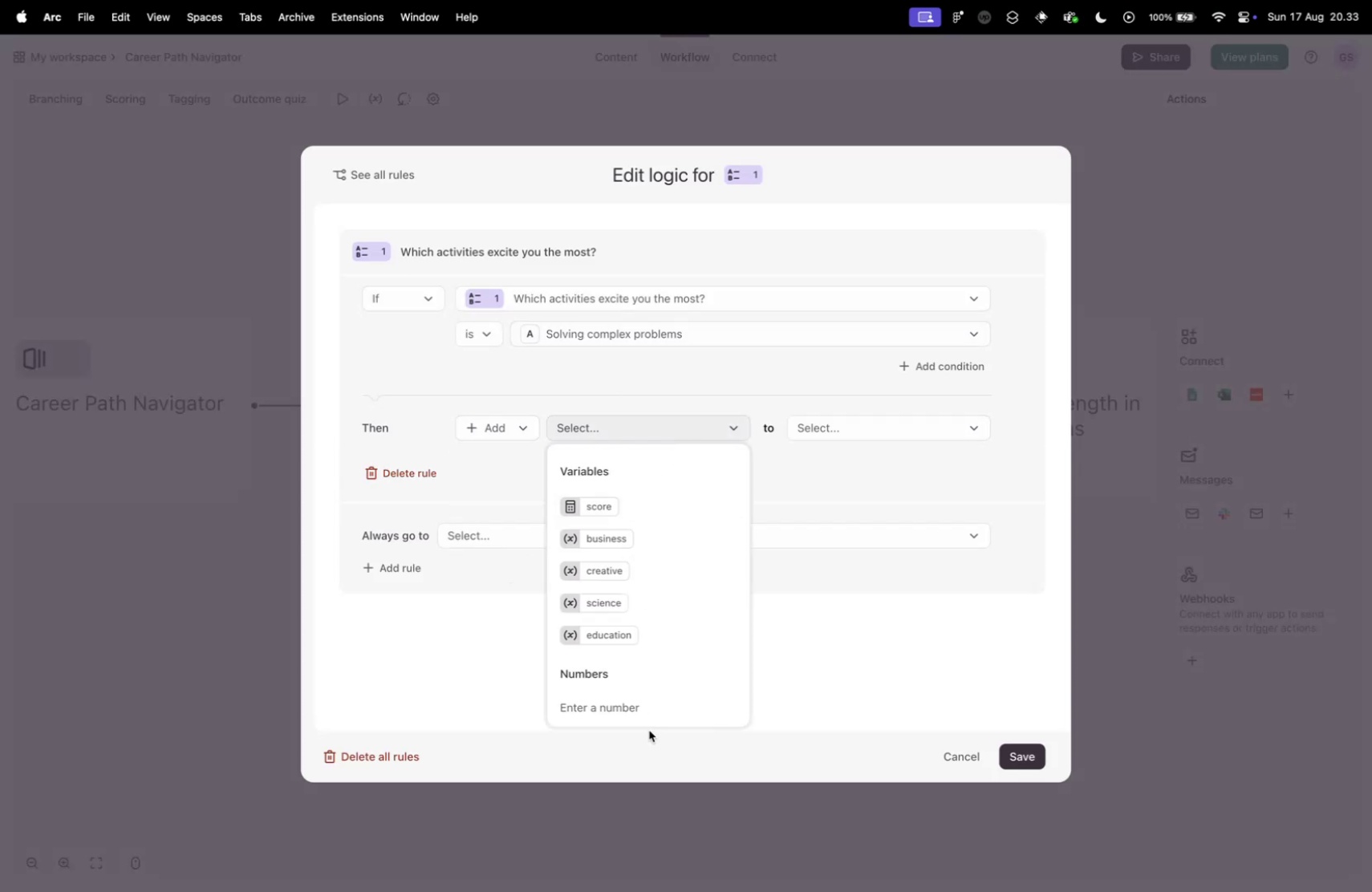 
left_click([639, 713])
 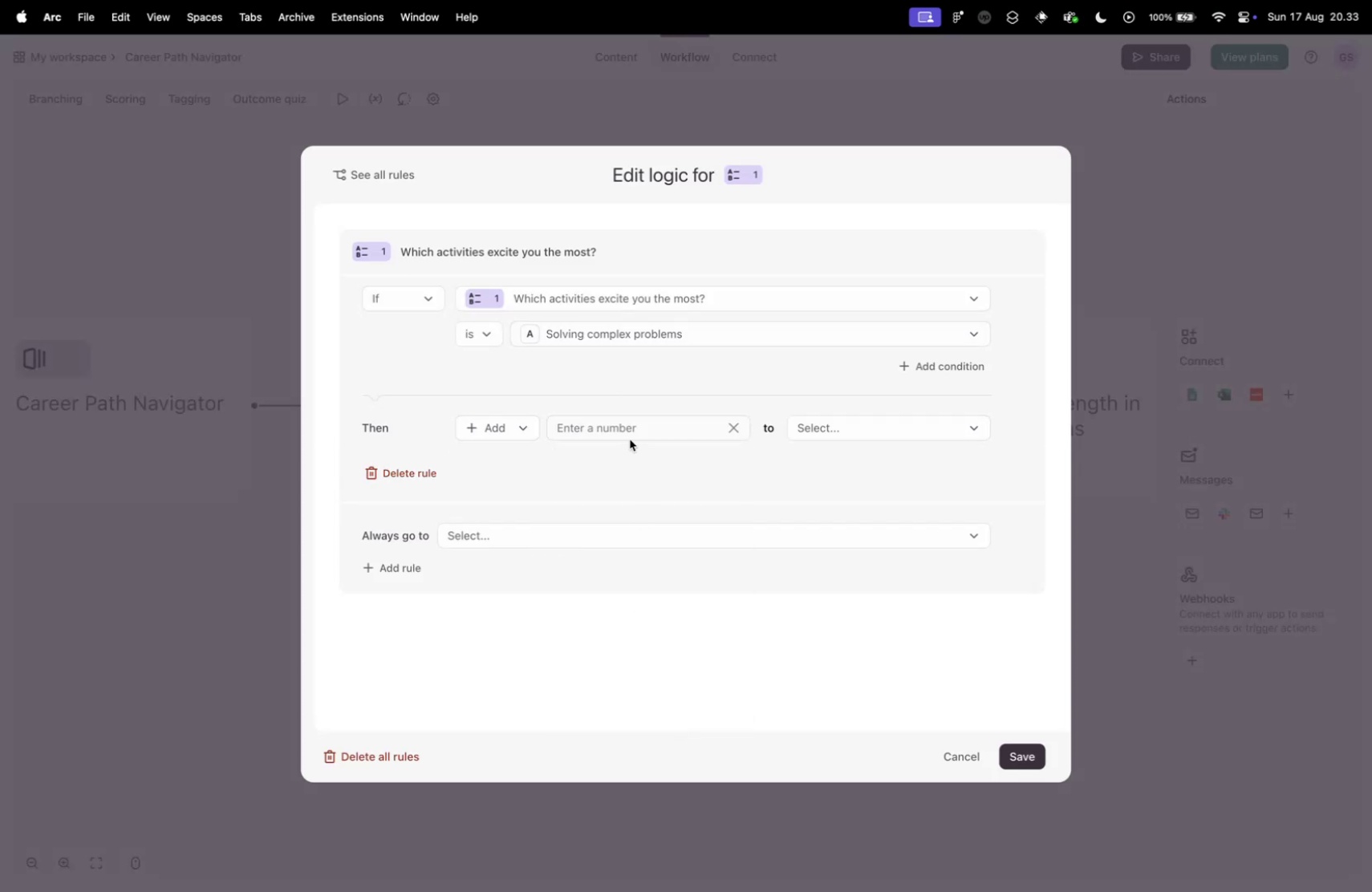 
left_click([631, 430])
 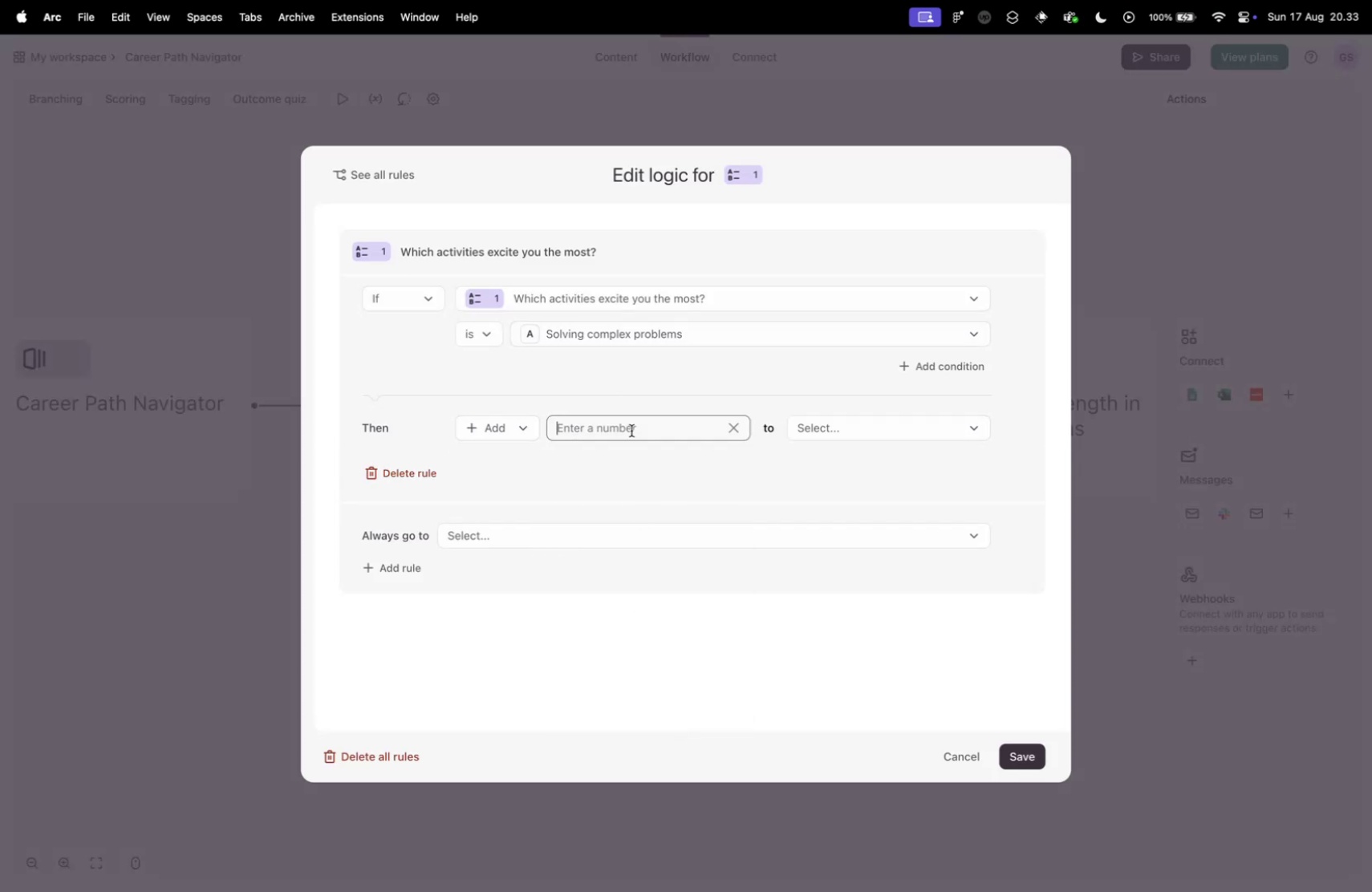 
key(1)
 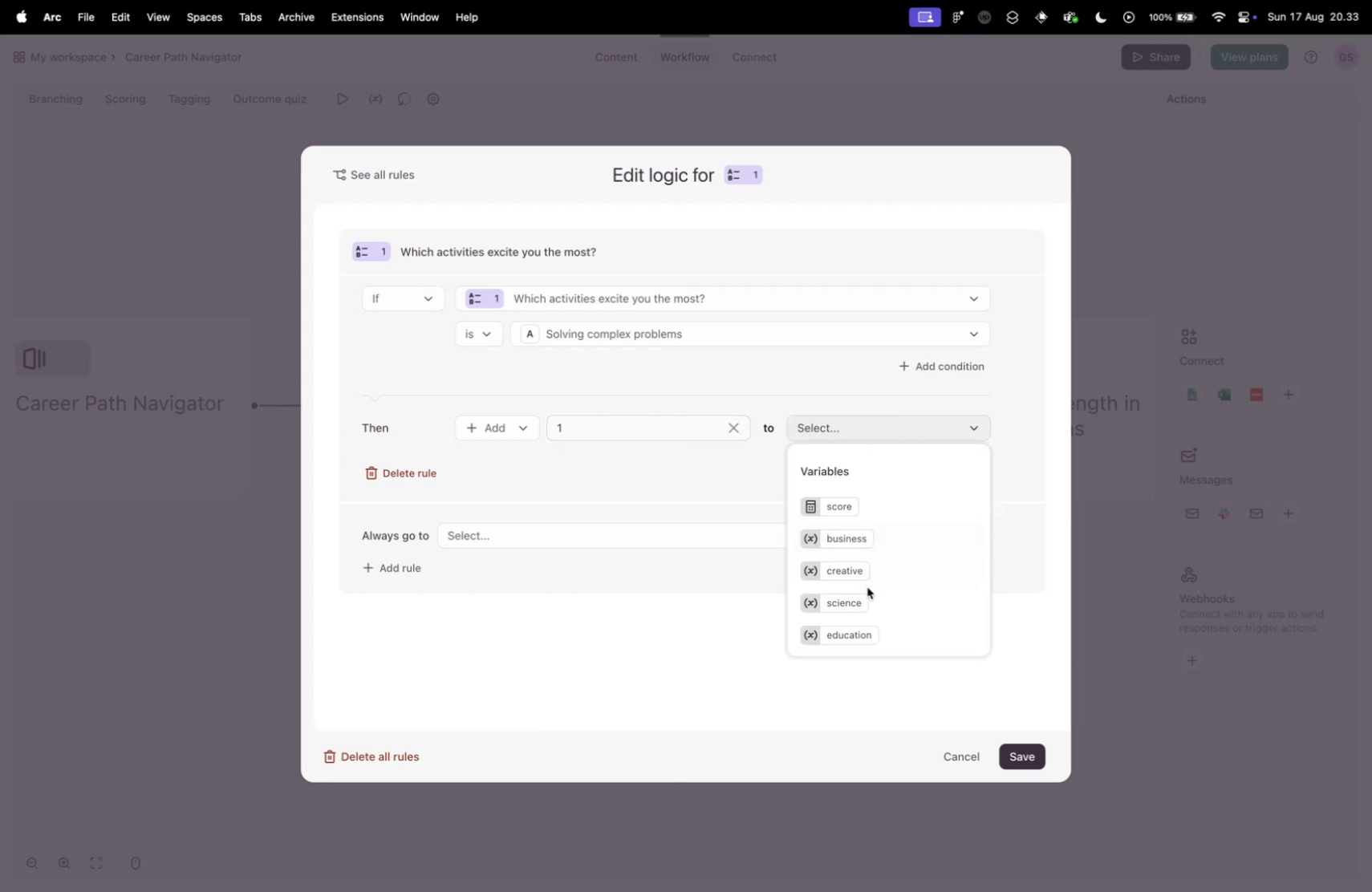 
left_click([868, 610])
 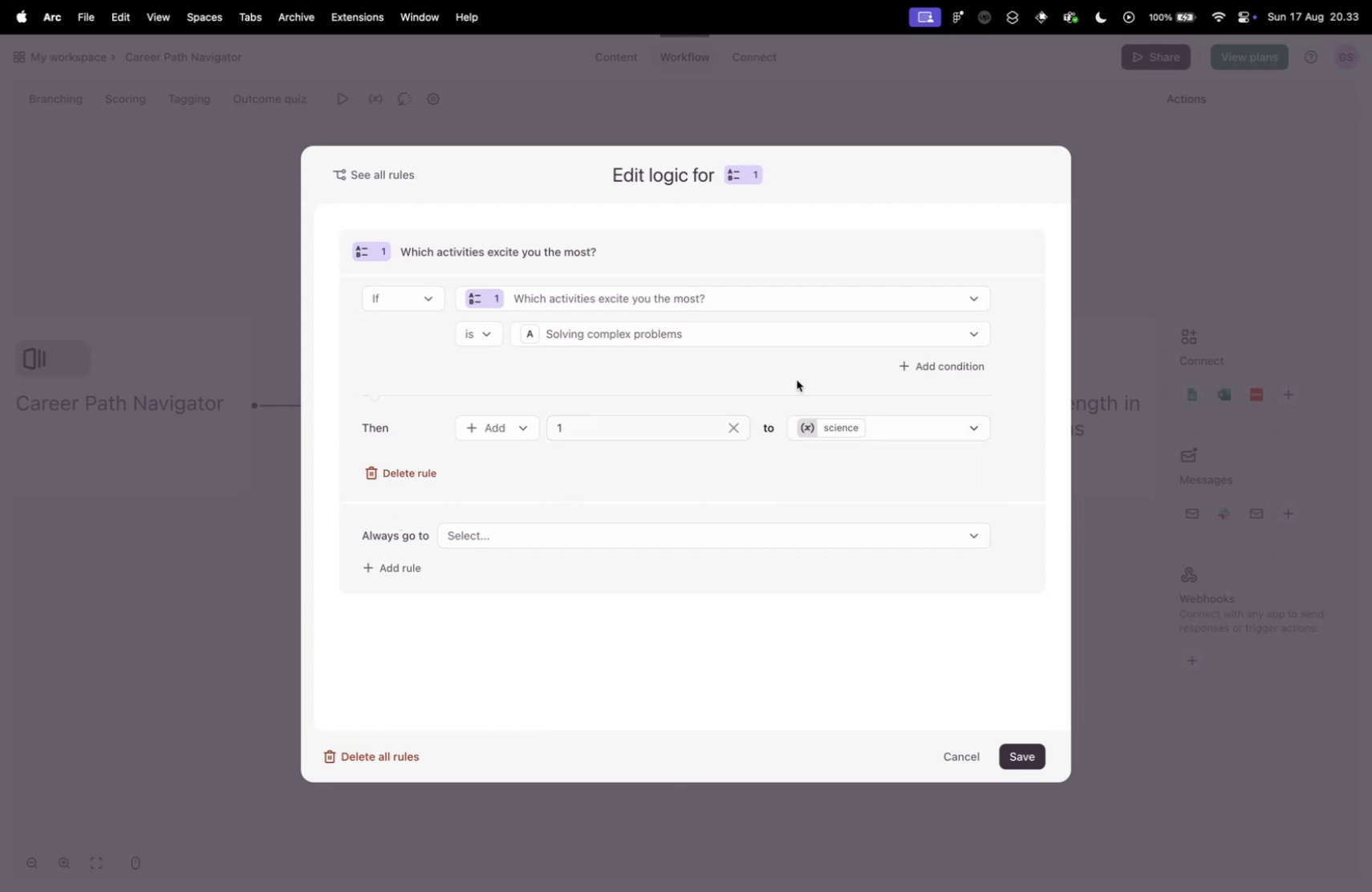 
left_click([972, 253])
 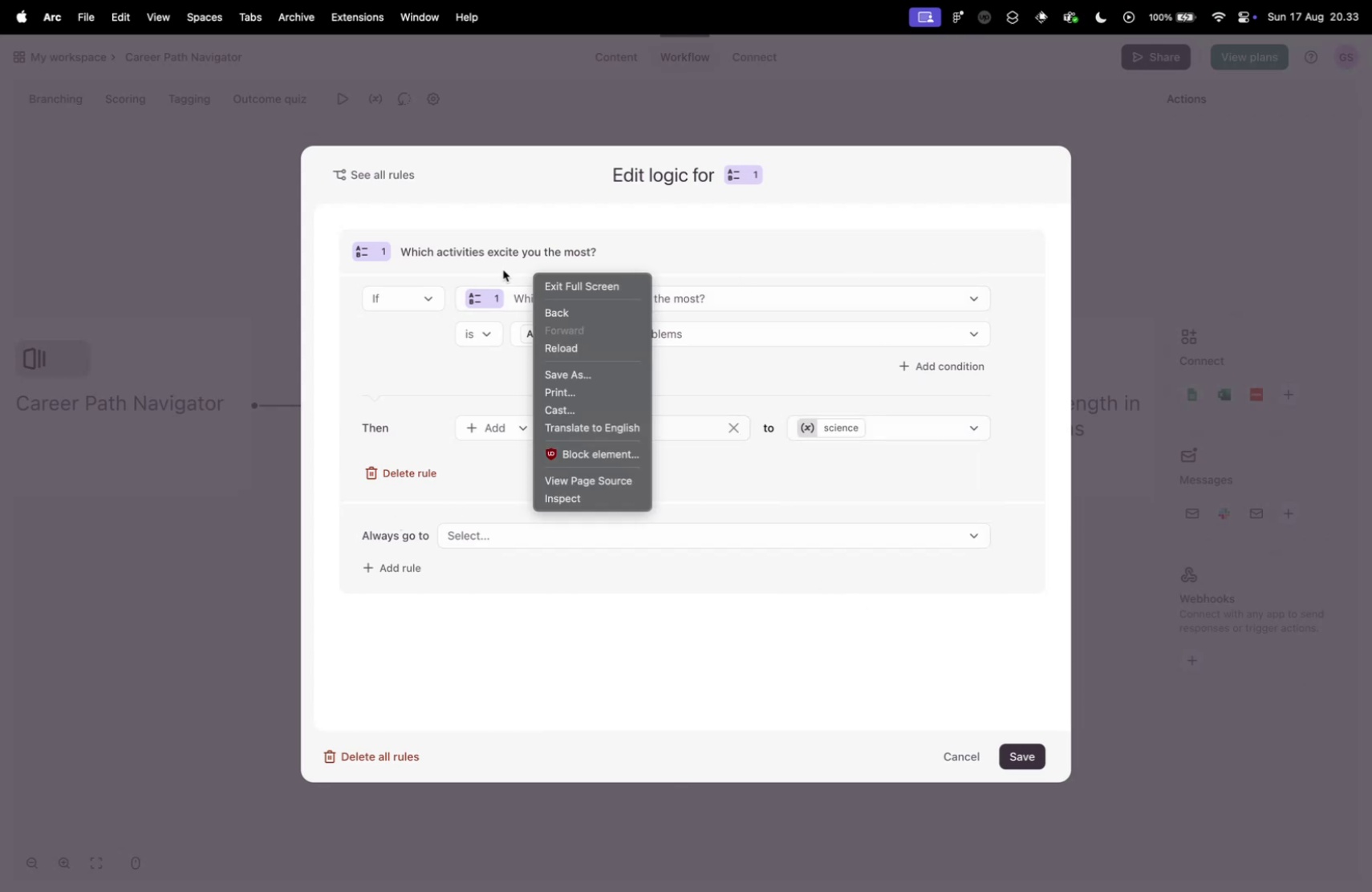 
left_click([474, 262])
 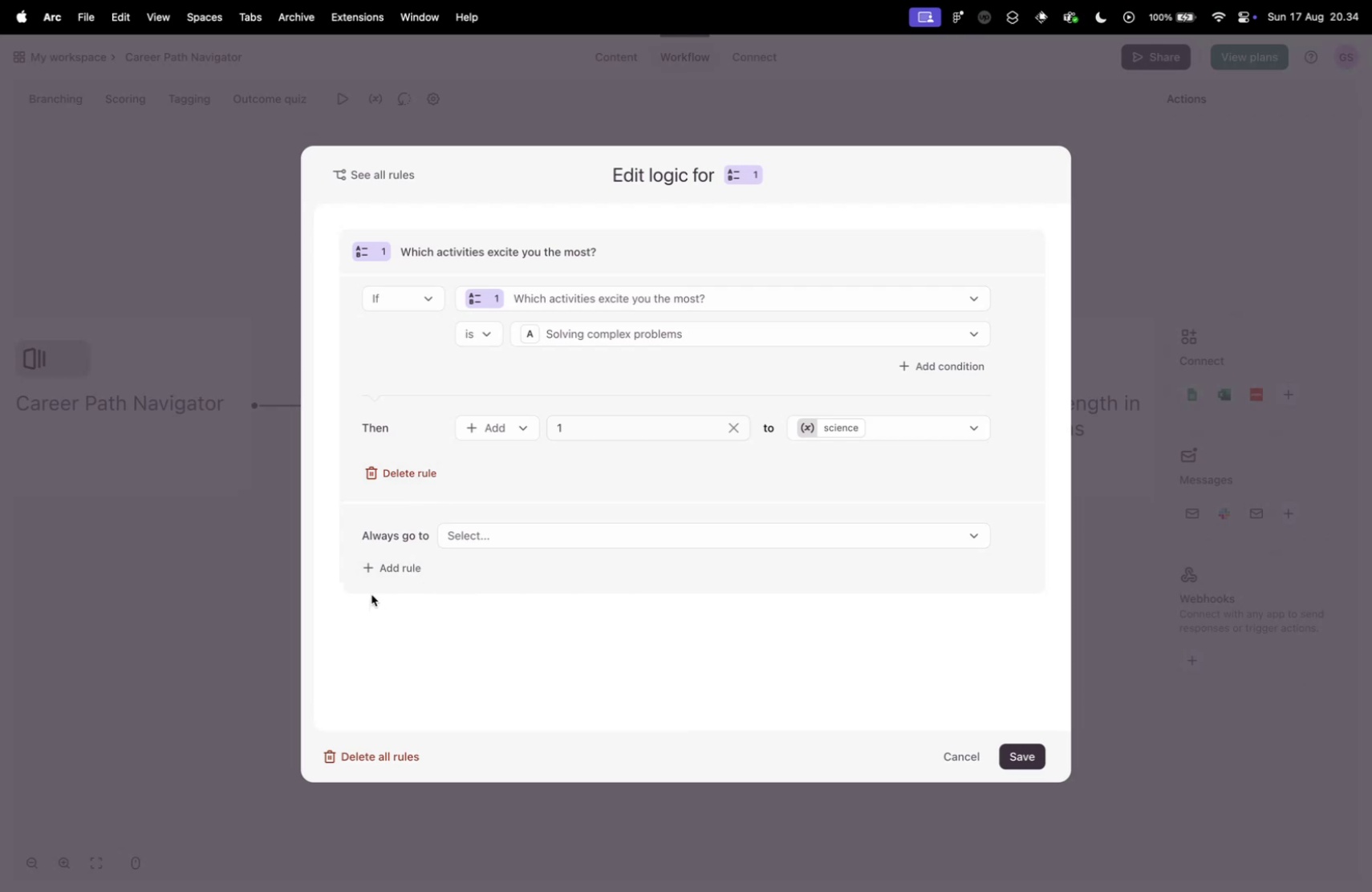 
wait(21.78)
 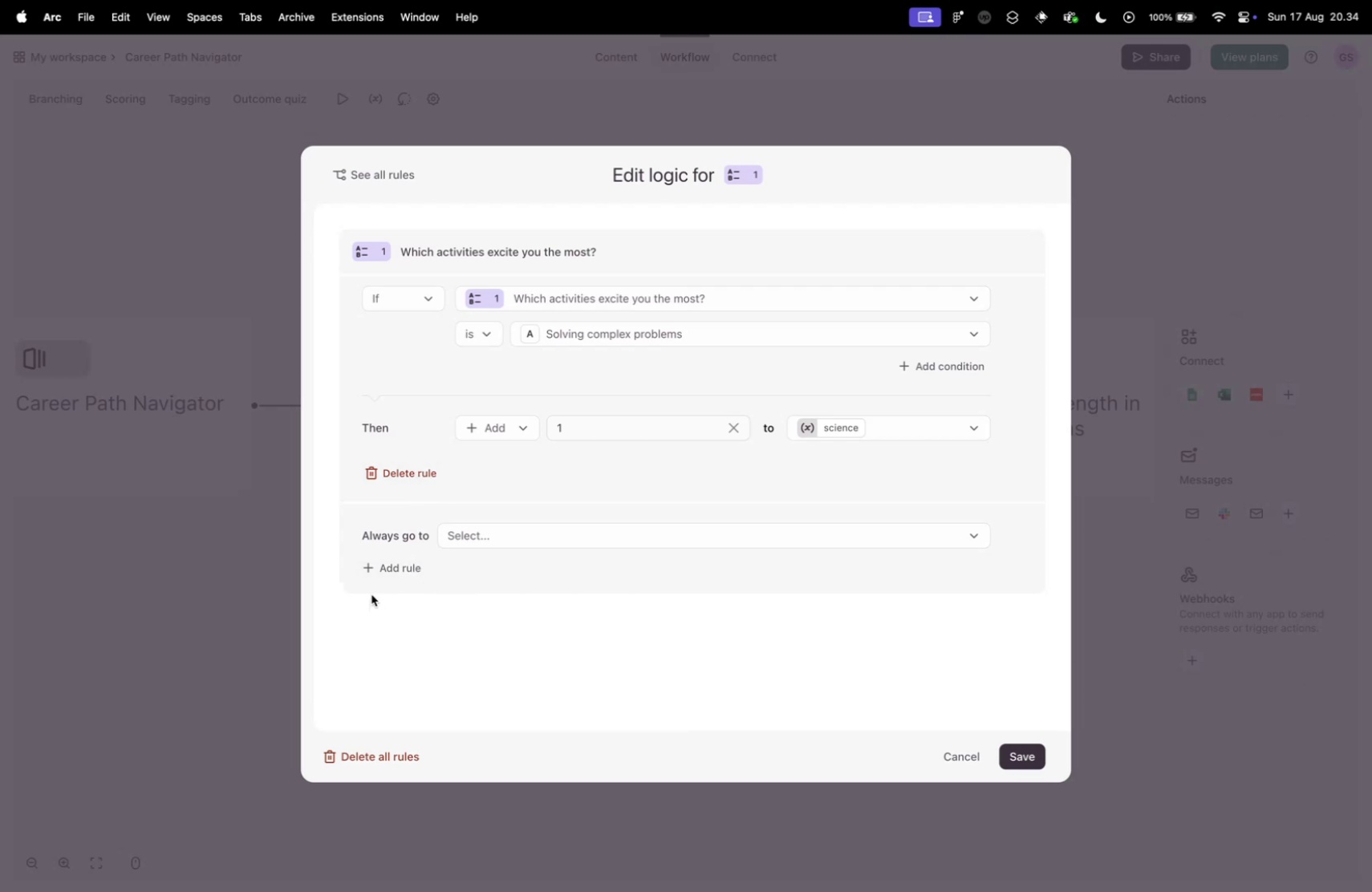 
left_click([377, 568])
 